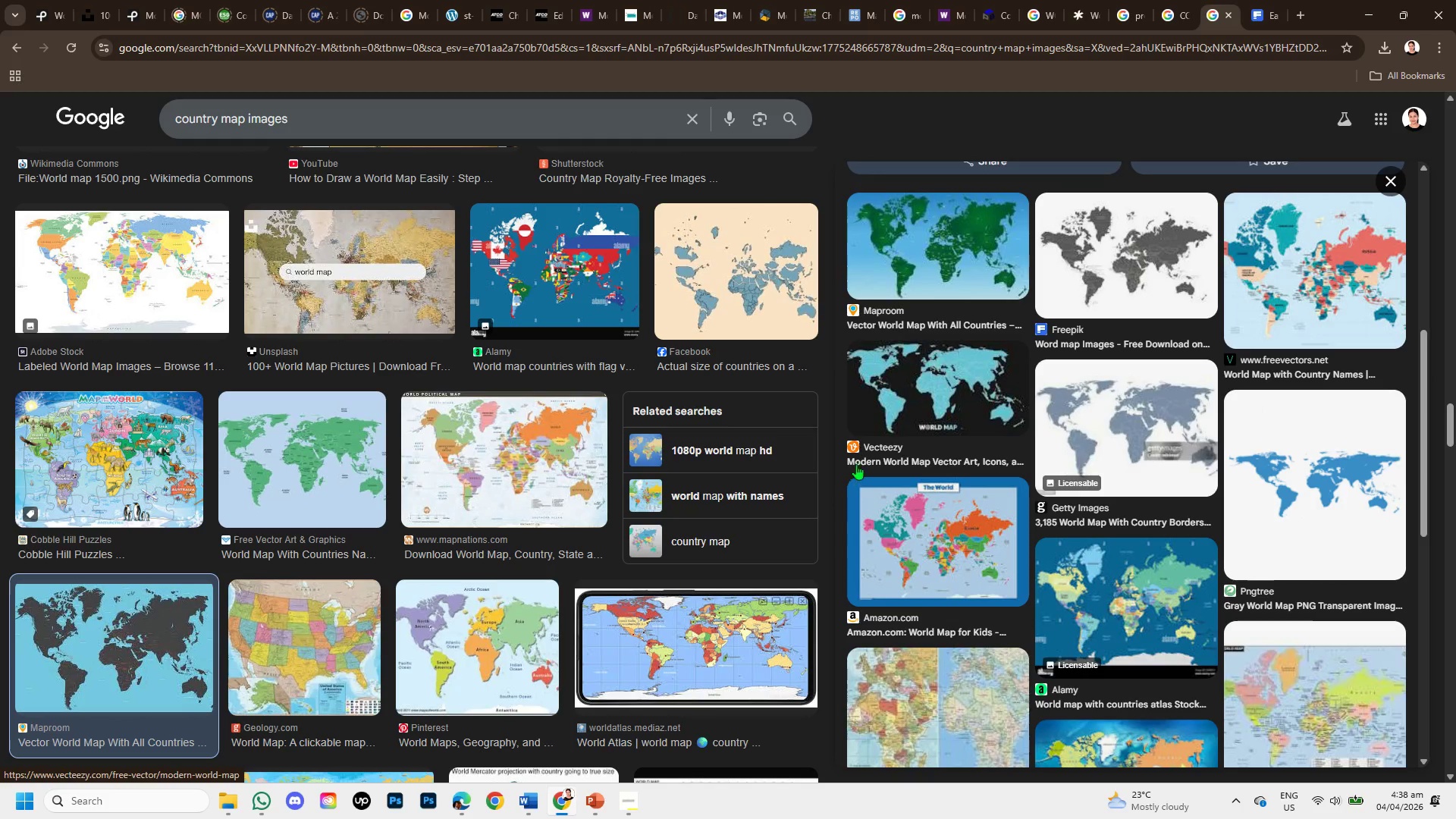 
left_click([953, 375])
 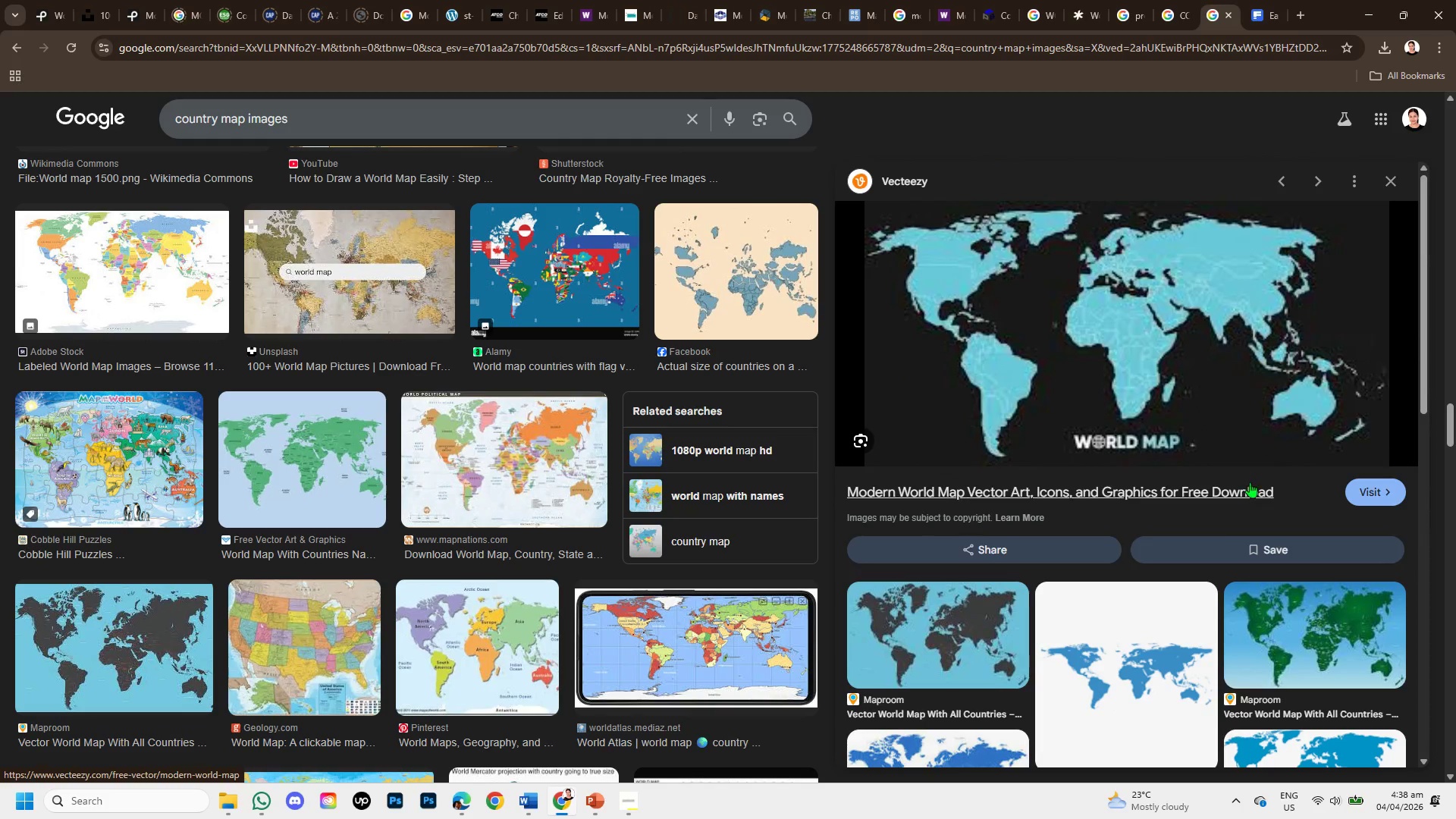 
scroll: coordinate [1272, 480], scroll_direction: down, amount: 3.0
 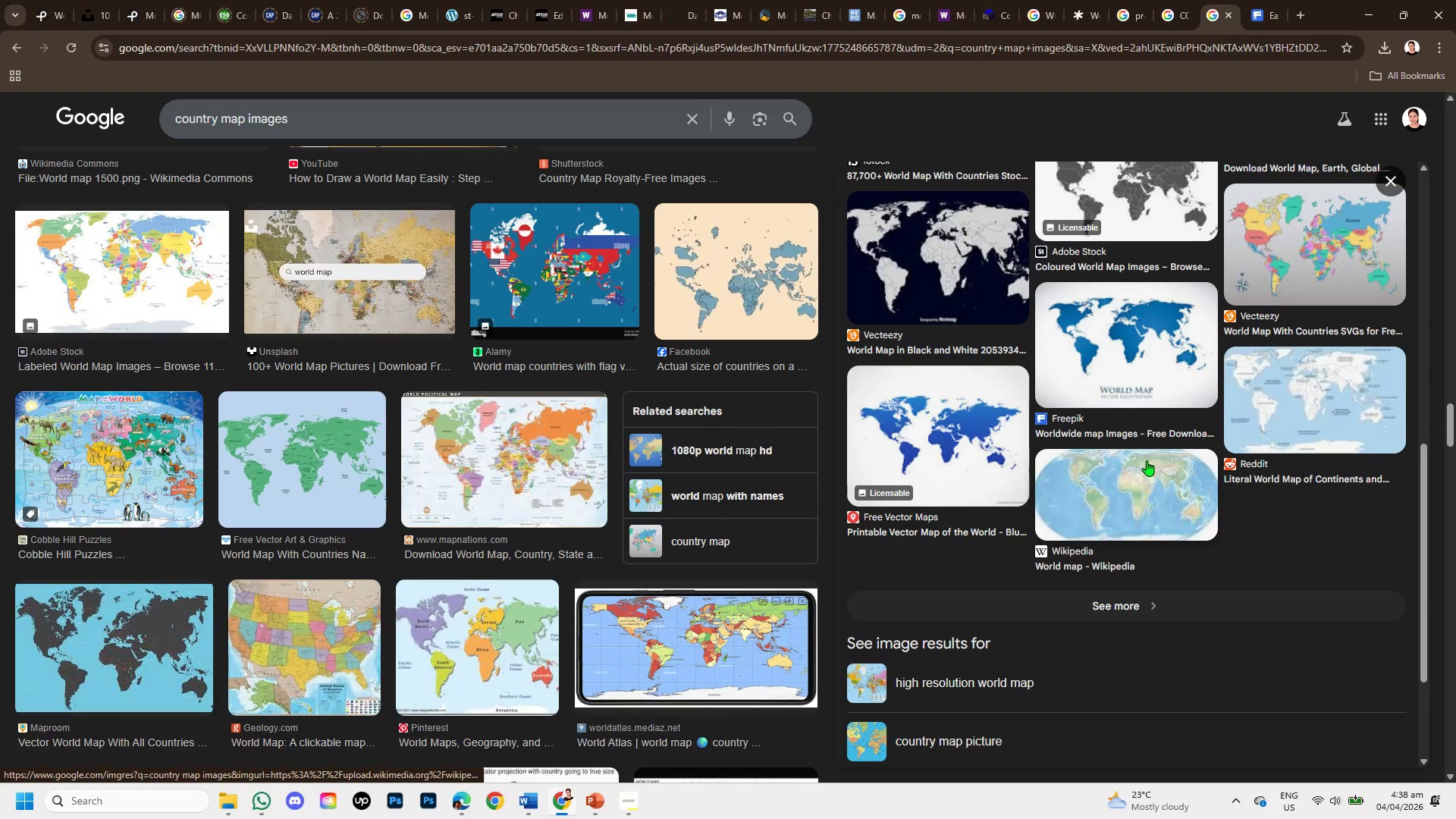 
scroll: coordinate [1152, 450], scroll_direction: up, amount: 3.0
 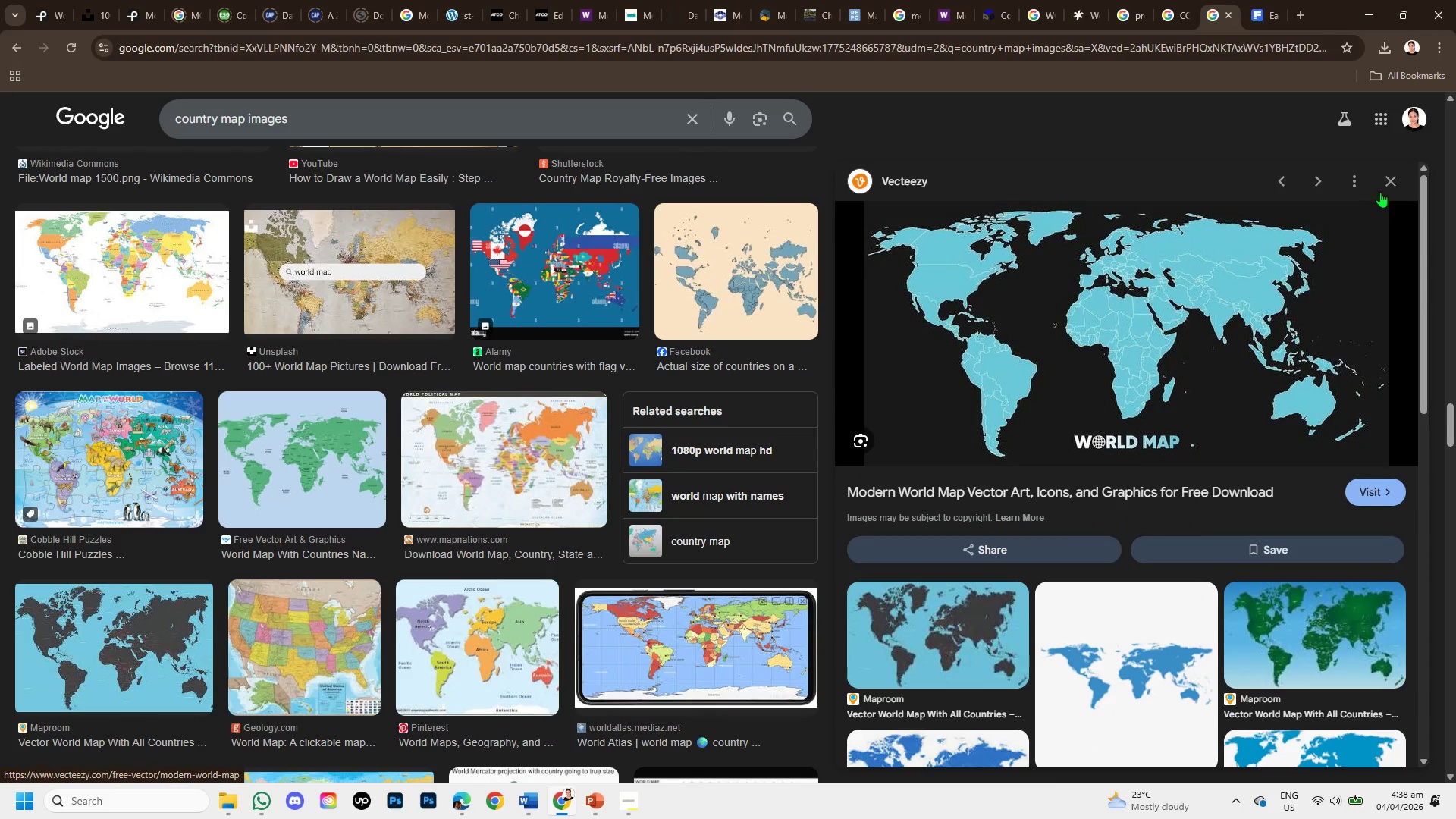 
left_click([1386, 171])
 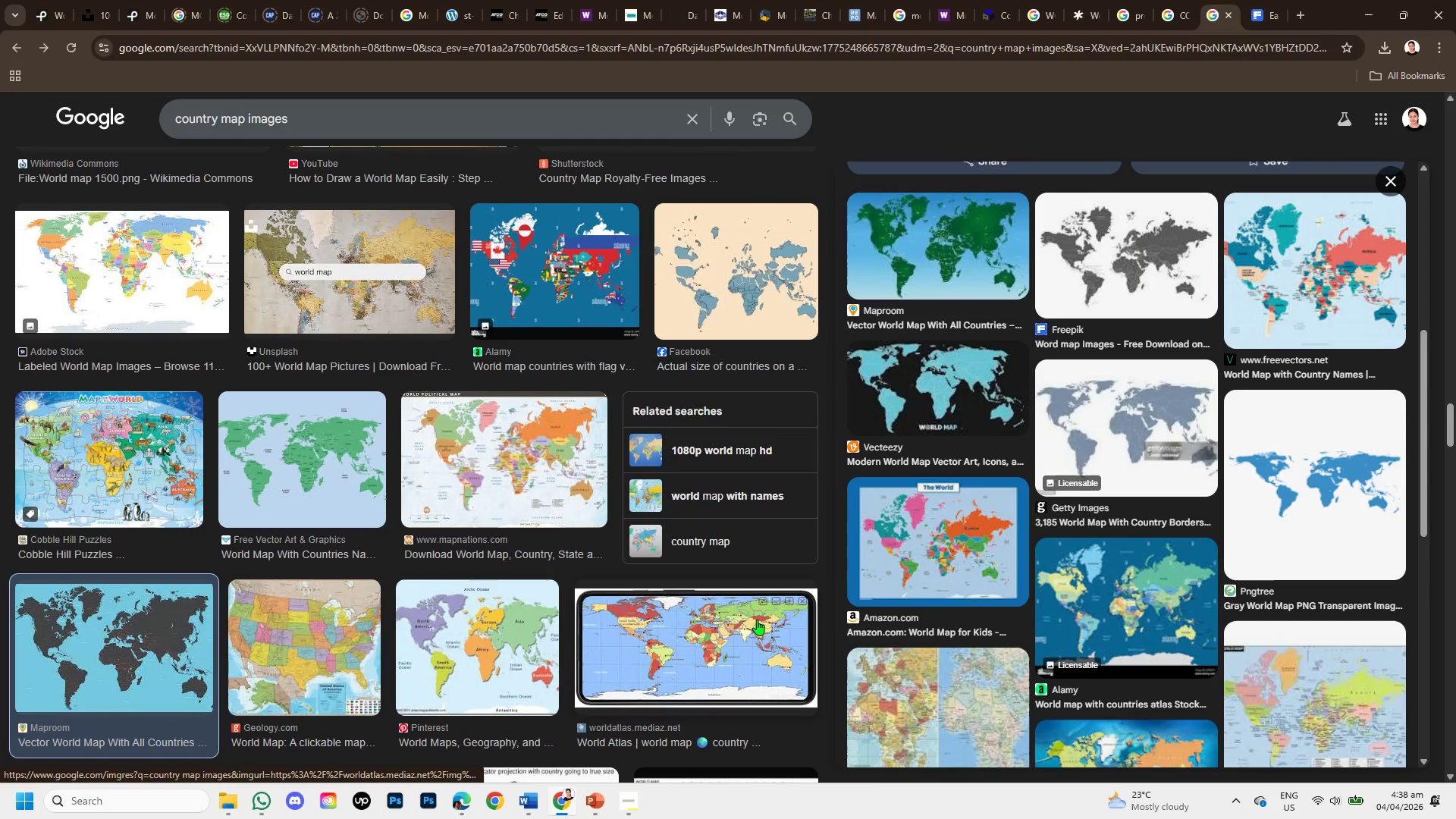 
scroll: coordinate [691, 463], scroll_direction: down, amount: 4.0
 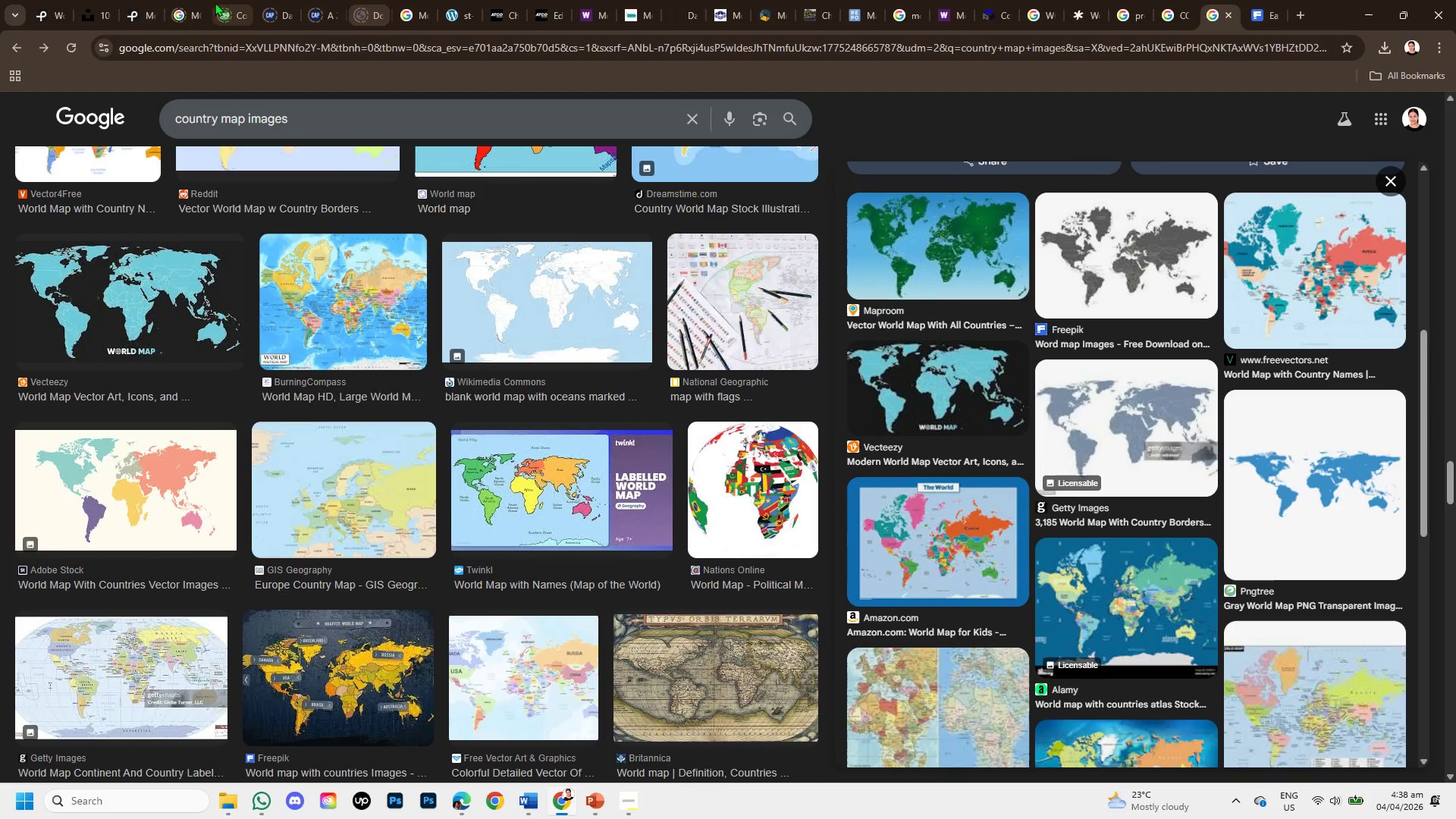 
left_click([182, 0])
 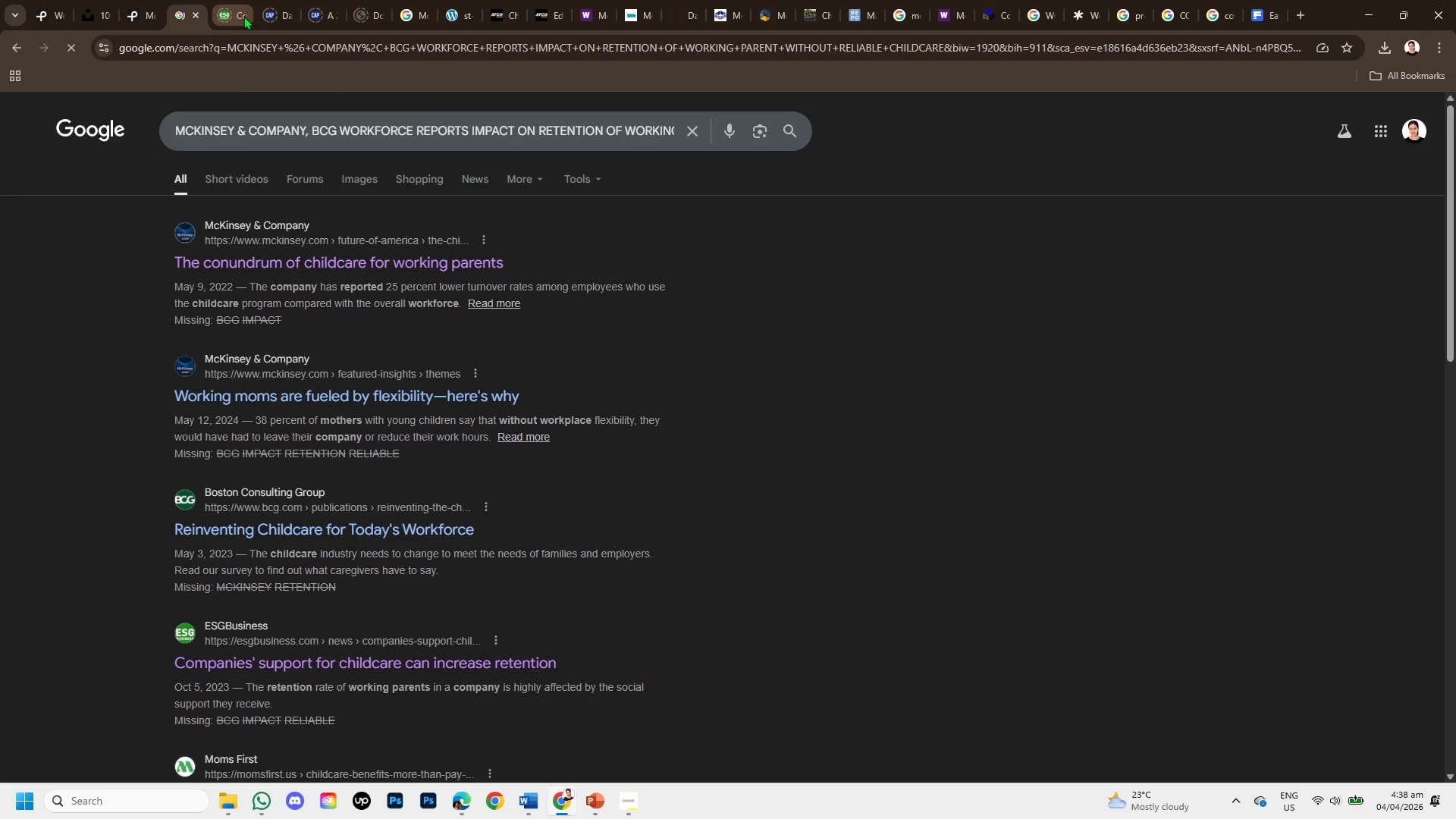 
left_click([263, 16])
 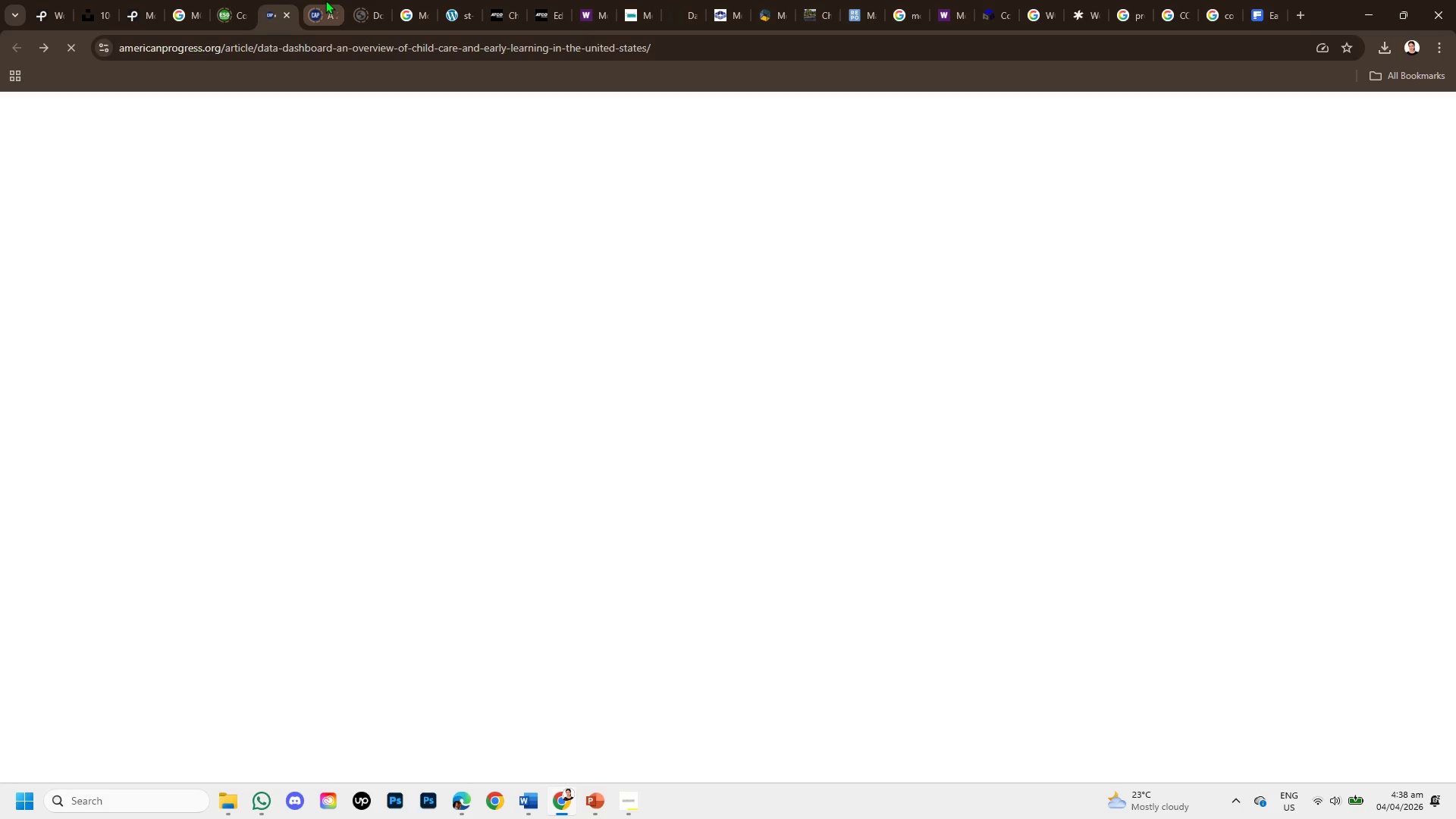 
scroll: coordinate [399, 367], scroll_direction: down, amount: 3.0
 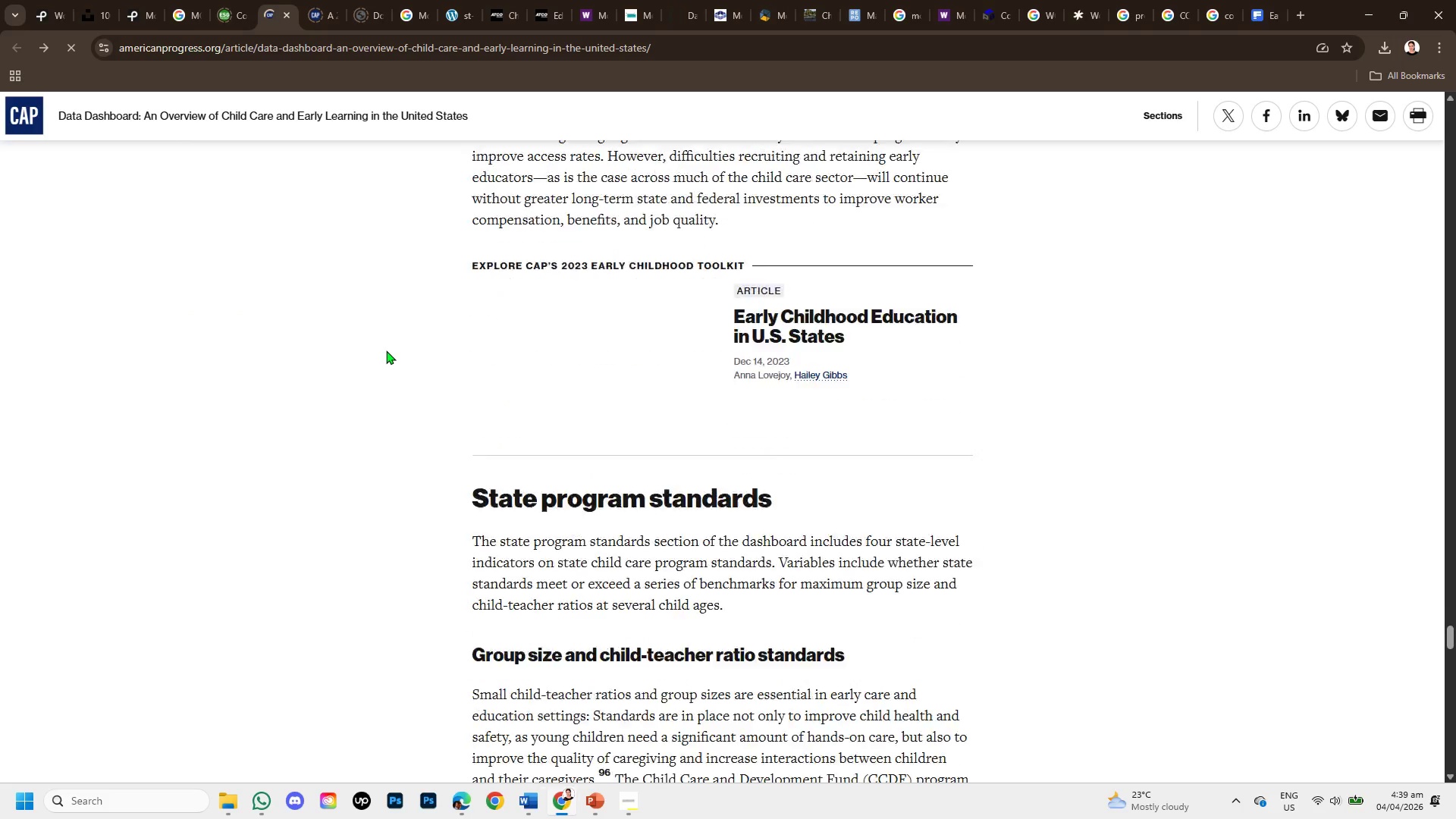 
scroll: coordinate [253, 133], scroll_direction: up, amount: 28.0
 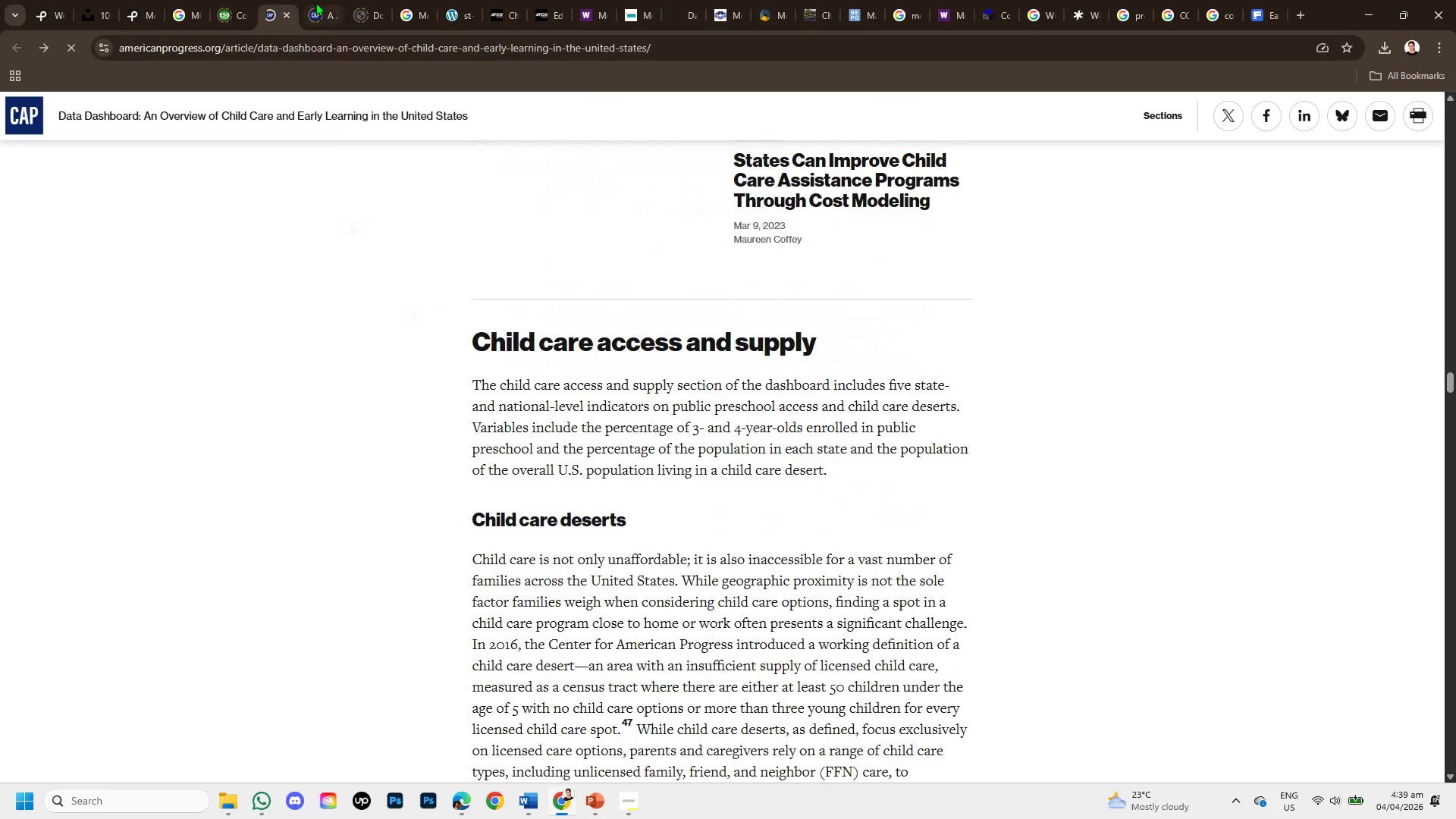 
left_click([321, 0])
 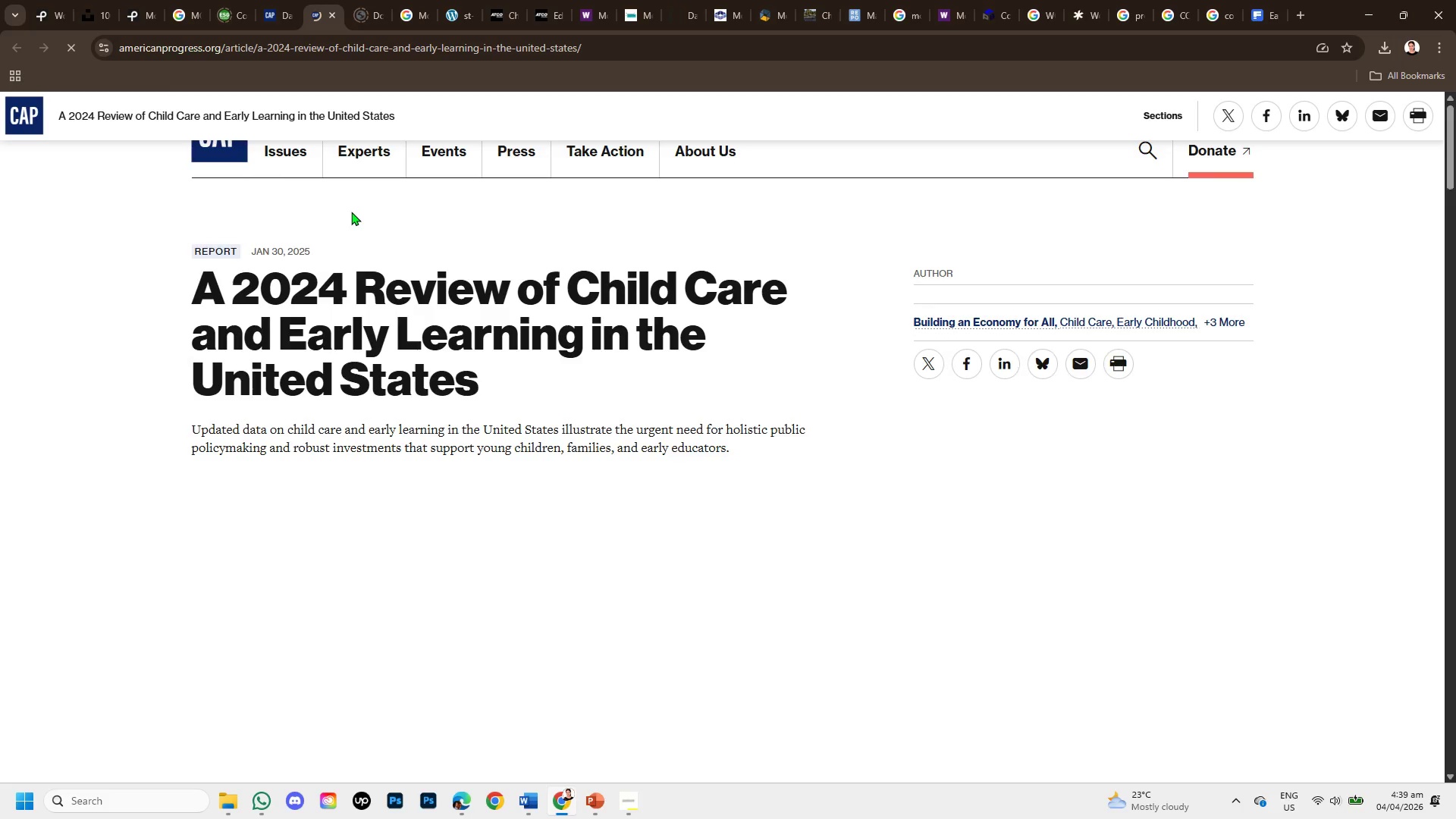 
scroll: coordinate [717, 397], scroll_direction: up, amount: 32.0
 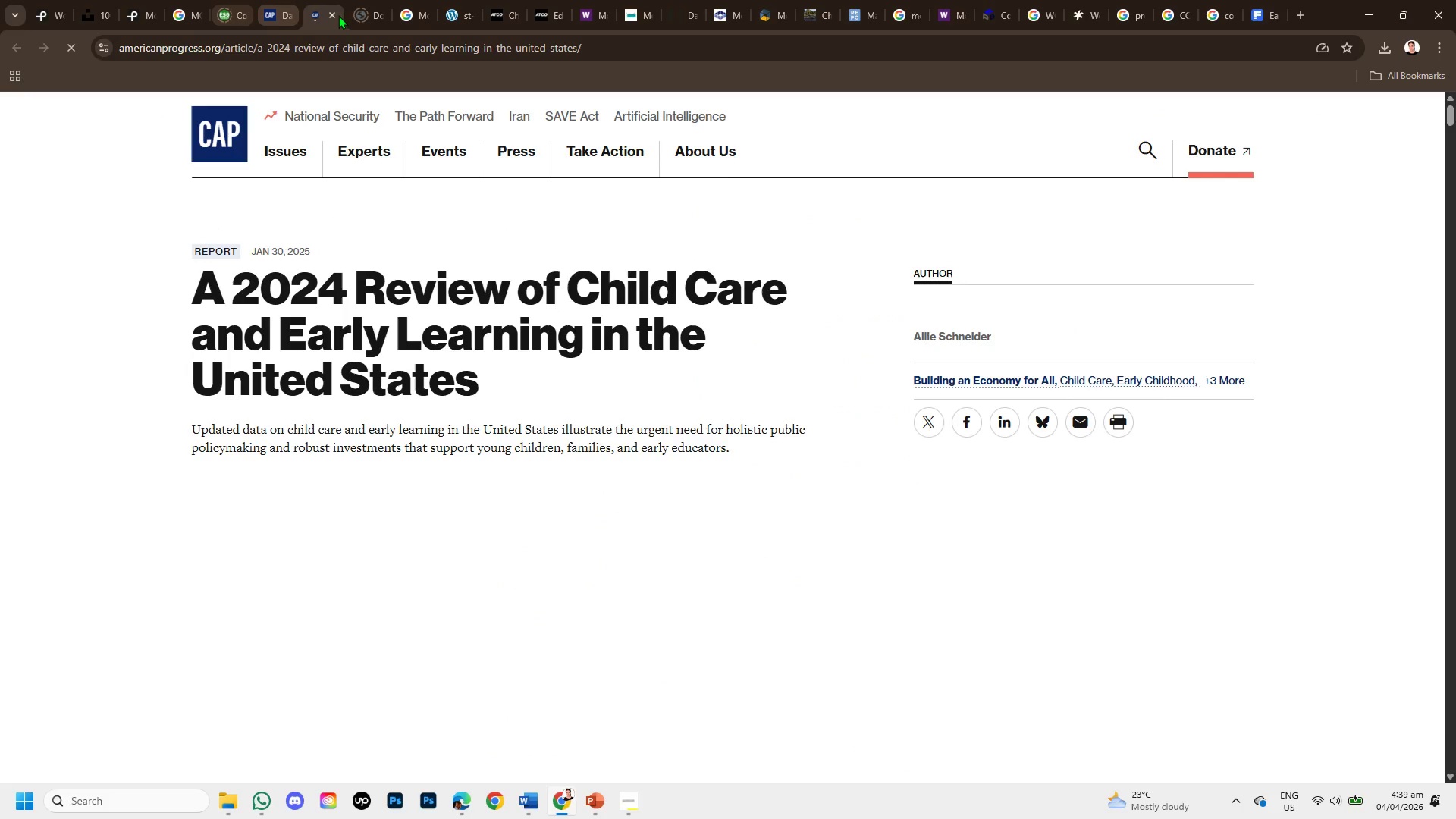 
left_click([355, 16])
 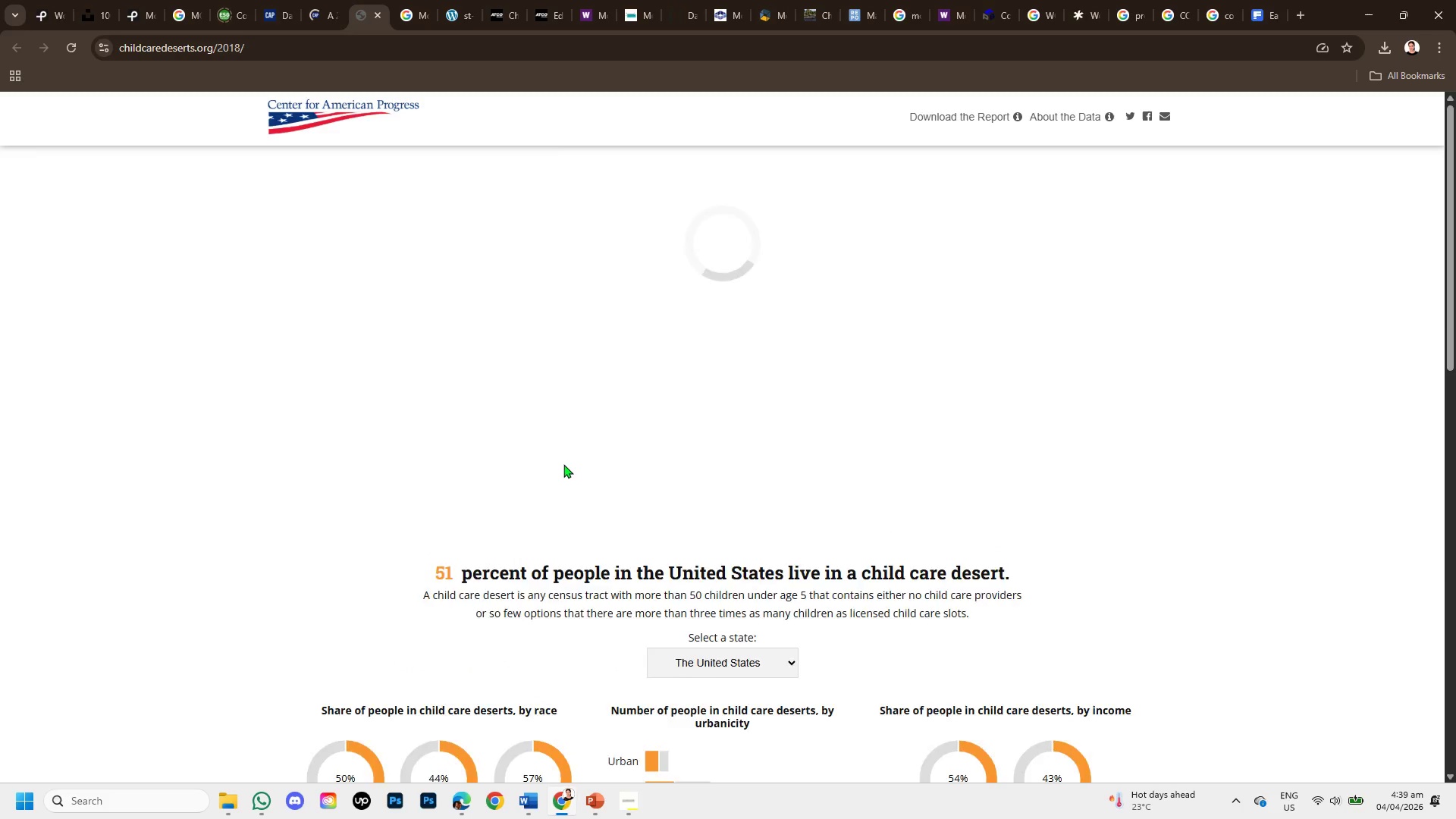 
scroll: coordinate [589, 472], scroll_direction: up, amount: 11.0
 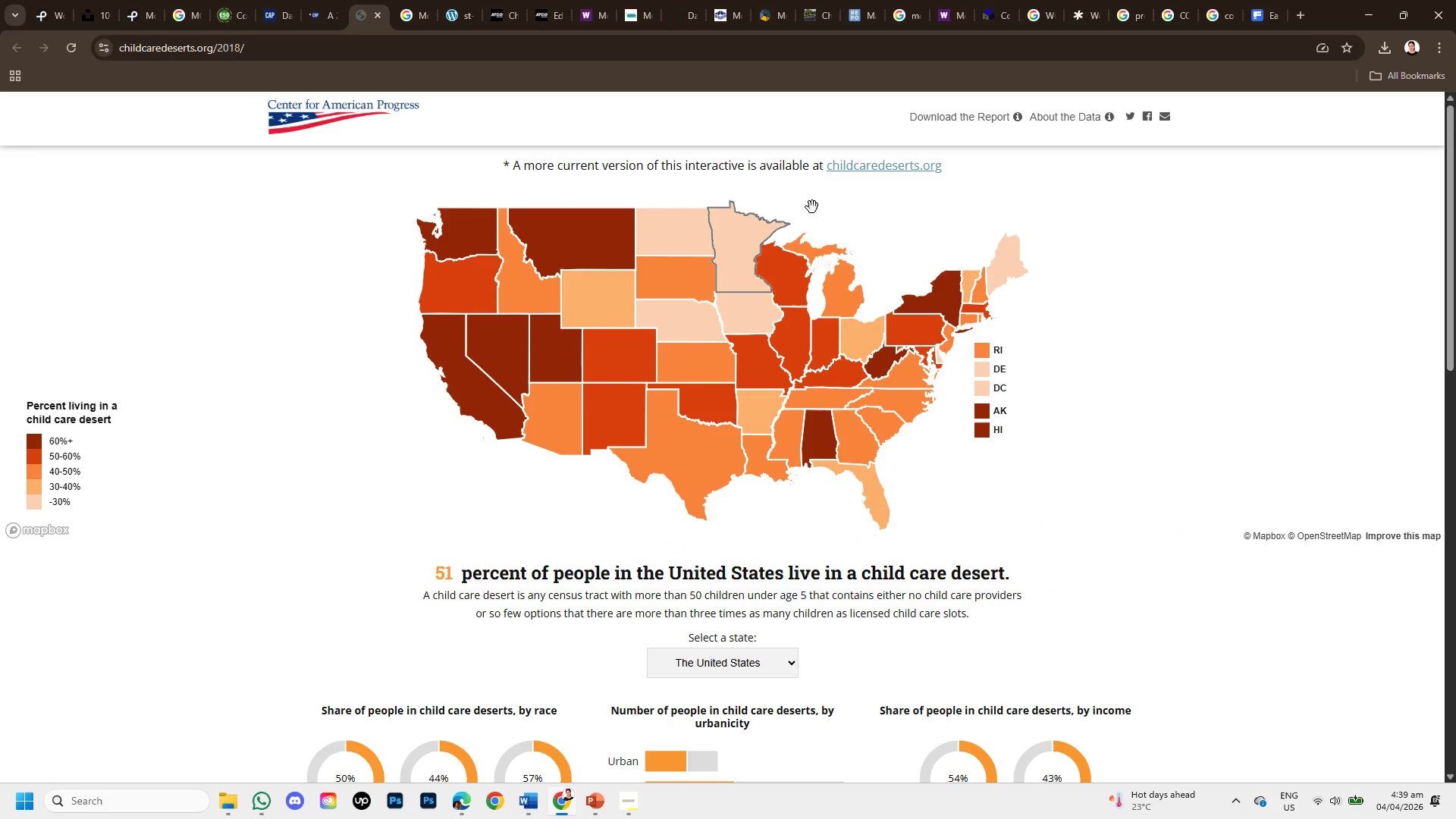 
wait(7.93)
 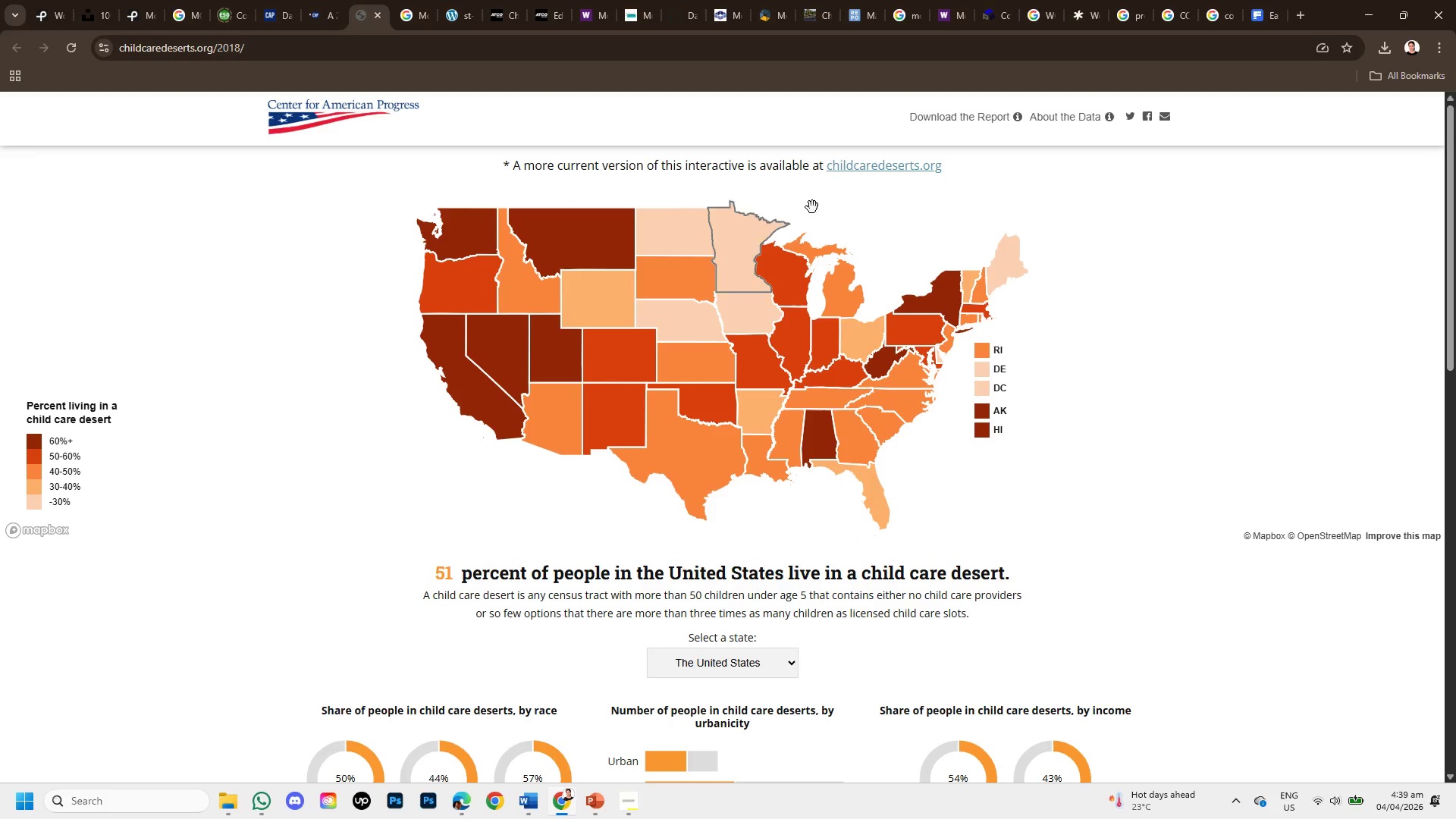 
right_click([412, 277])
 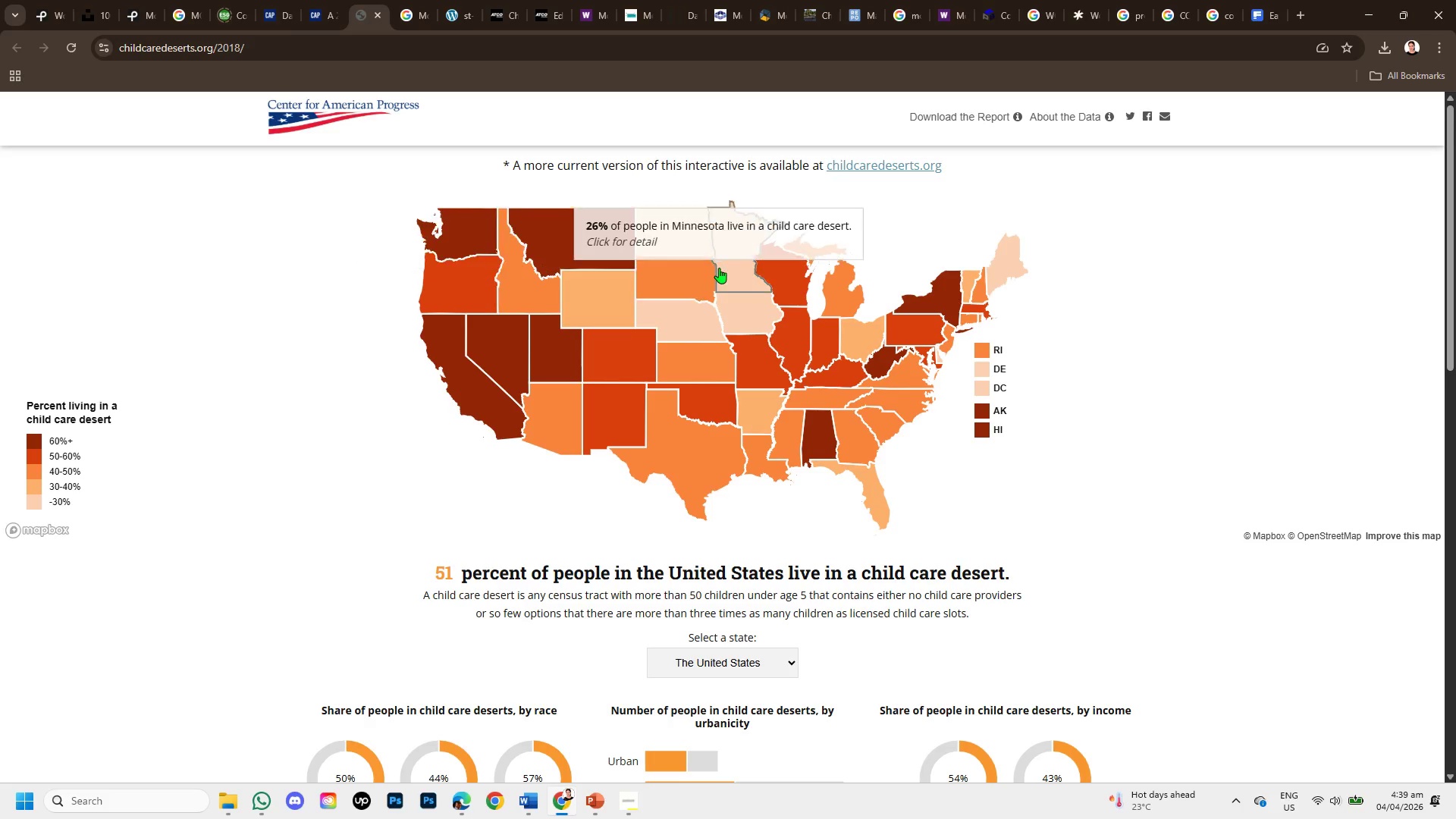 
right_click([861, 218])
 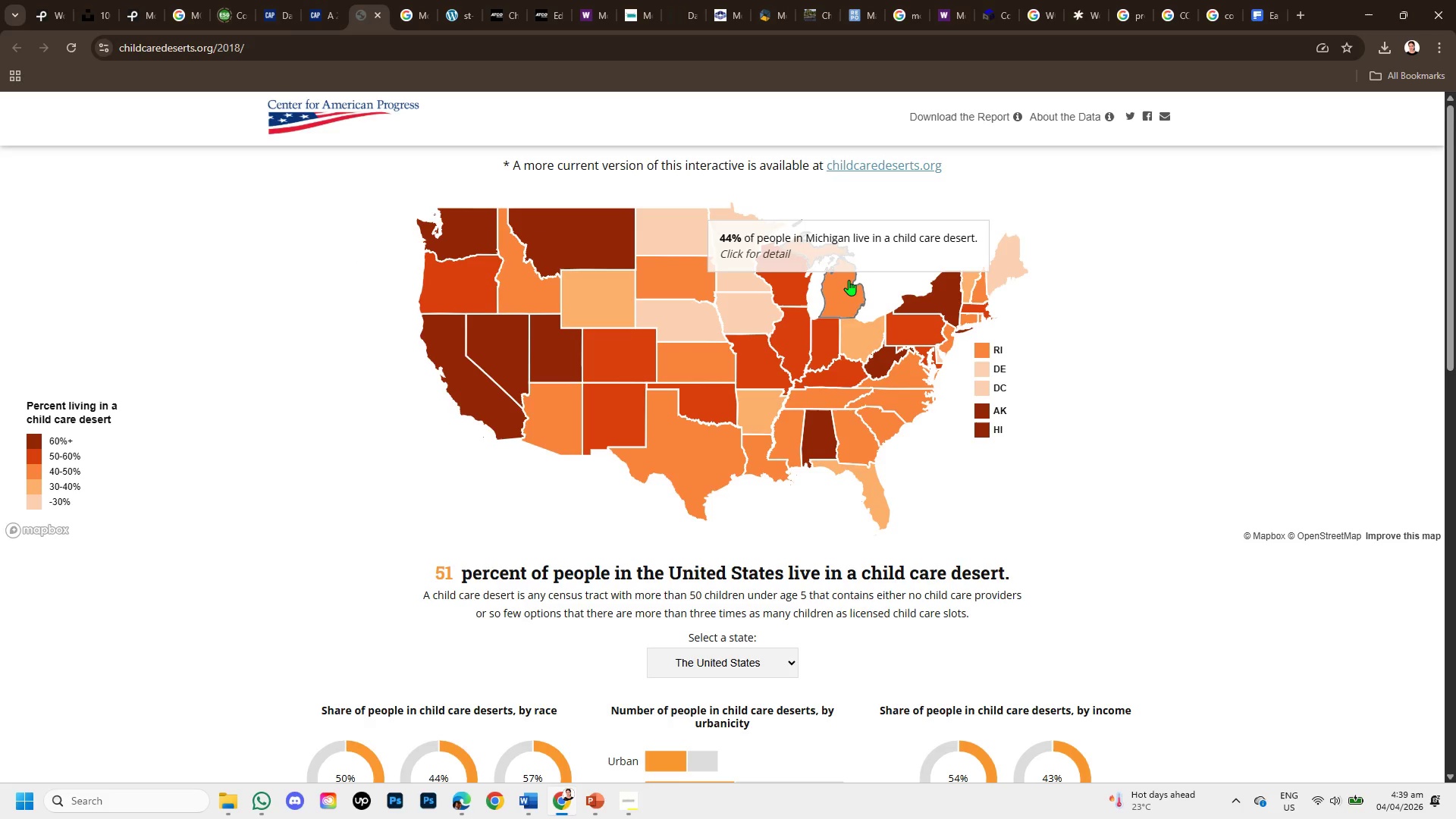 
right_click([896, 252])
 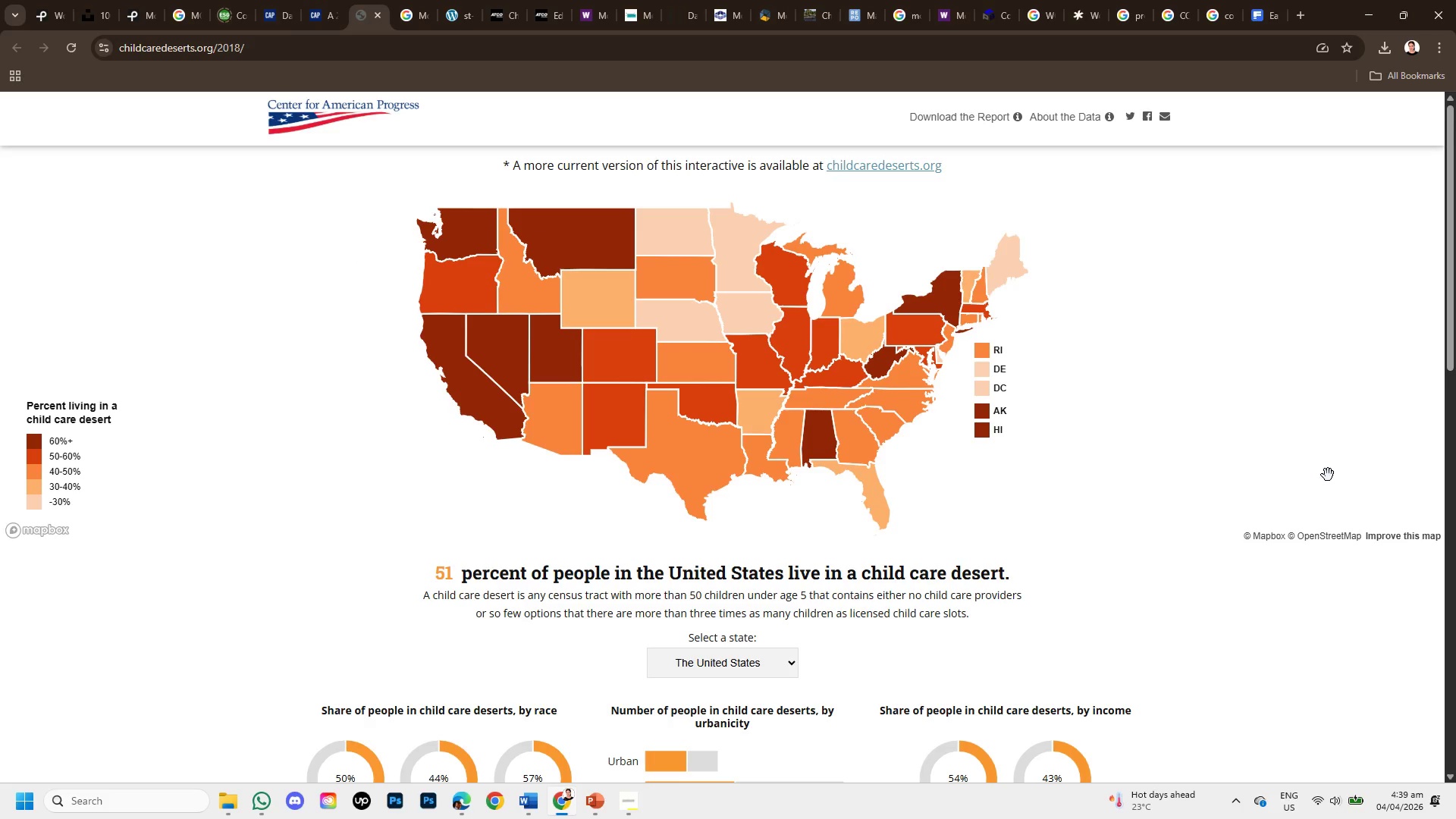 
scroll: coordinate [786, 334], scroll_direction: up, amount: 6.0
 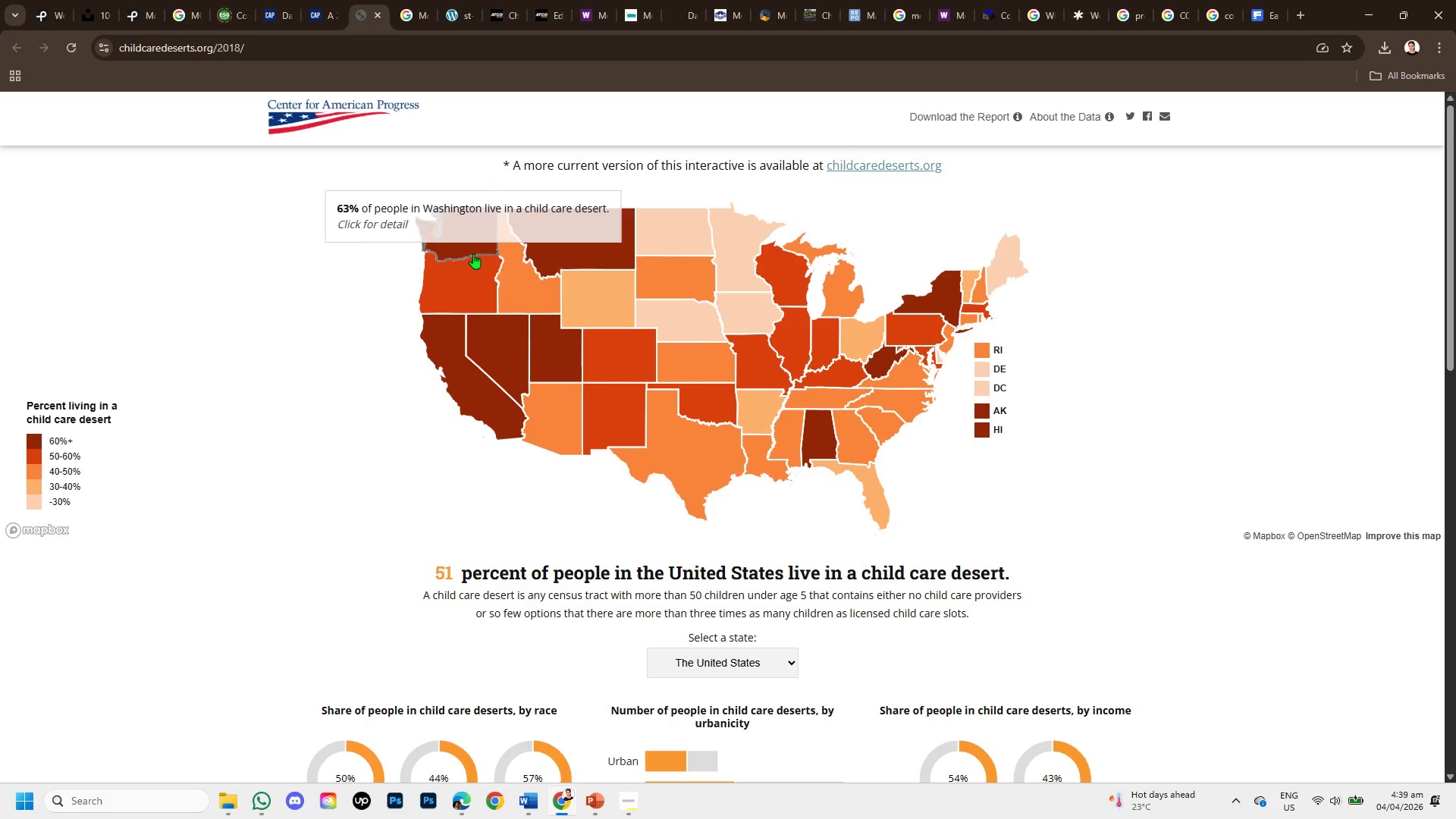 
left_click_drag(start_coordinate=[489, 271], to_coordinate=[1158, 345])
 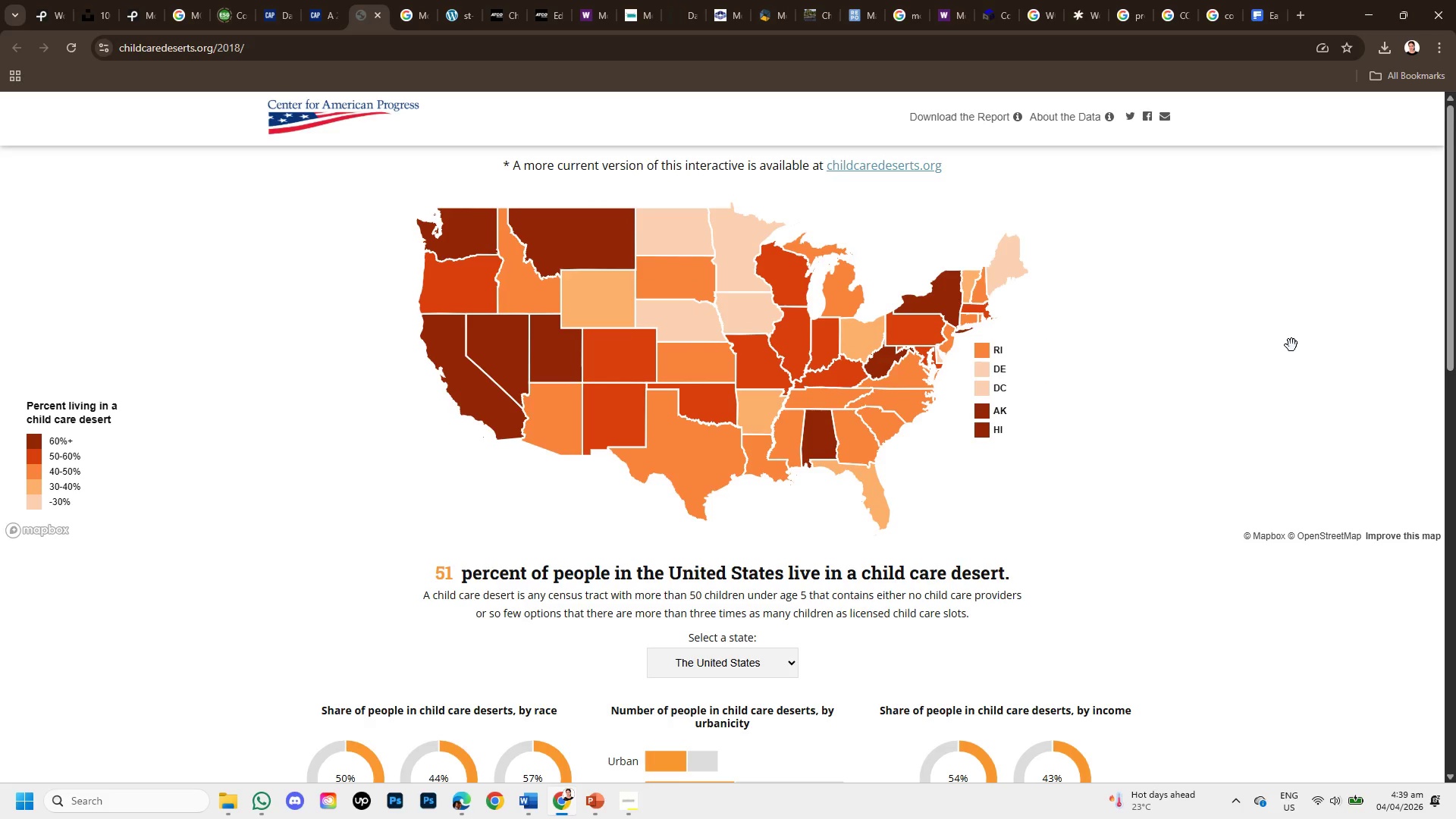 
hold_key(key=AltLeft, duration=0.84)
 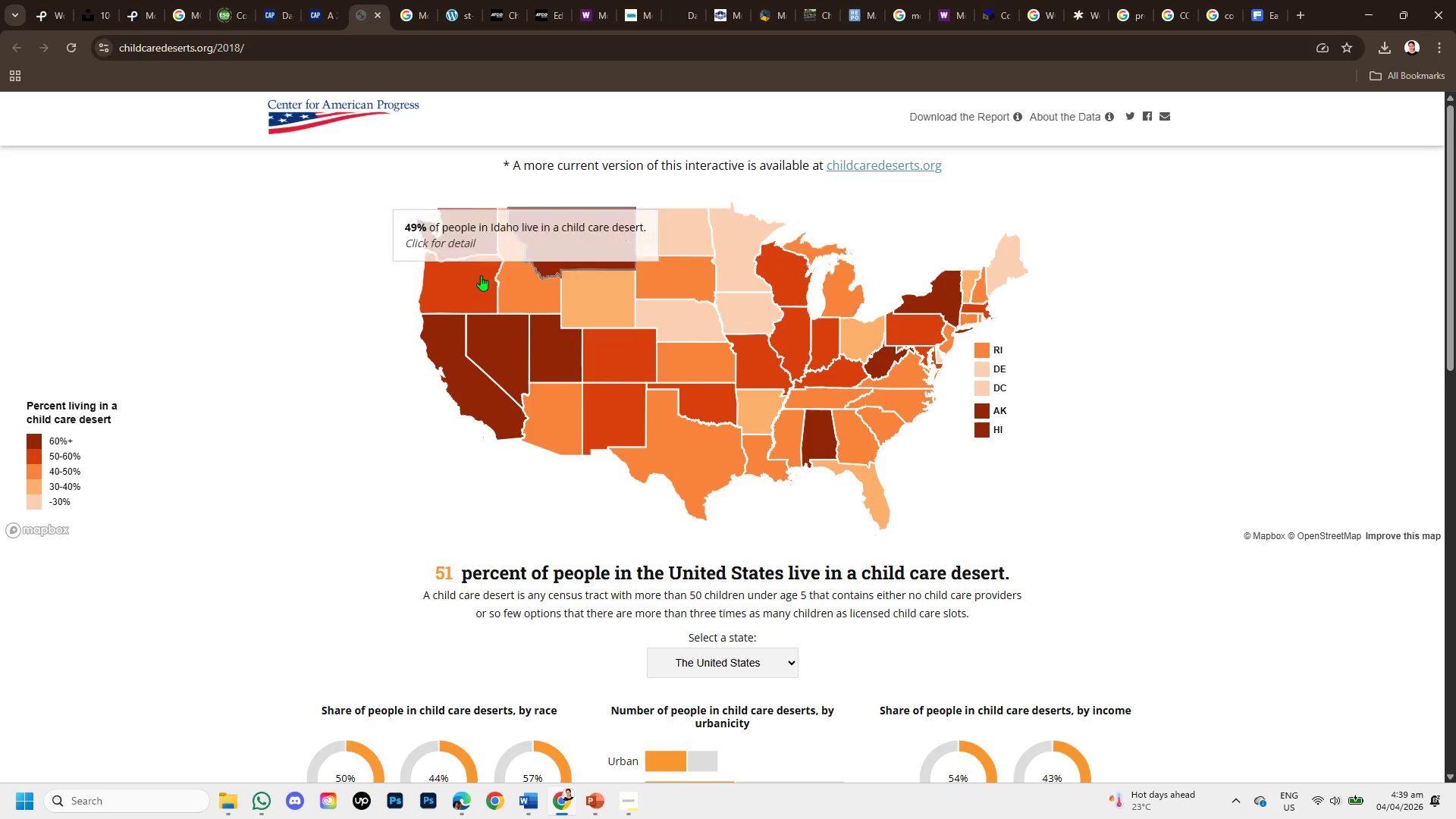 
hold_key(key=ShiftLeft, duration=0.62)
 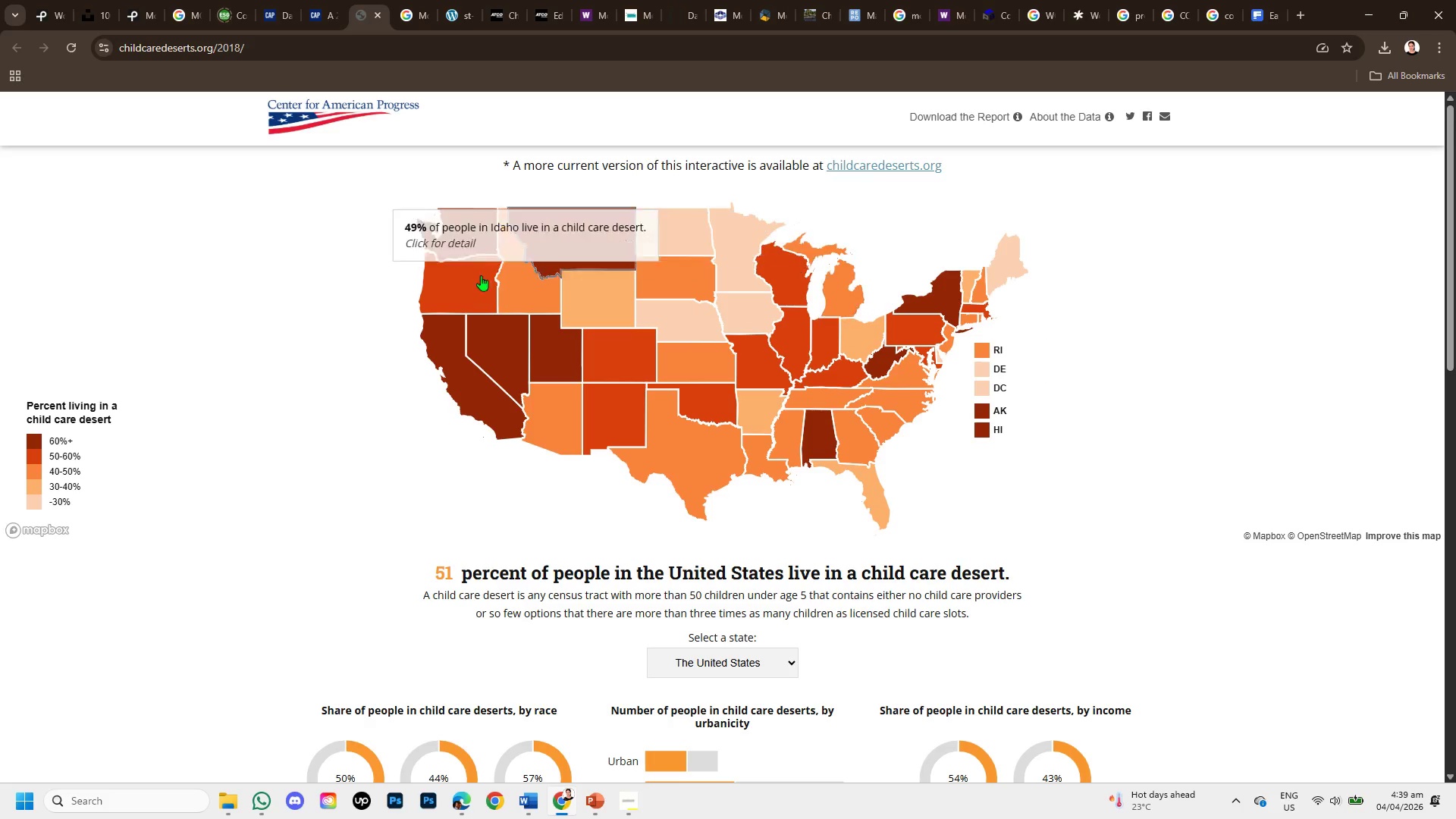 
hold_key(key=S, duration=0.31)
 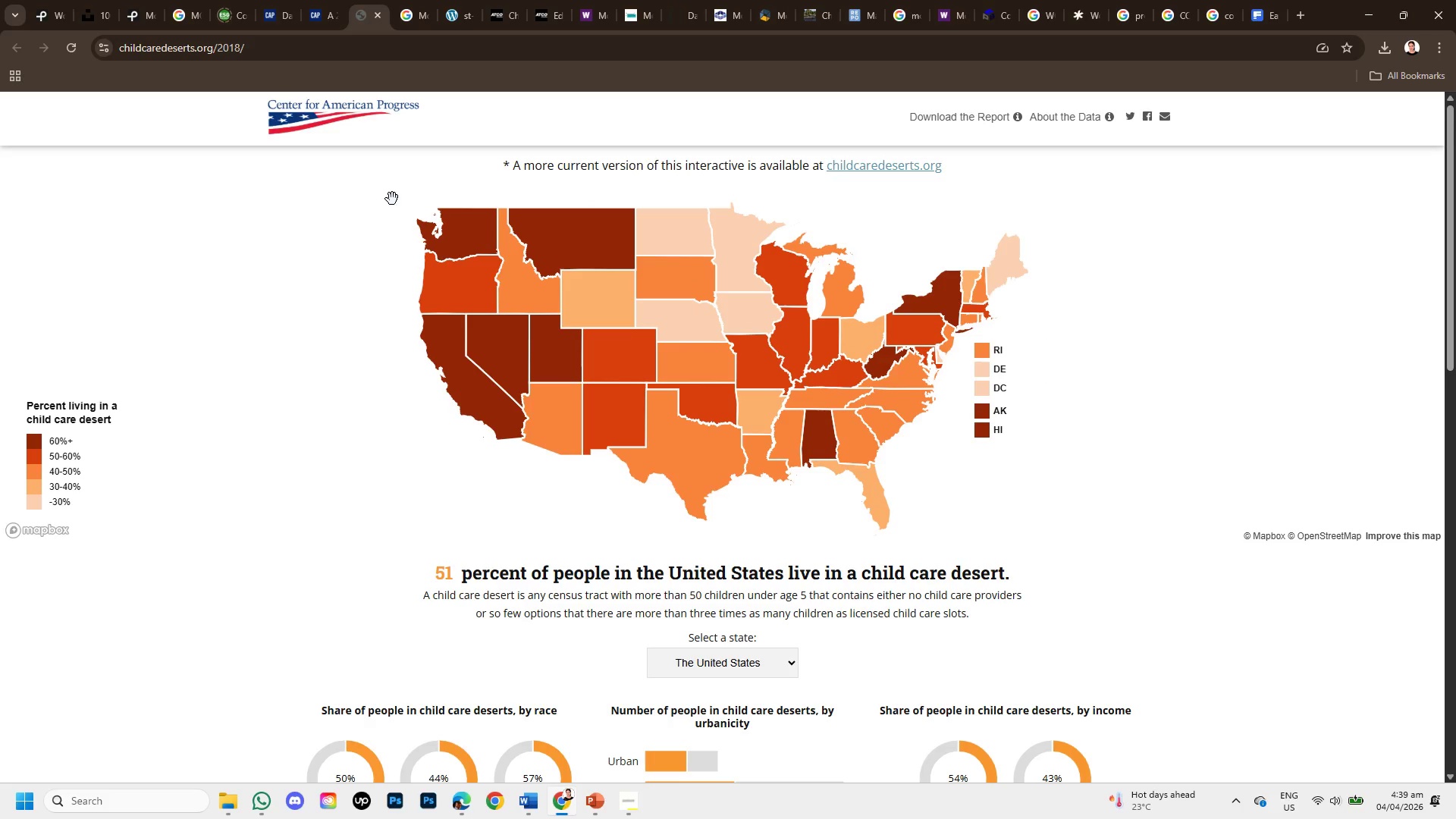 
key(Meta+Shift+S)
 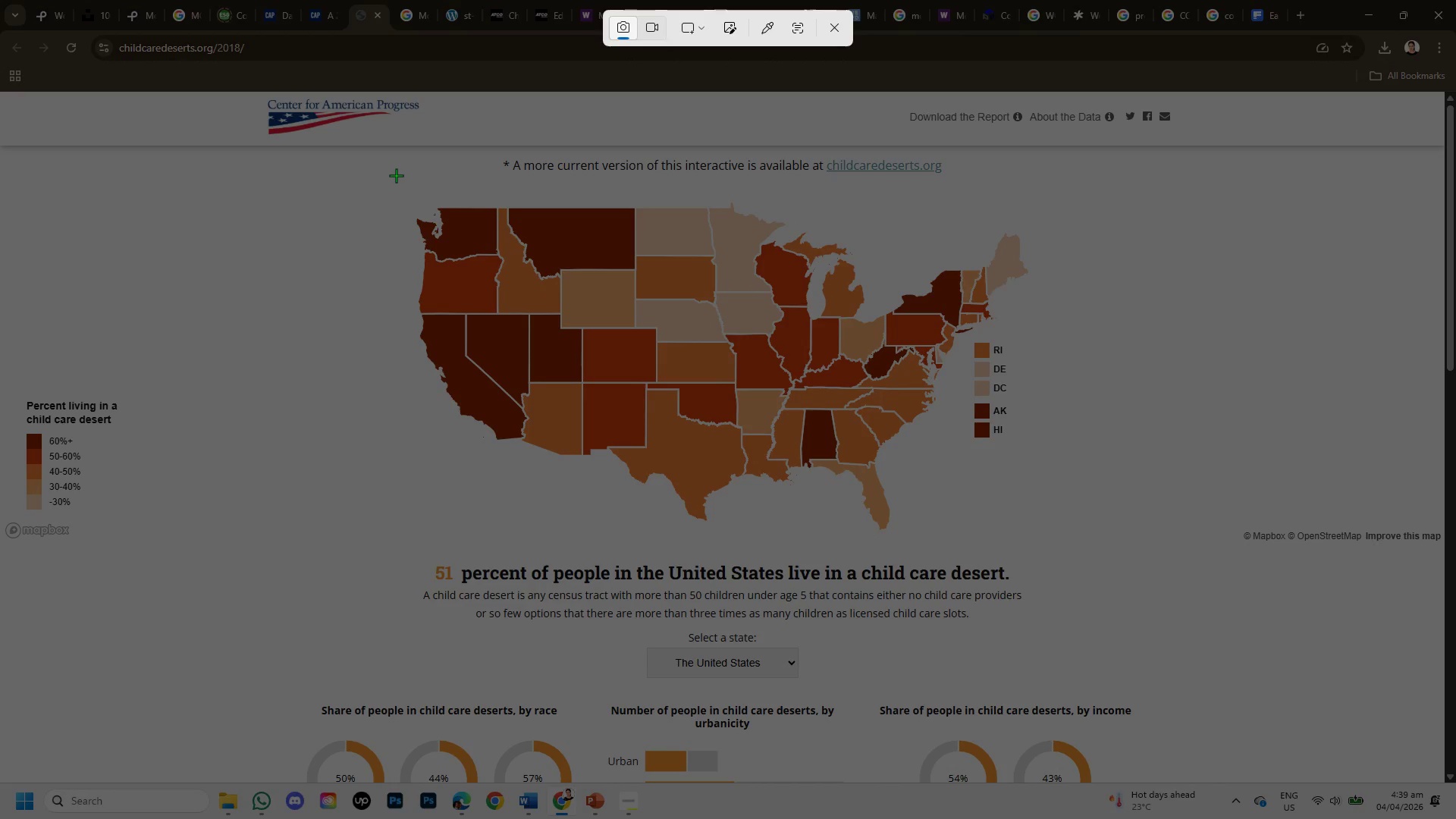 
left_click_drag(start_coordinate=[396, 168], to_coordinate=[620, 323])
 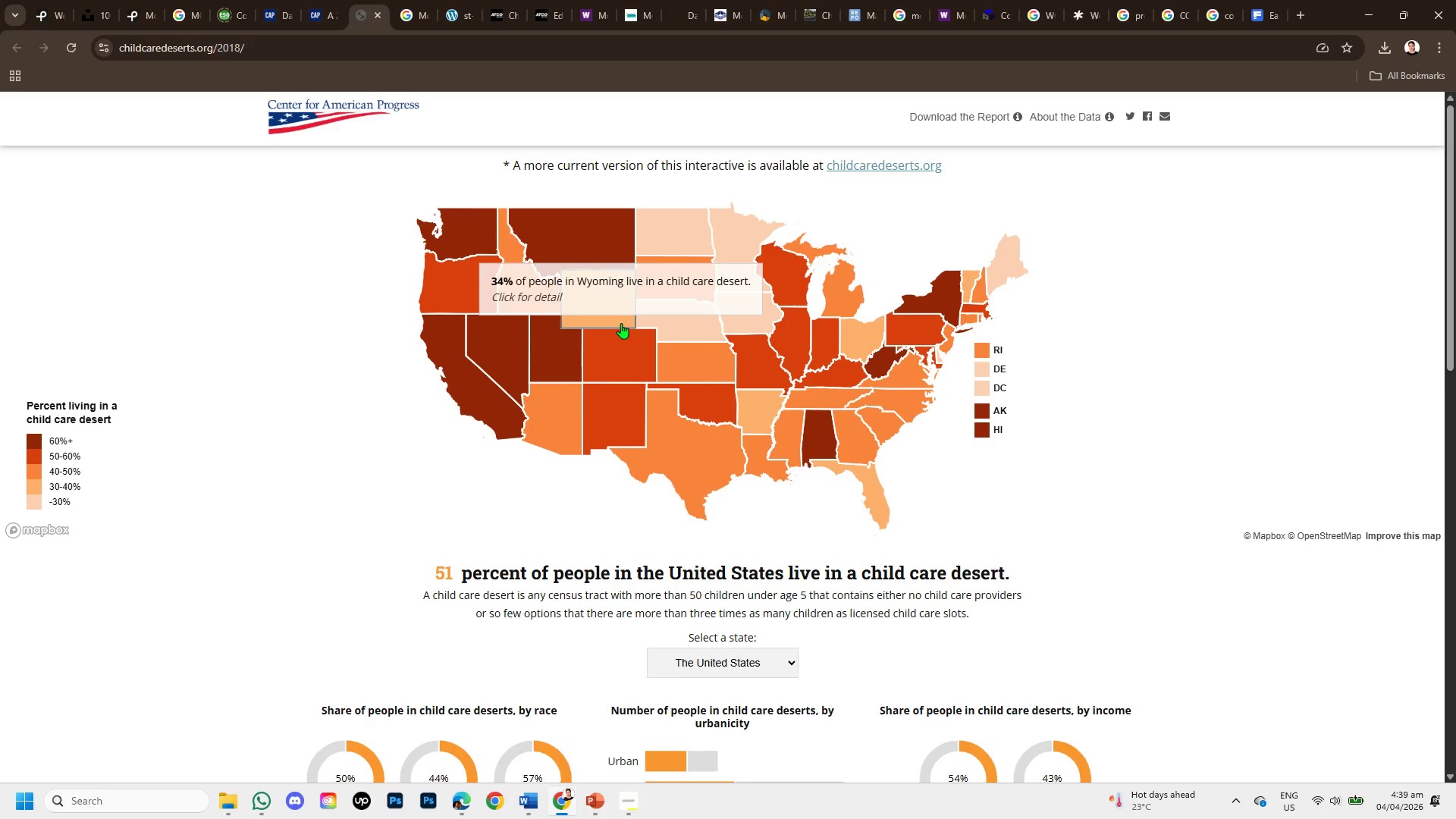 
hold_key(key=MetaLeft, duration=0.91)
 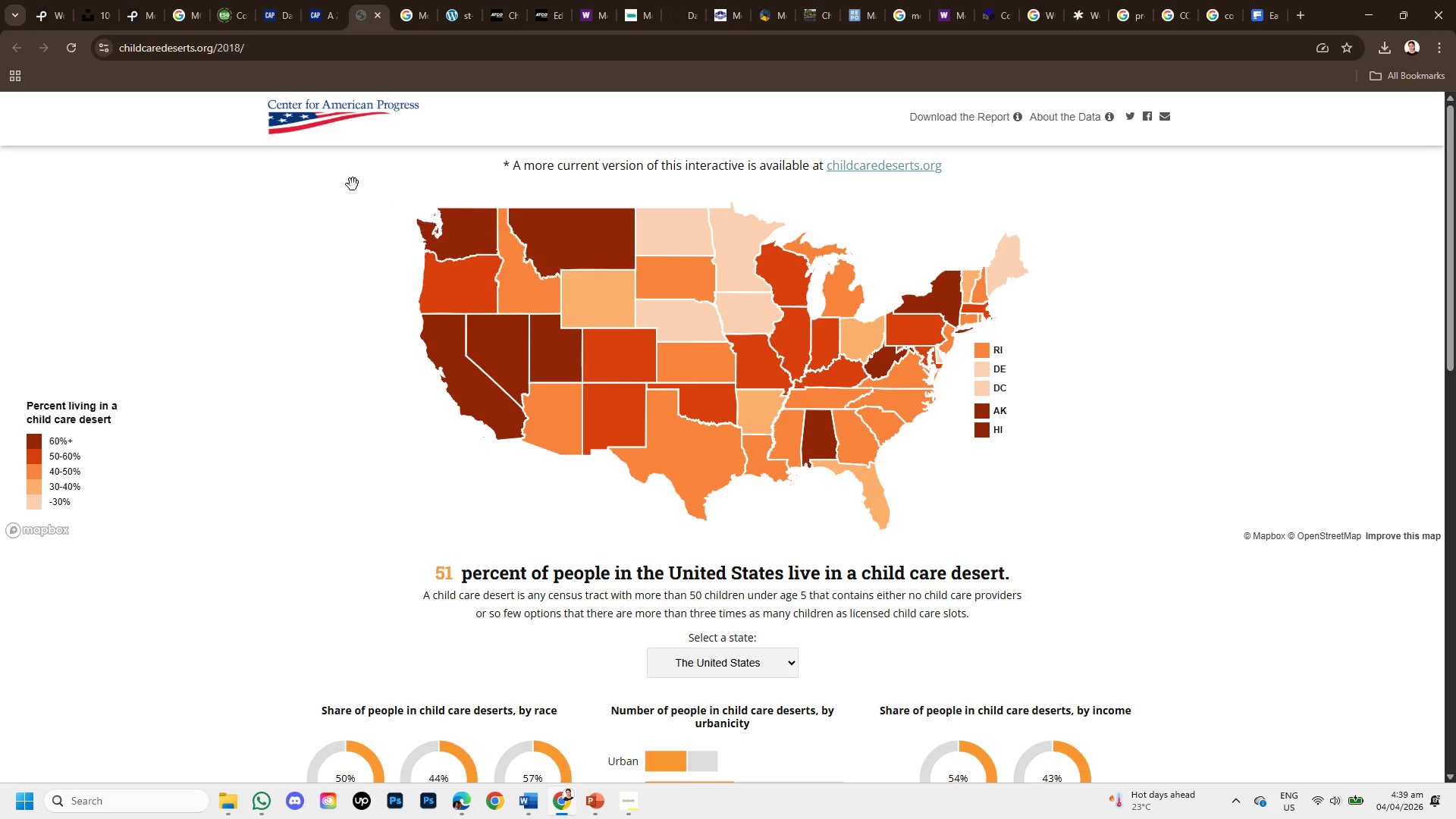 
hold_key(key=ShiftLeft, duration=0.75)
 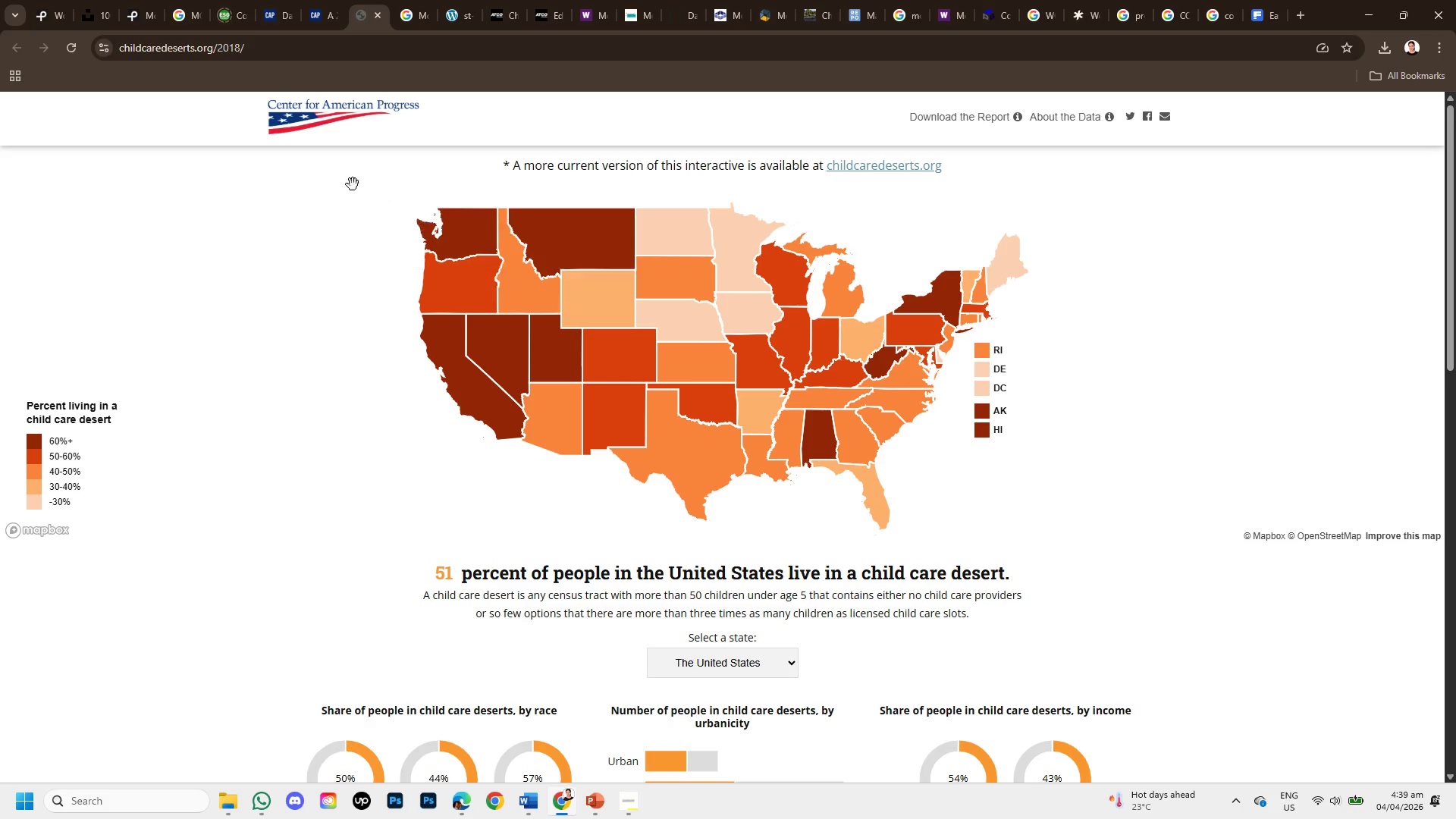 
hold_key(key=S, duration=0.31)
 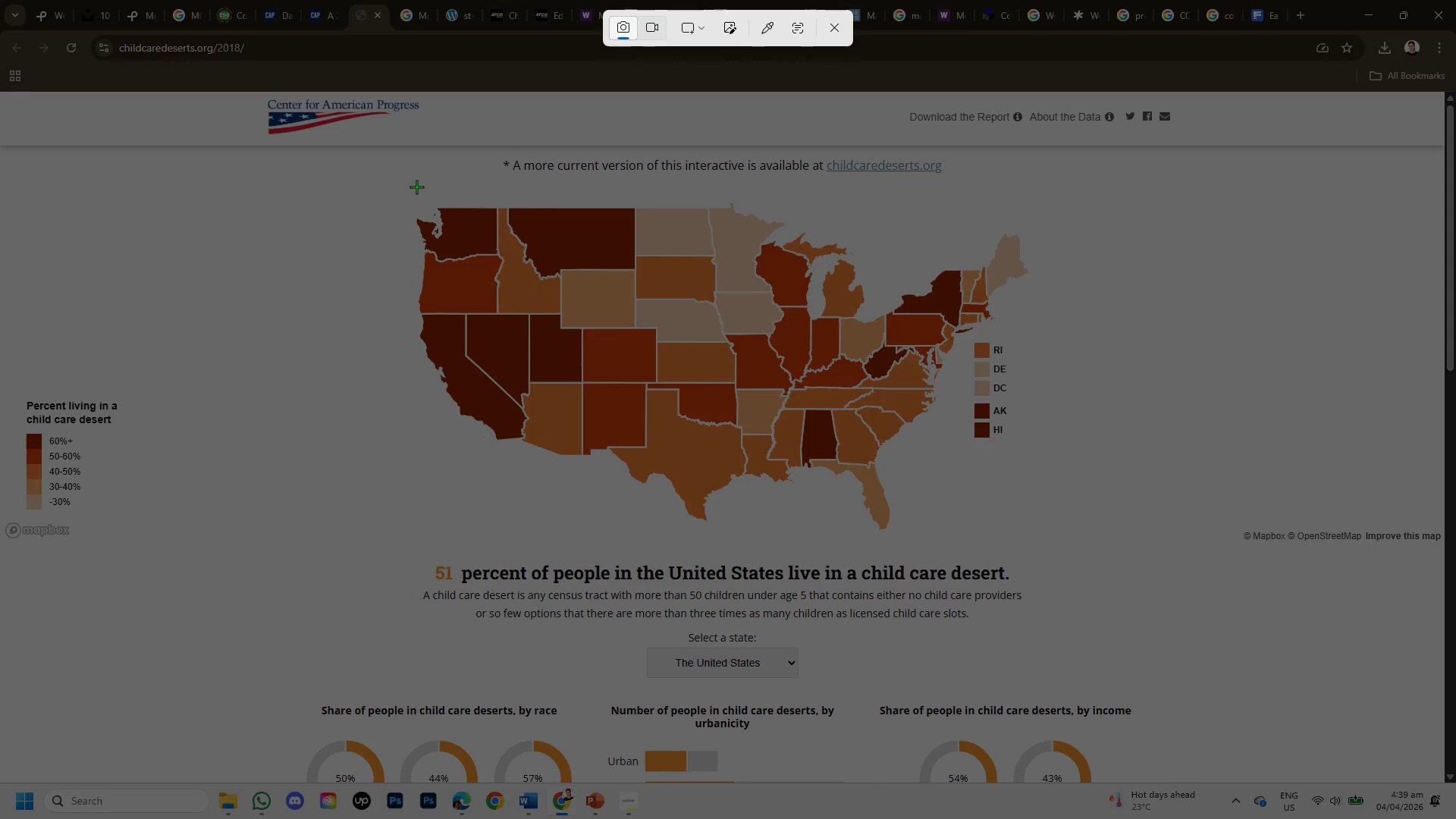 
left_click_drag(start_coordinate=[401, 187], to_coordinate=[1057, 535])
 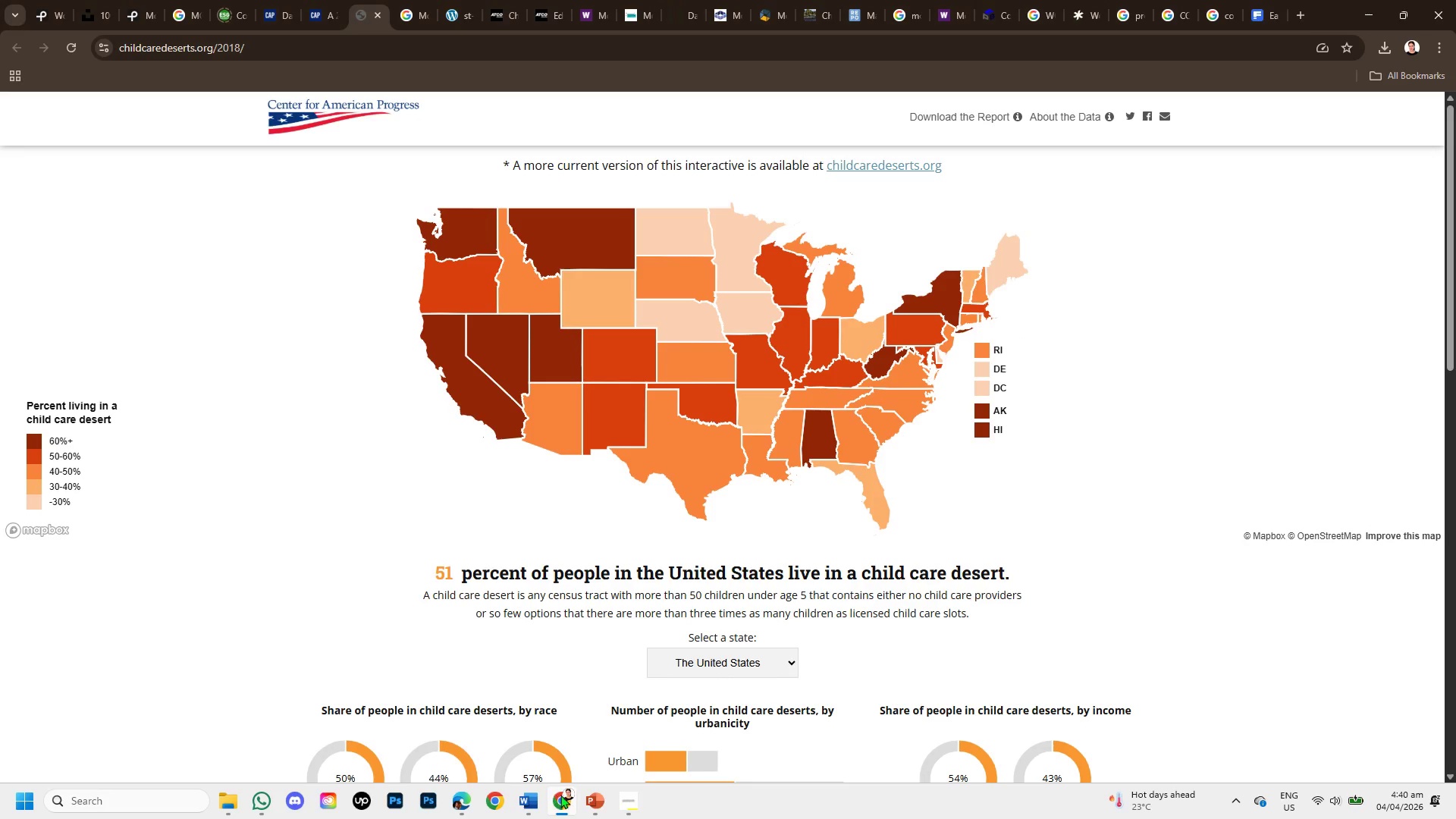 
left_click([594, 801])
 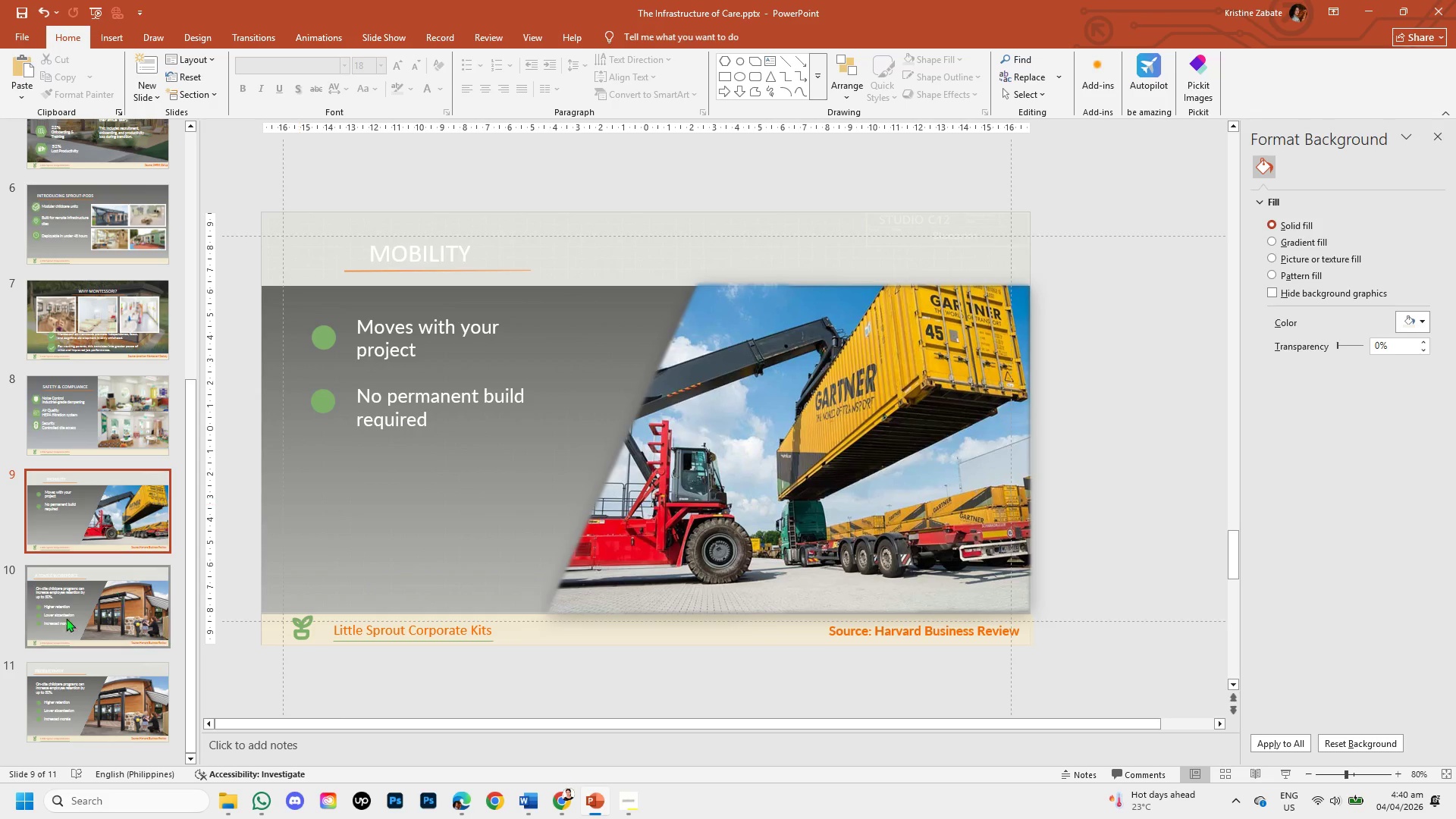 
right_click([66, 475])
 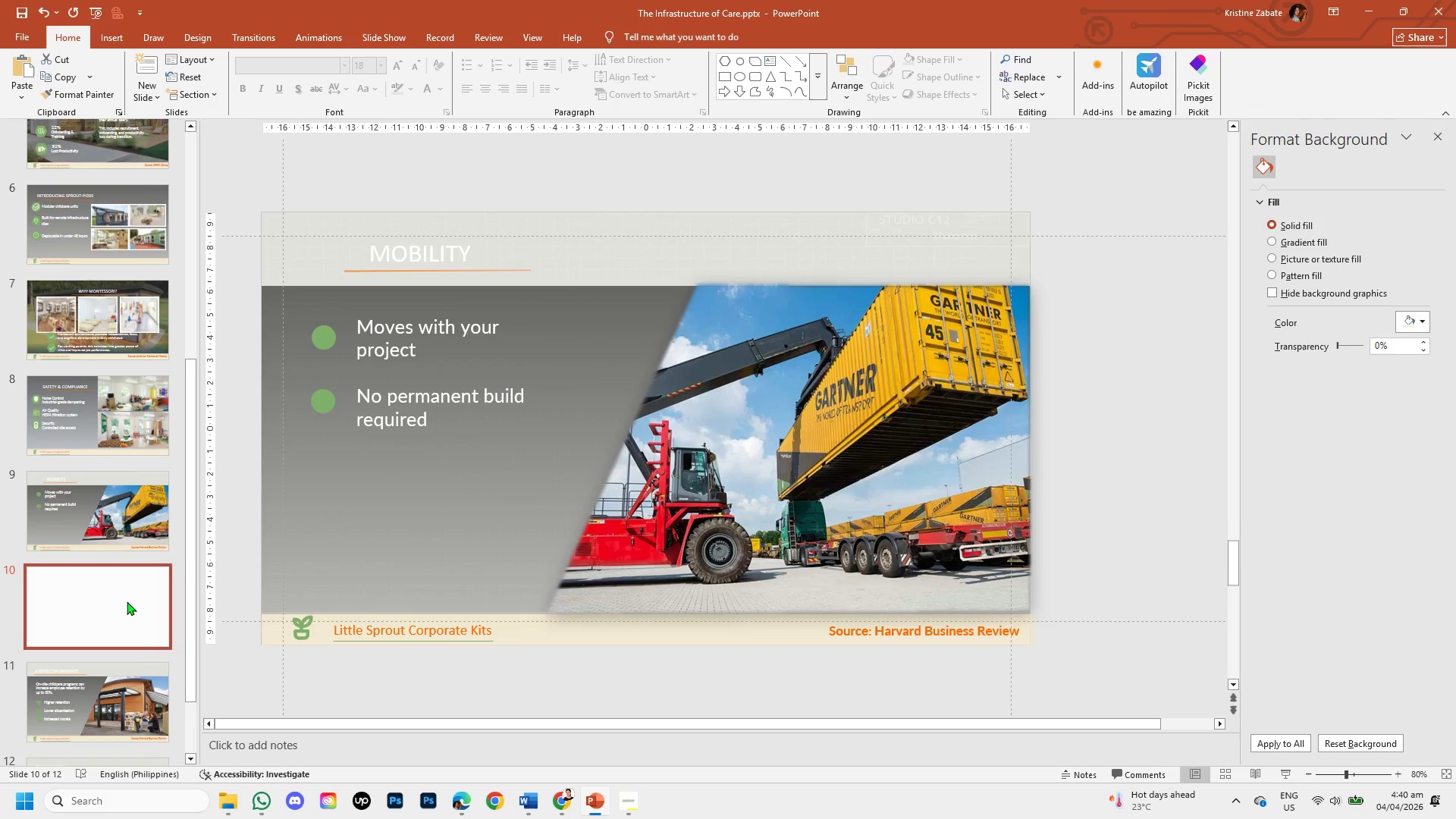 
left_click([109, 533])
 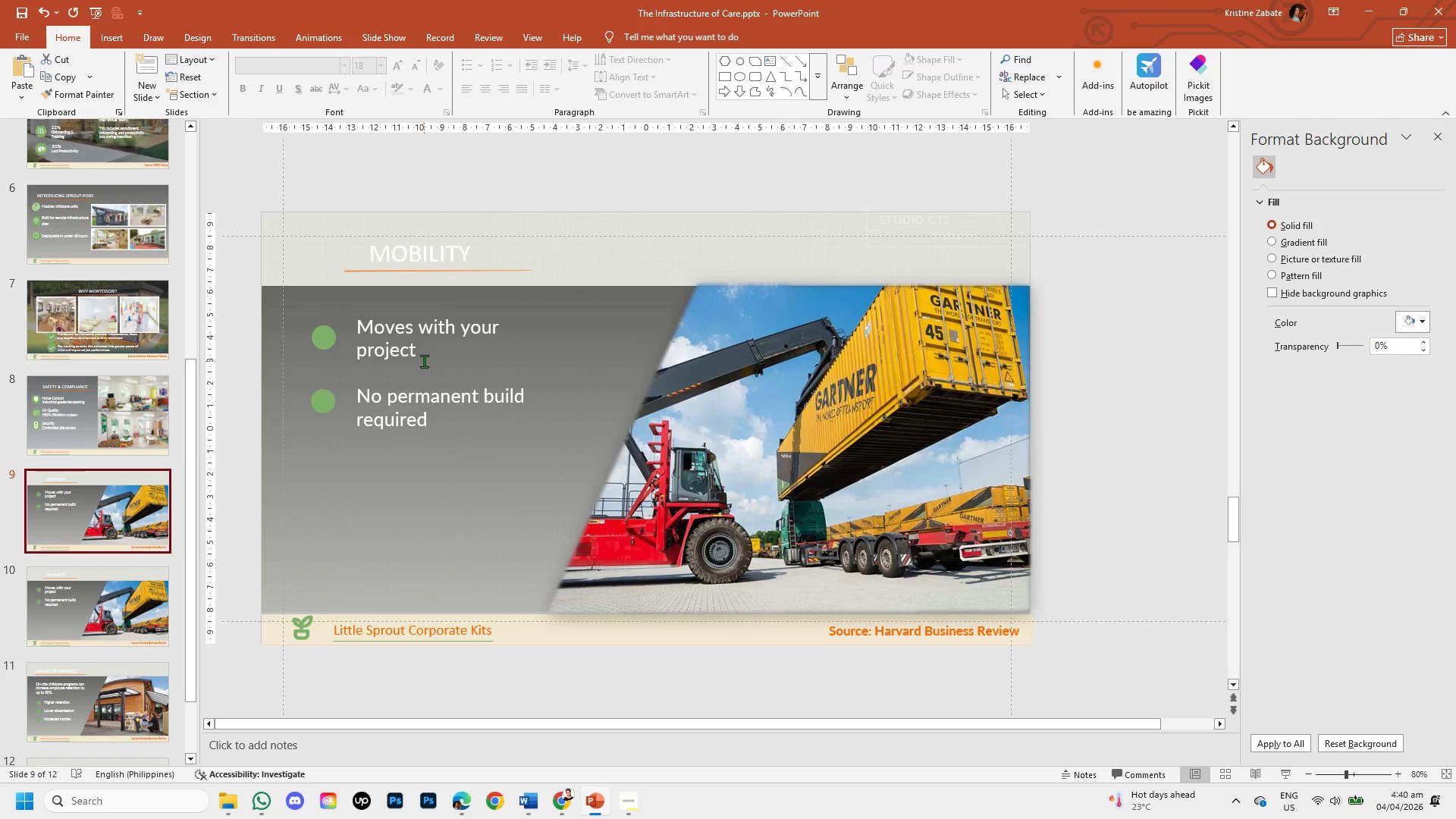 
left_click([444, 409])
 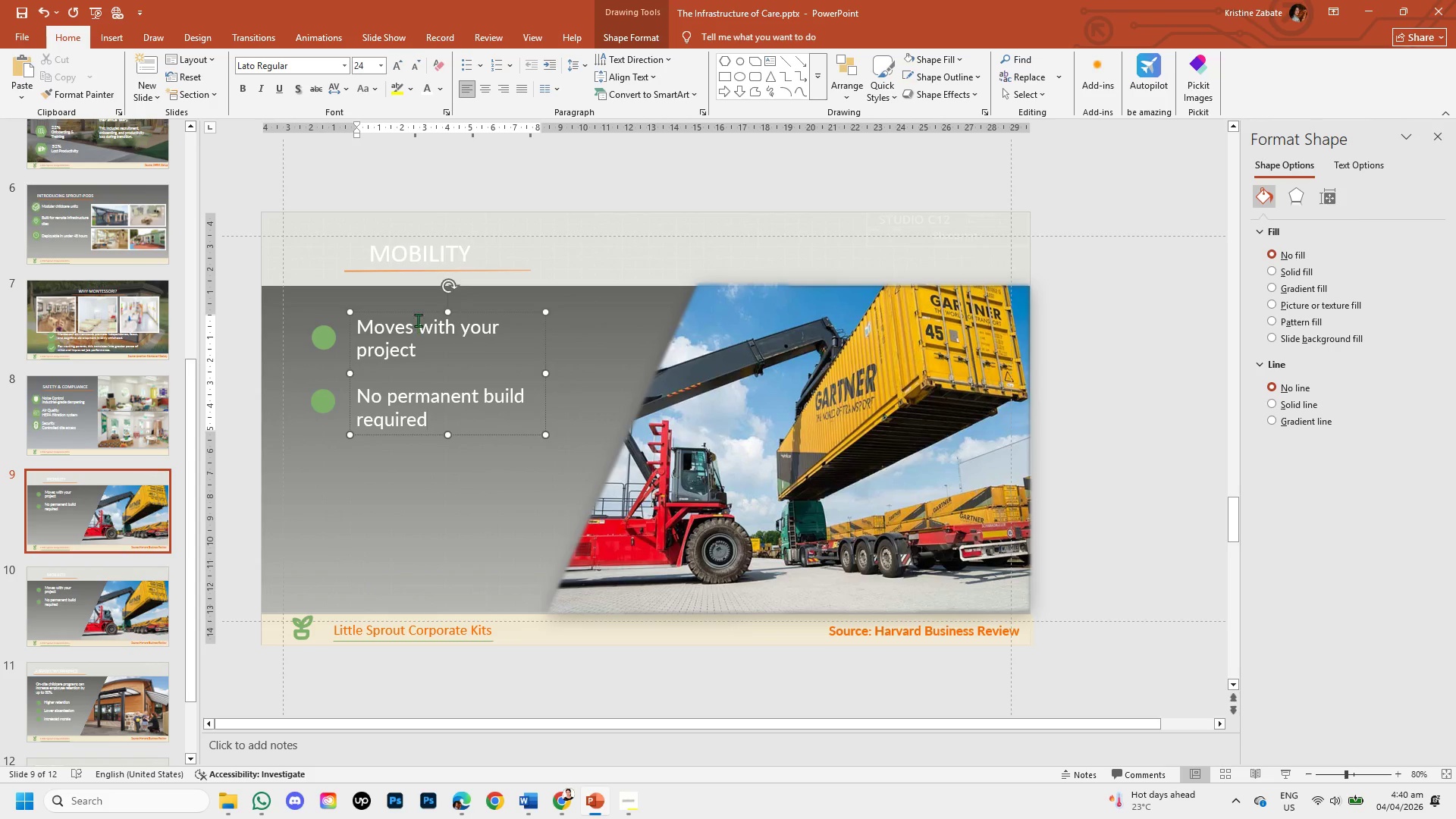 
left_click([416, 312])
 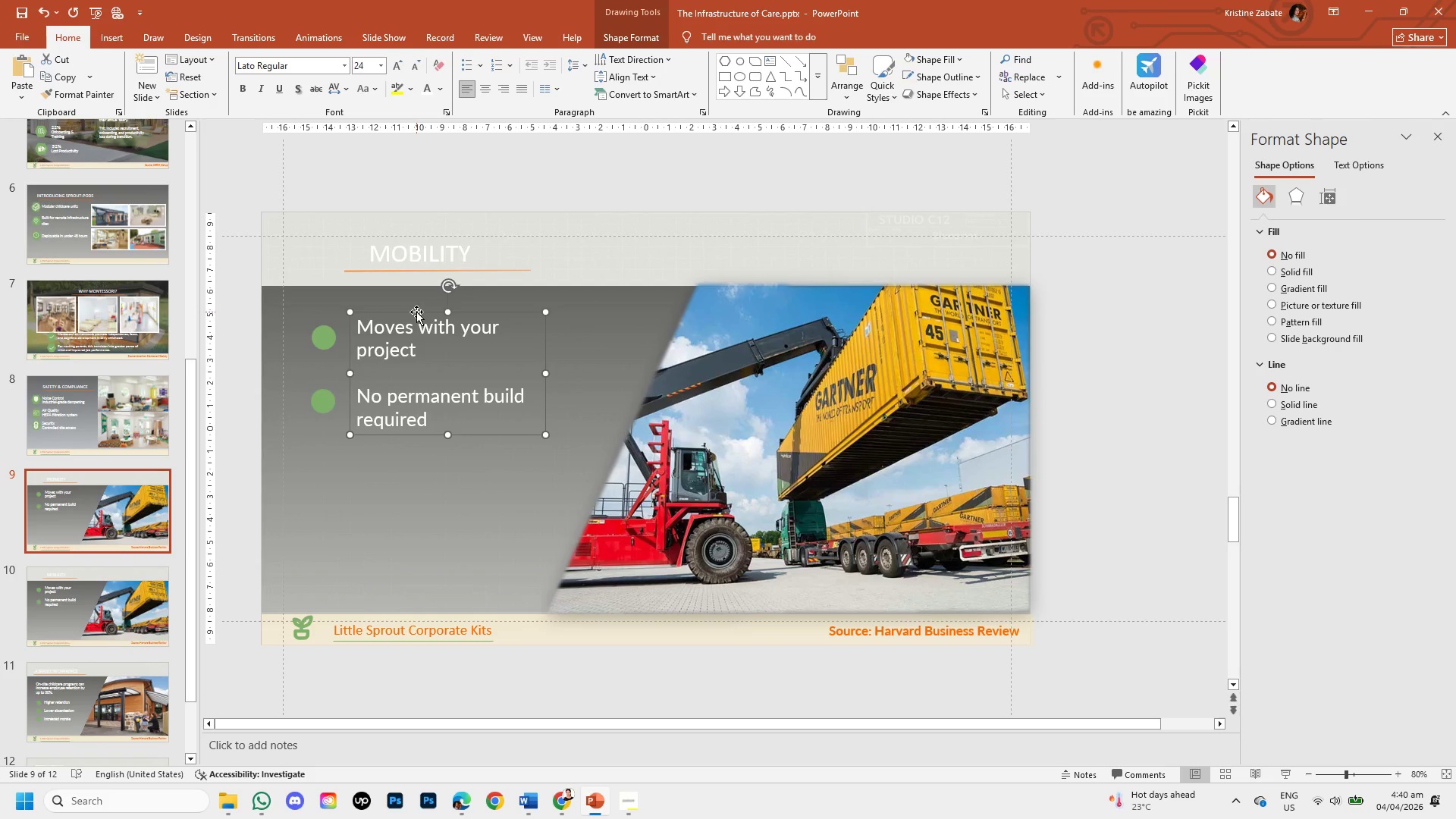 
key(Backspace)
 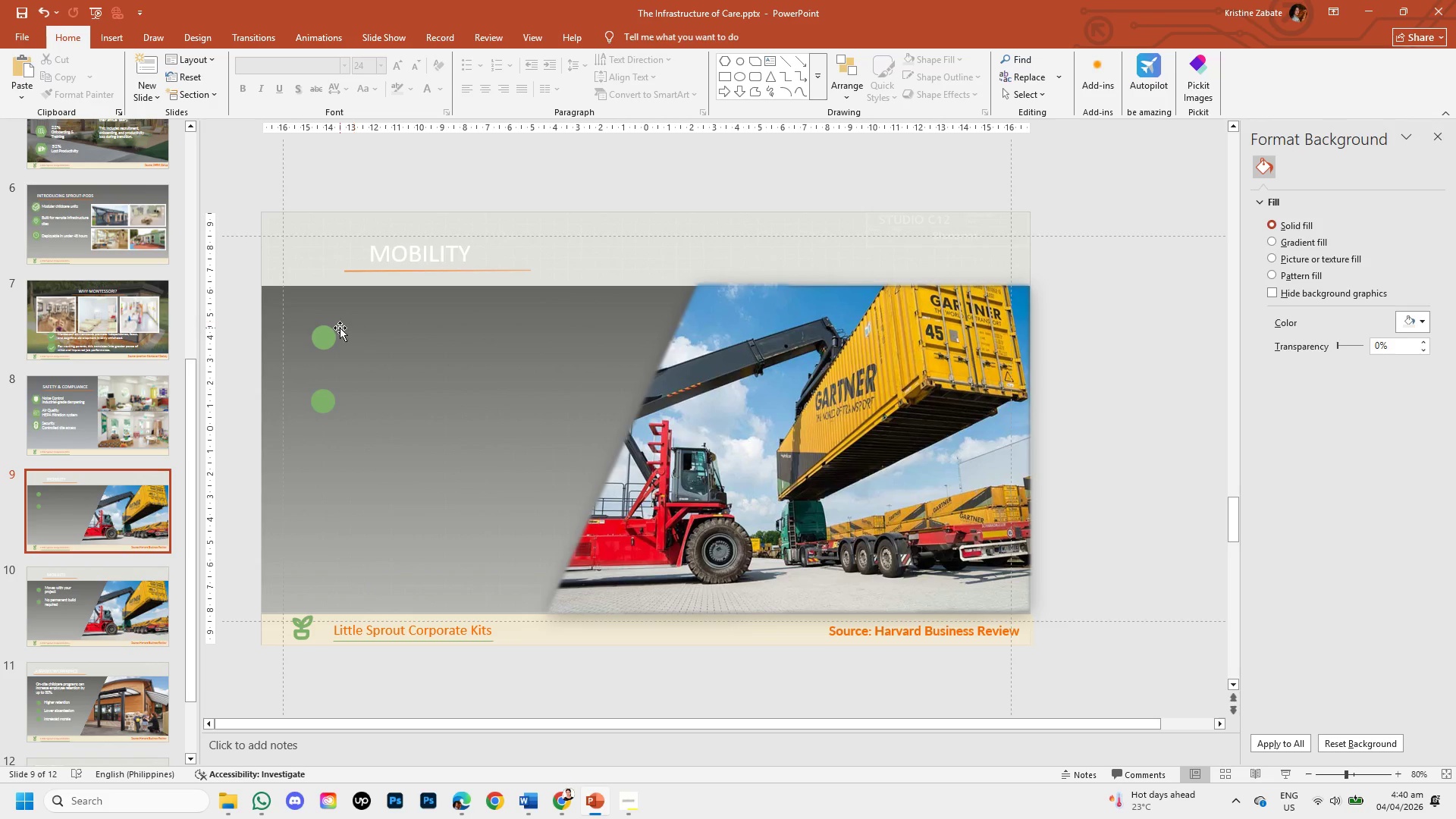 
left_click([321, 334])
 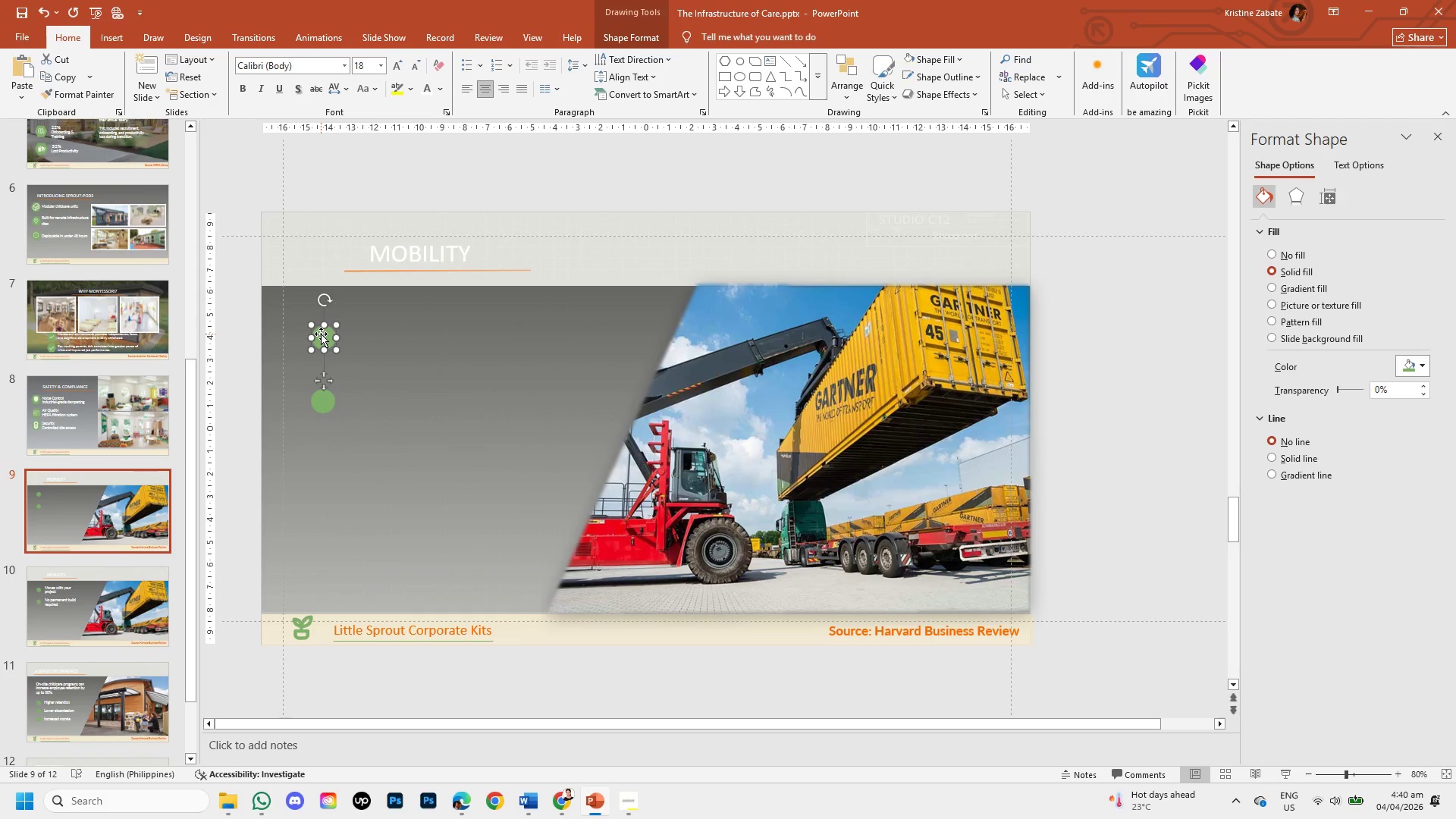 
key(Backspace)
 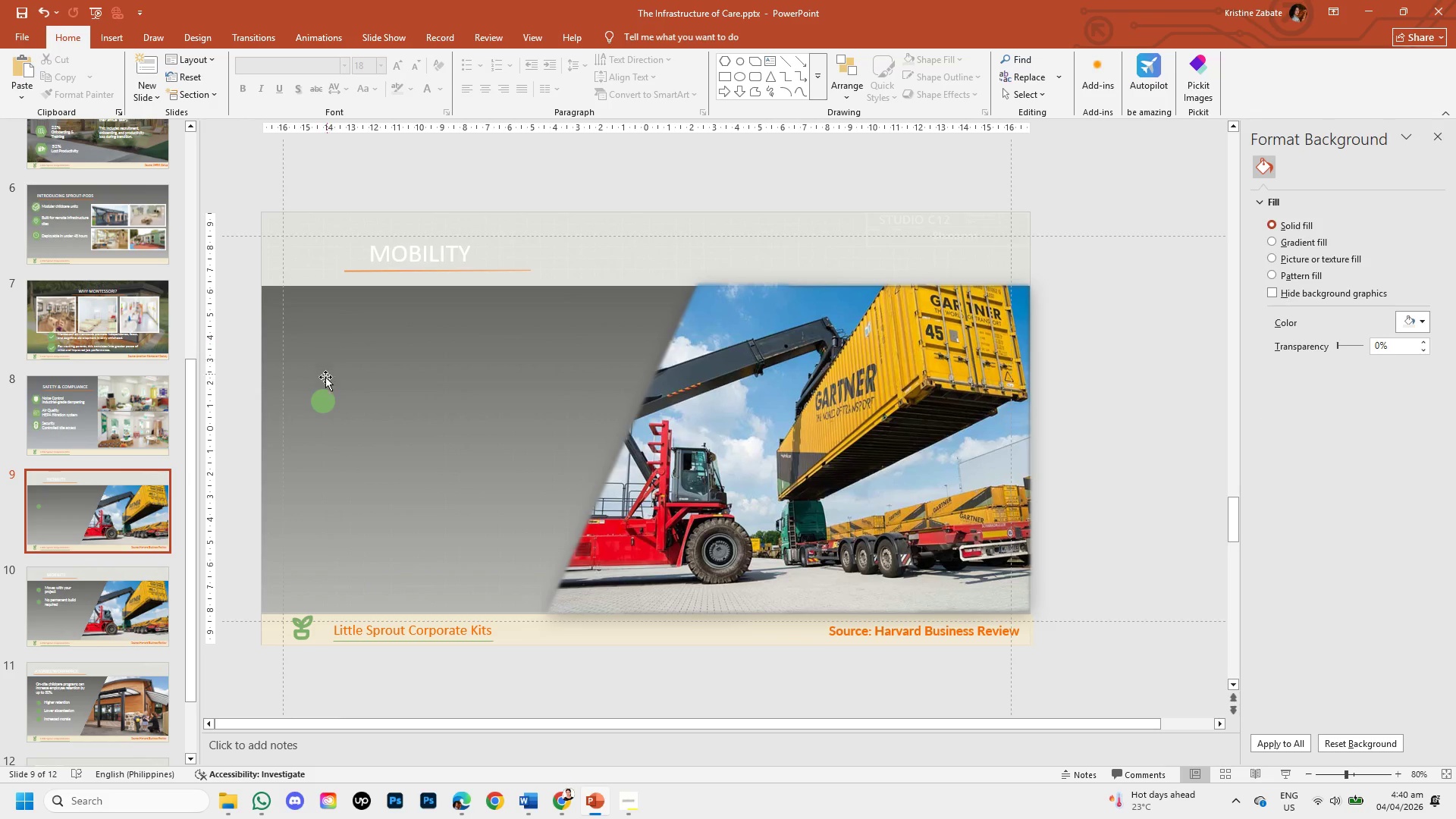 
left_click([321, 407])
 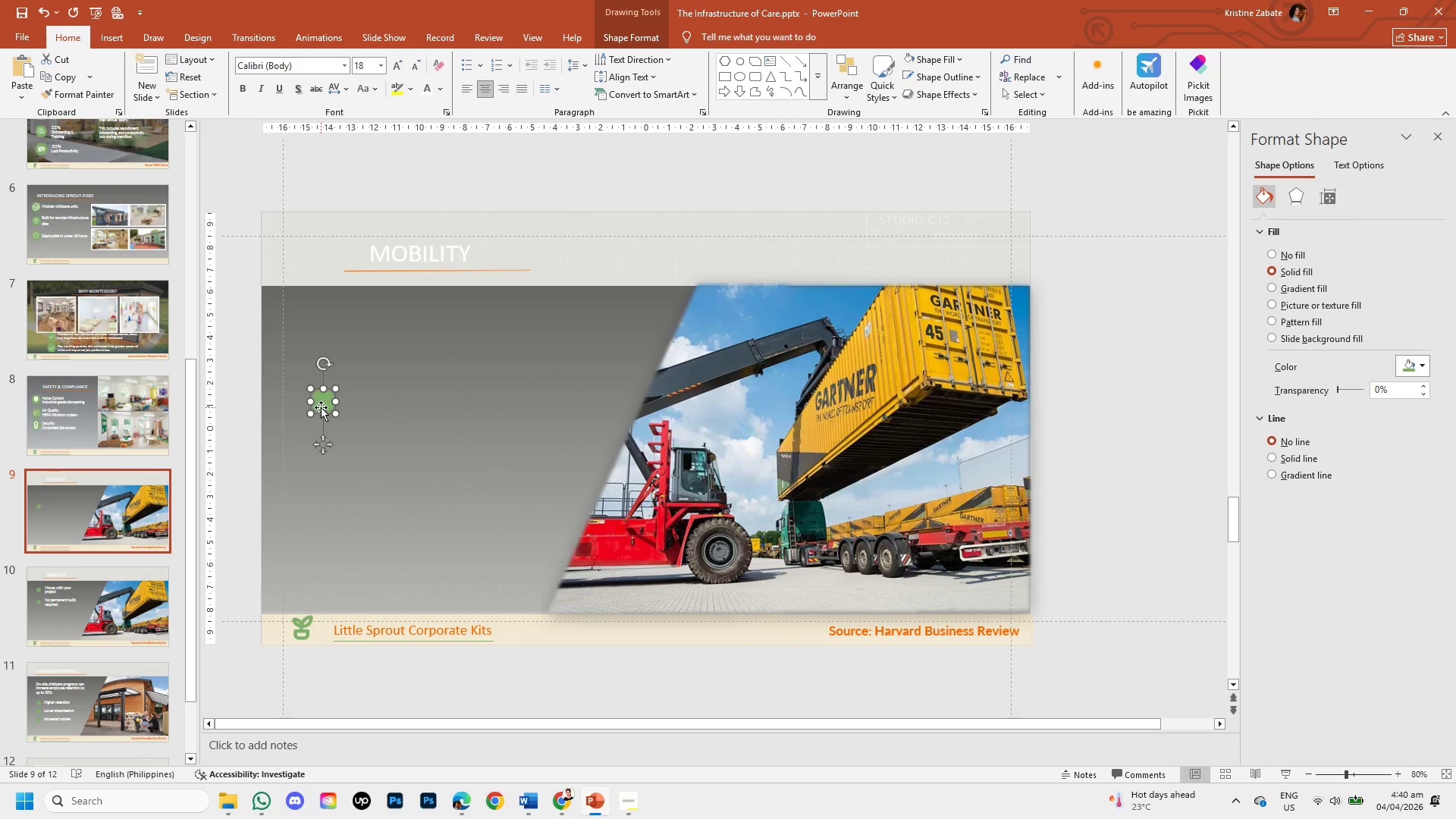 
key(Backspace)
 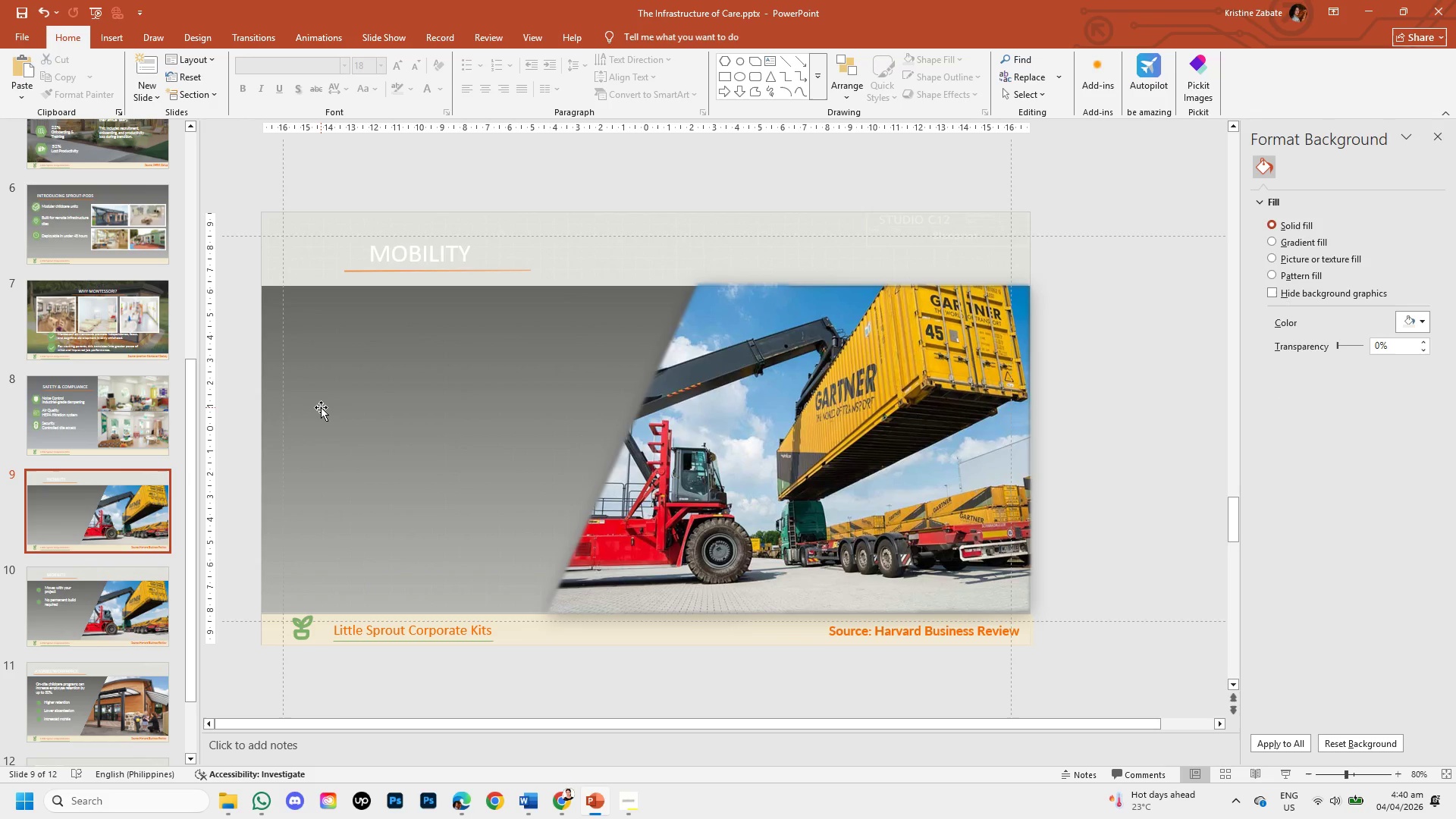 
key(Control+V)
 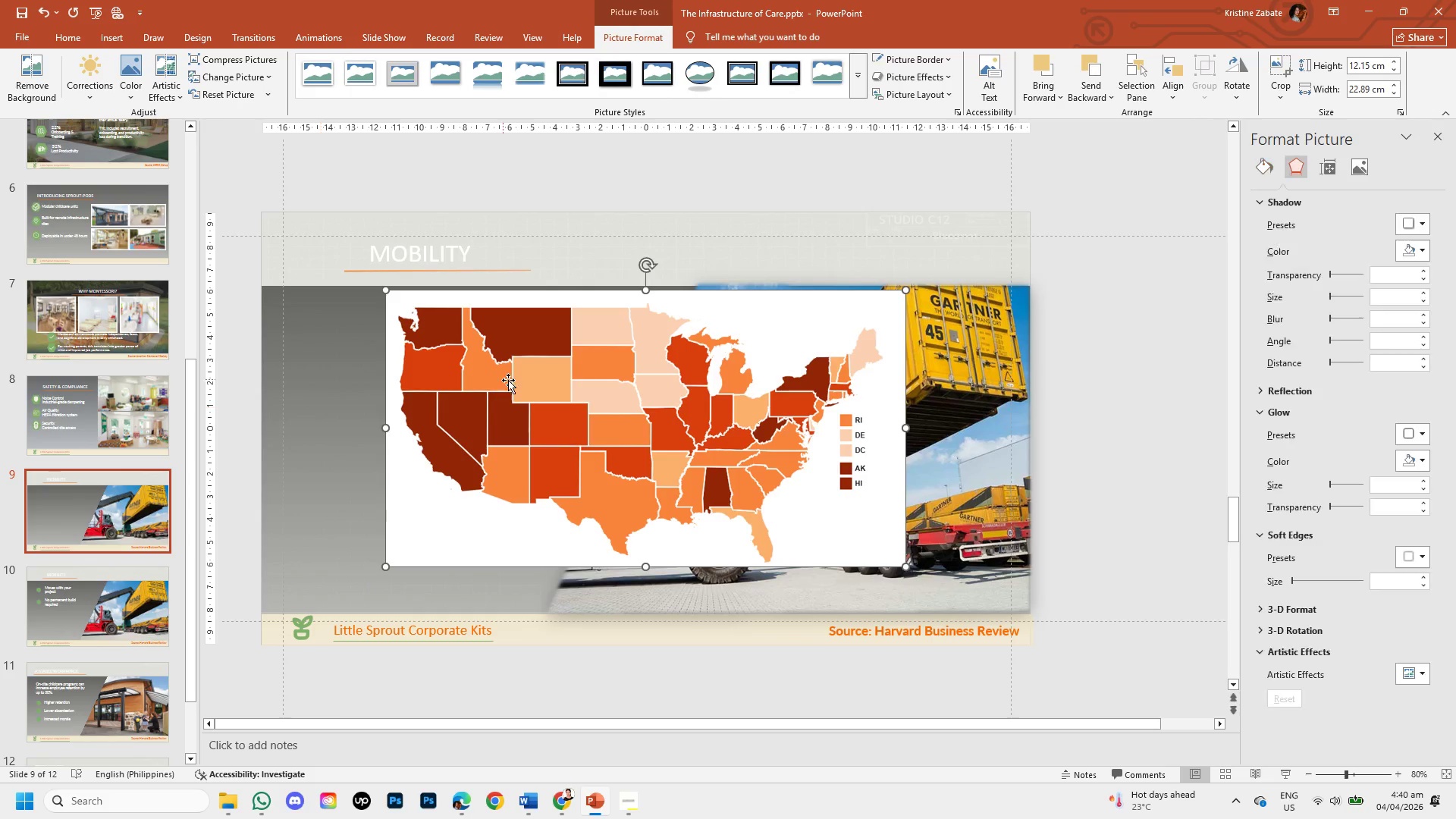 
left_click([527, 387])
 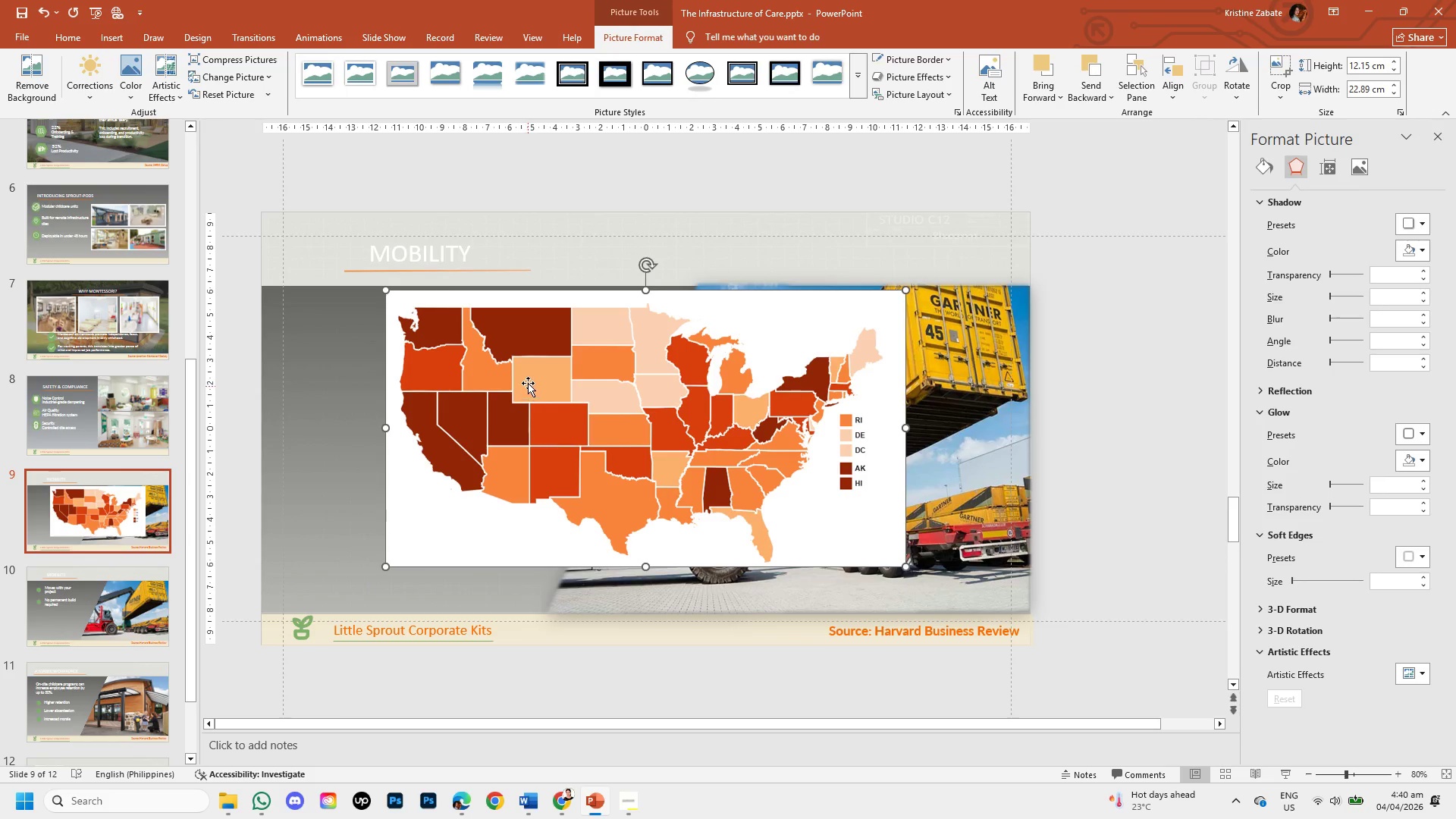 
left_click_drag(start_coordinate=[529, 372], to_coordinate=[404, 365])
 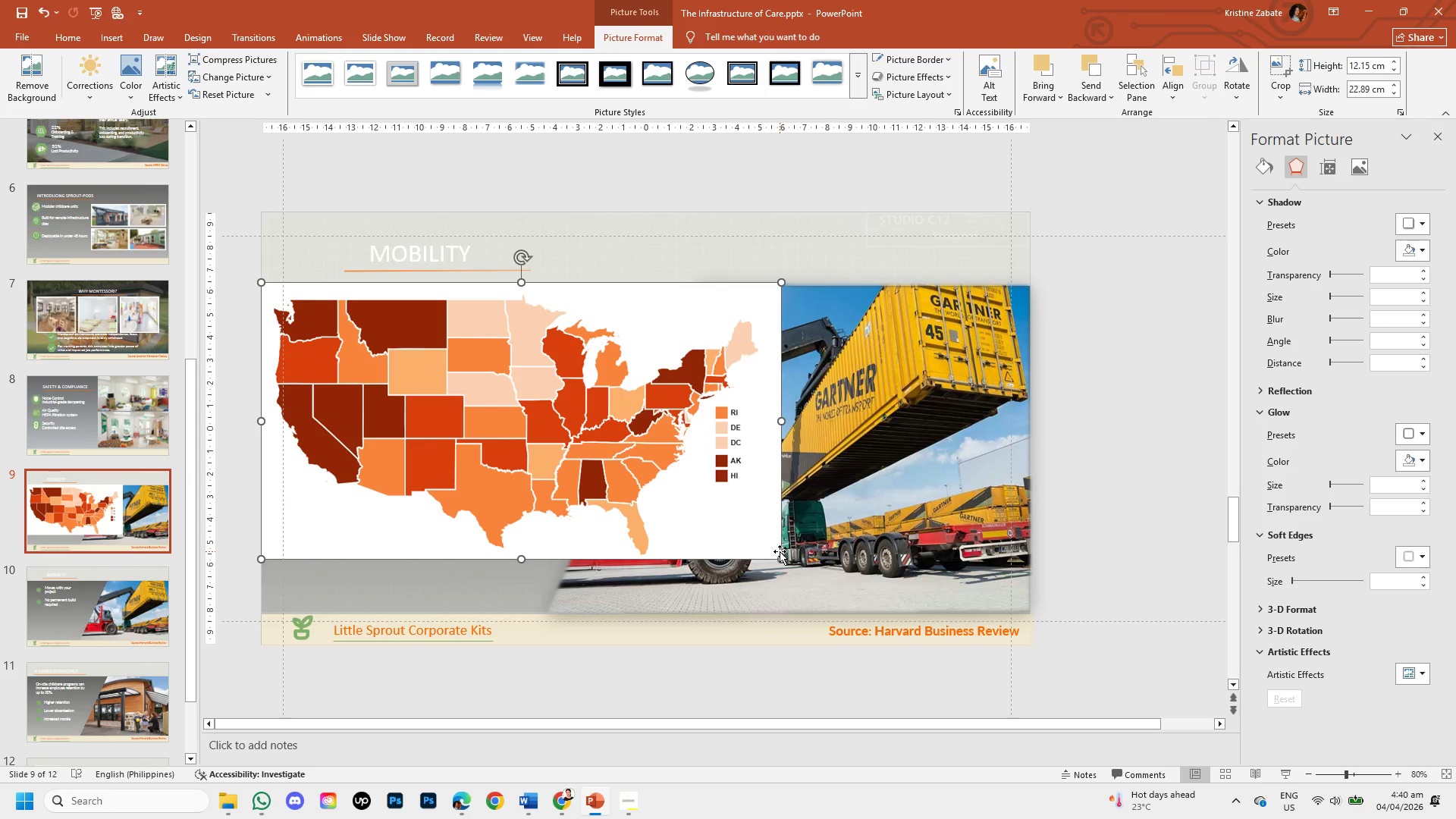 
left_click_drag(start_coordinate=[497, 414], to_coordinate=[511, 422])
 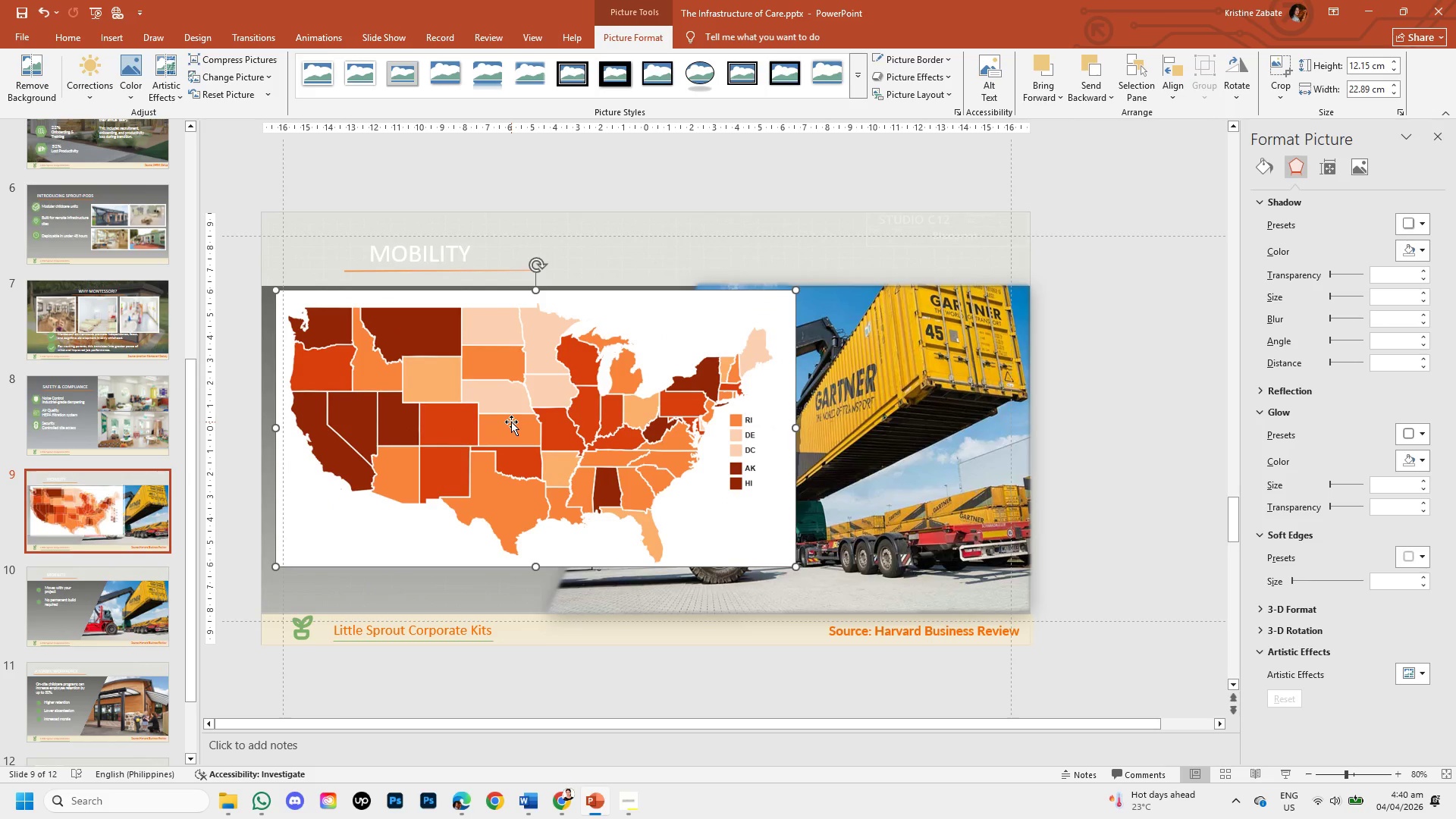 
left_click([511, 422])
 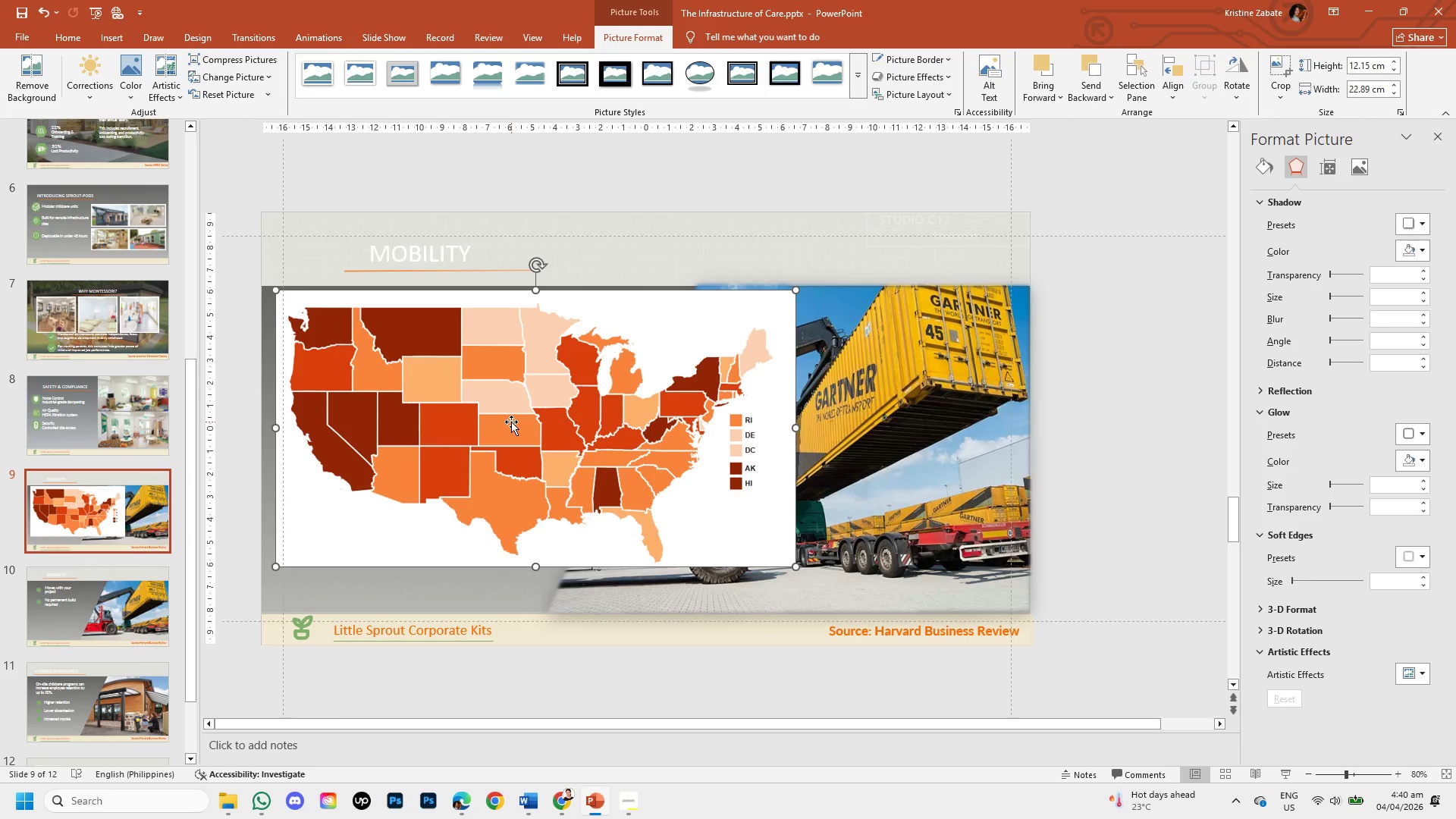 
wait(7.48)
 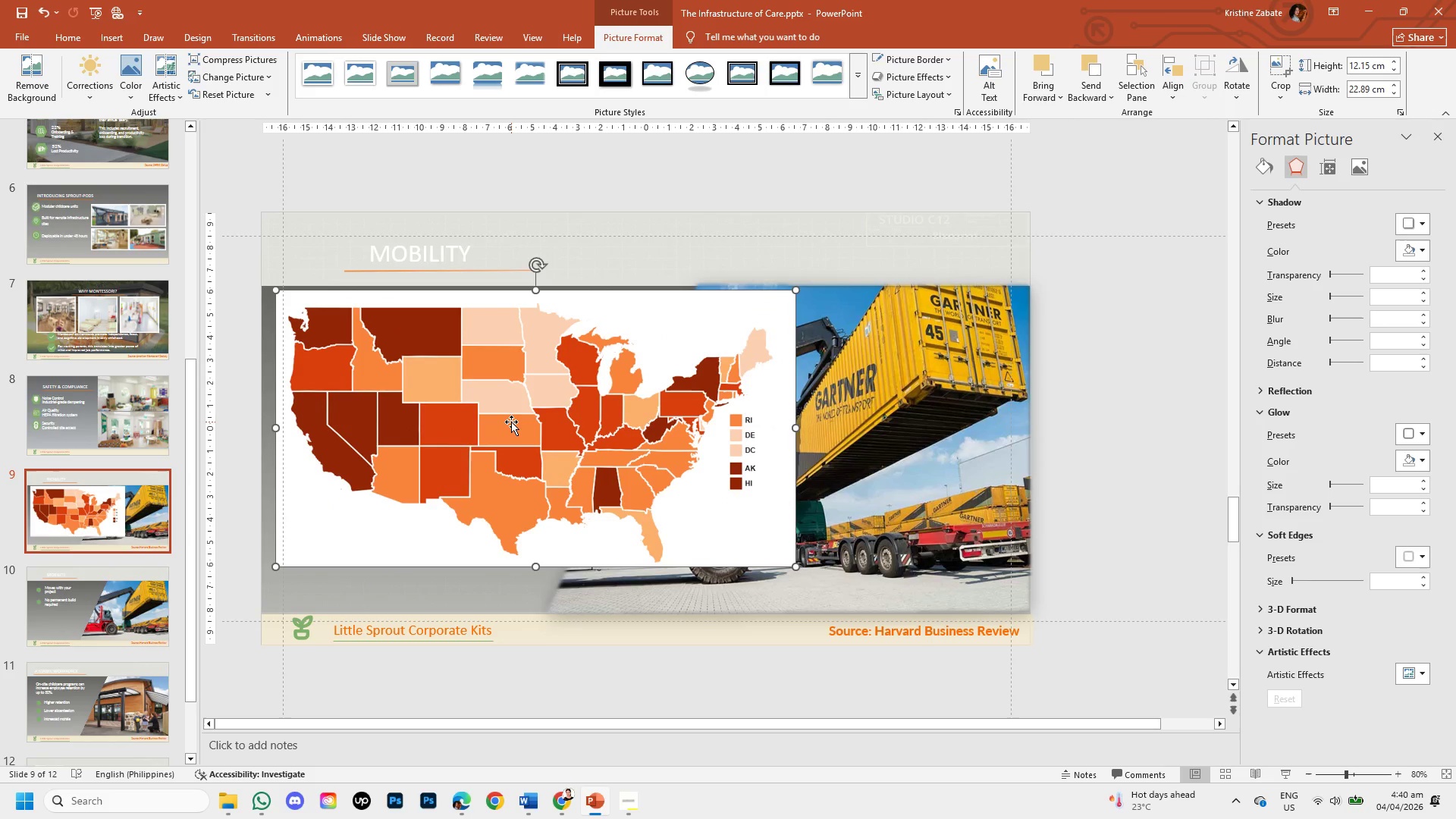 
key(Backspace)
 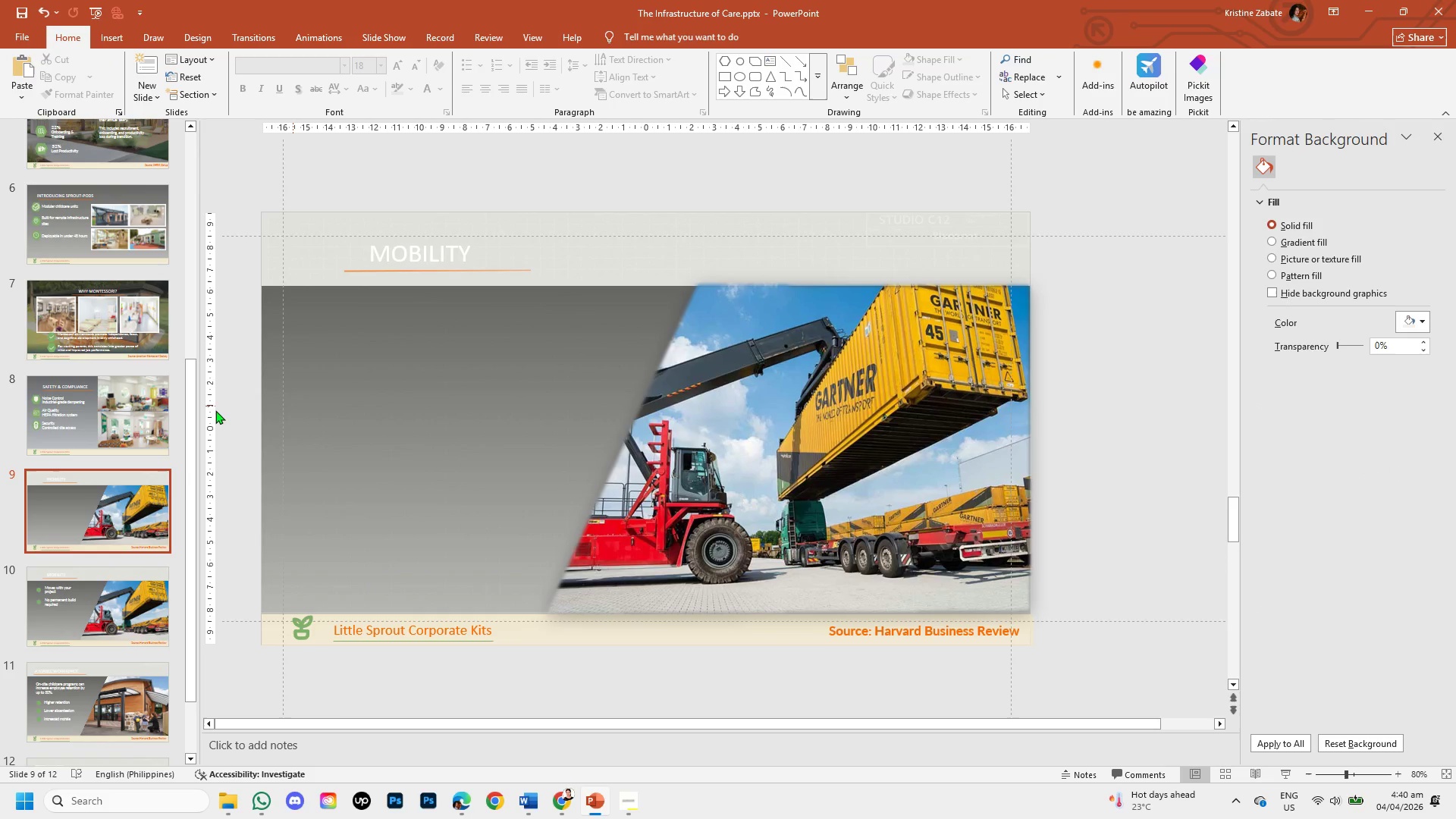 
left_click([743, 370])
 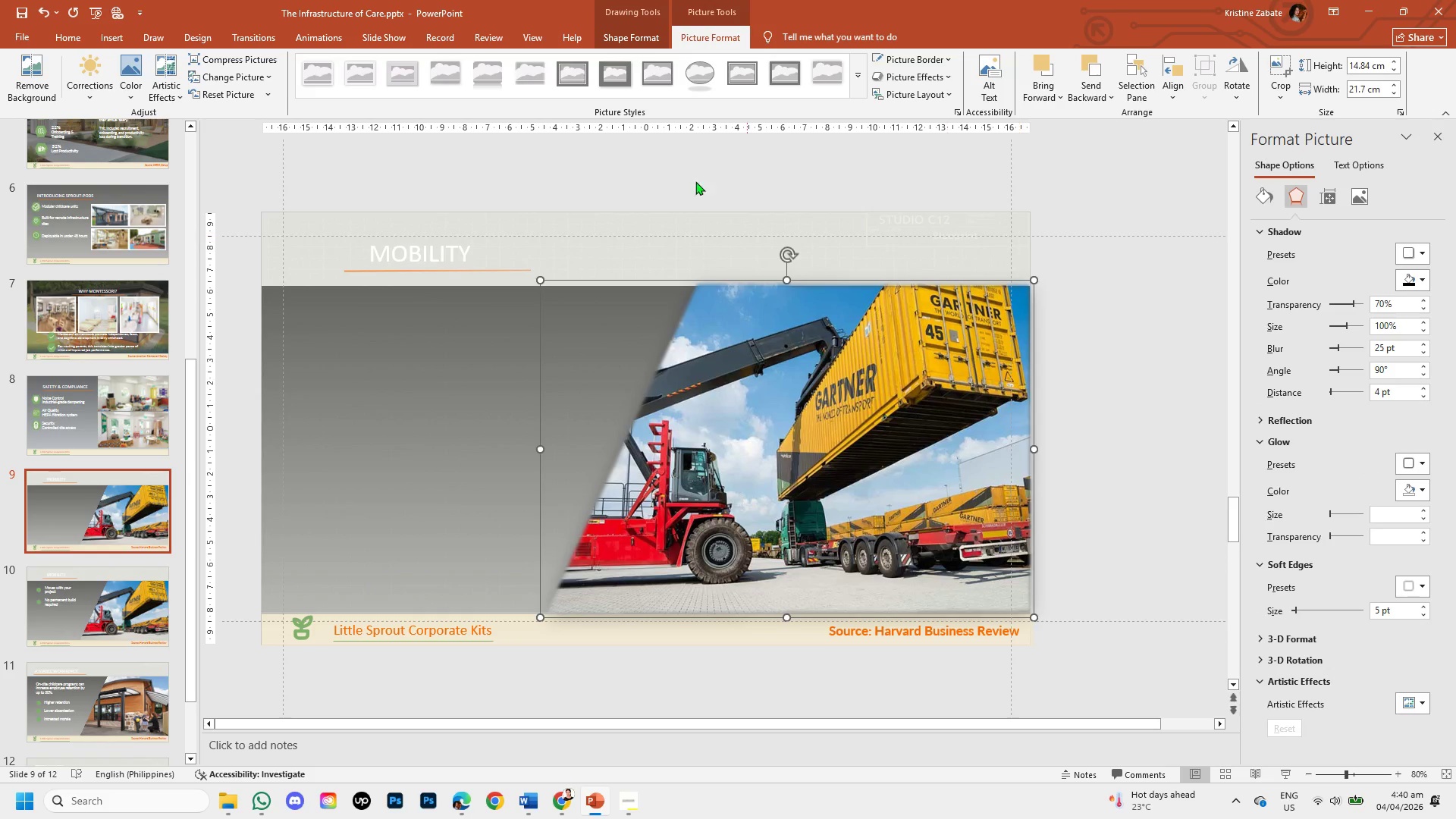 
left_click([714, 37])
 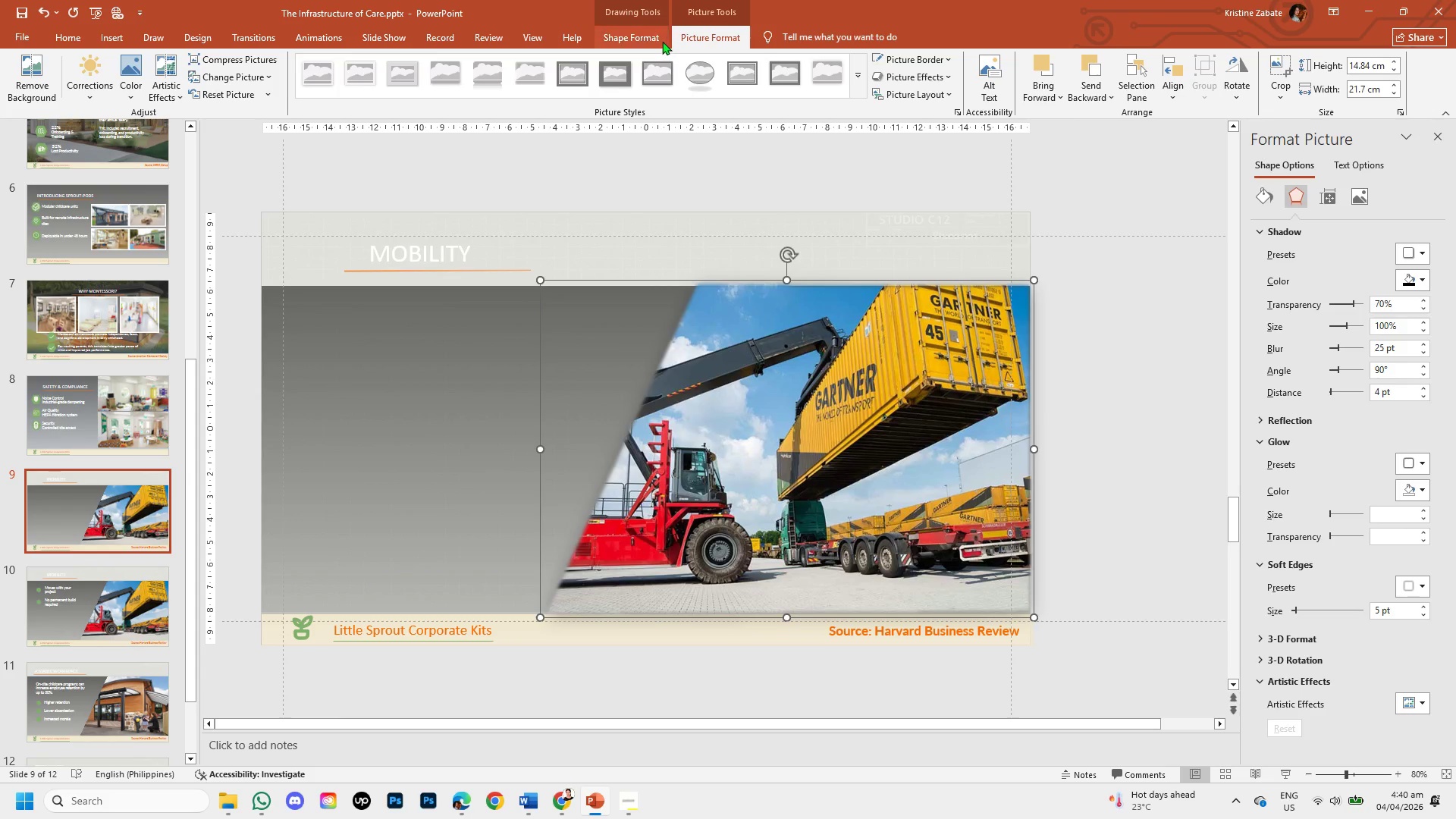 
left_click([662, 41])
 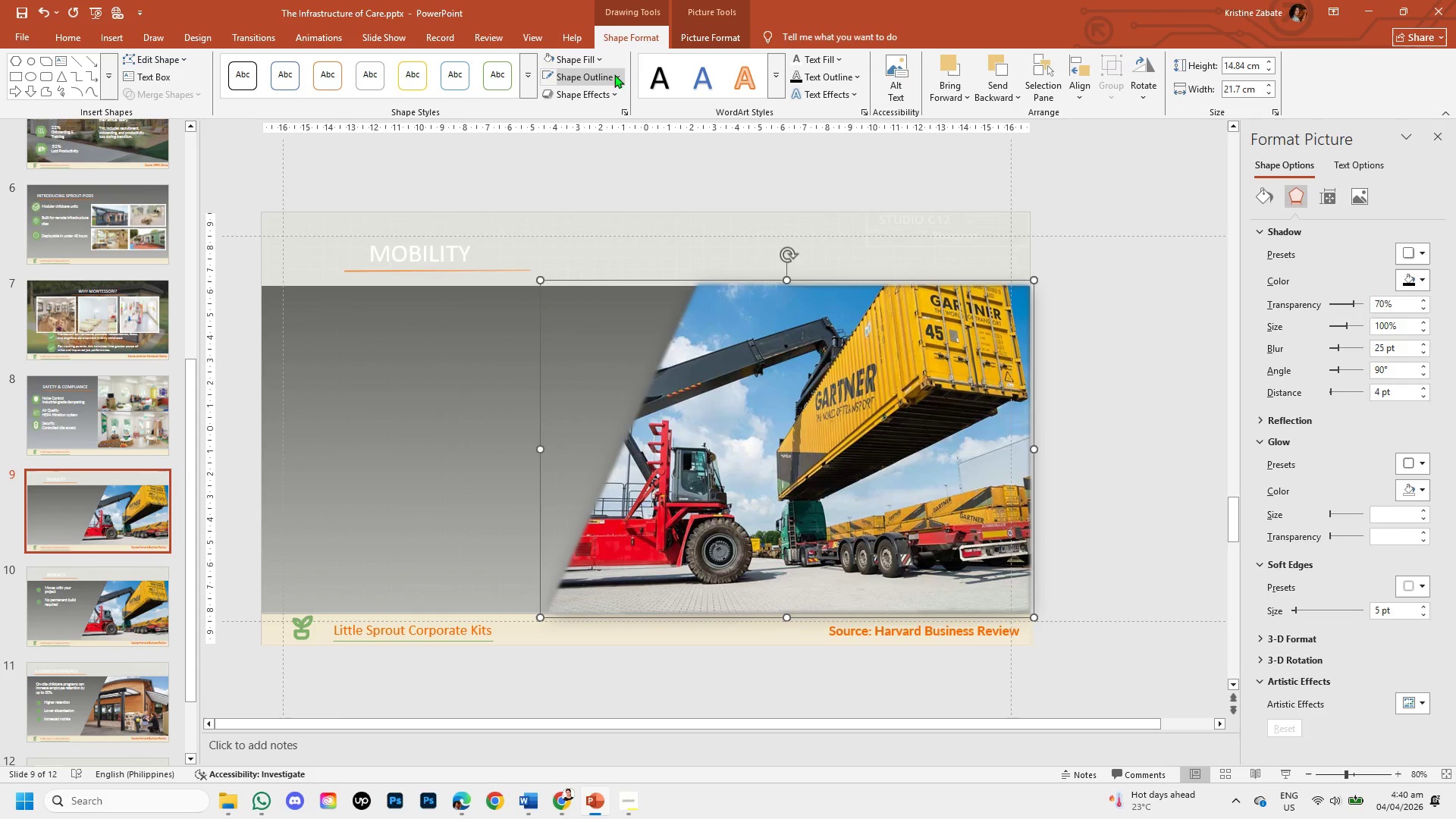 
left_click([591, 57])
 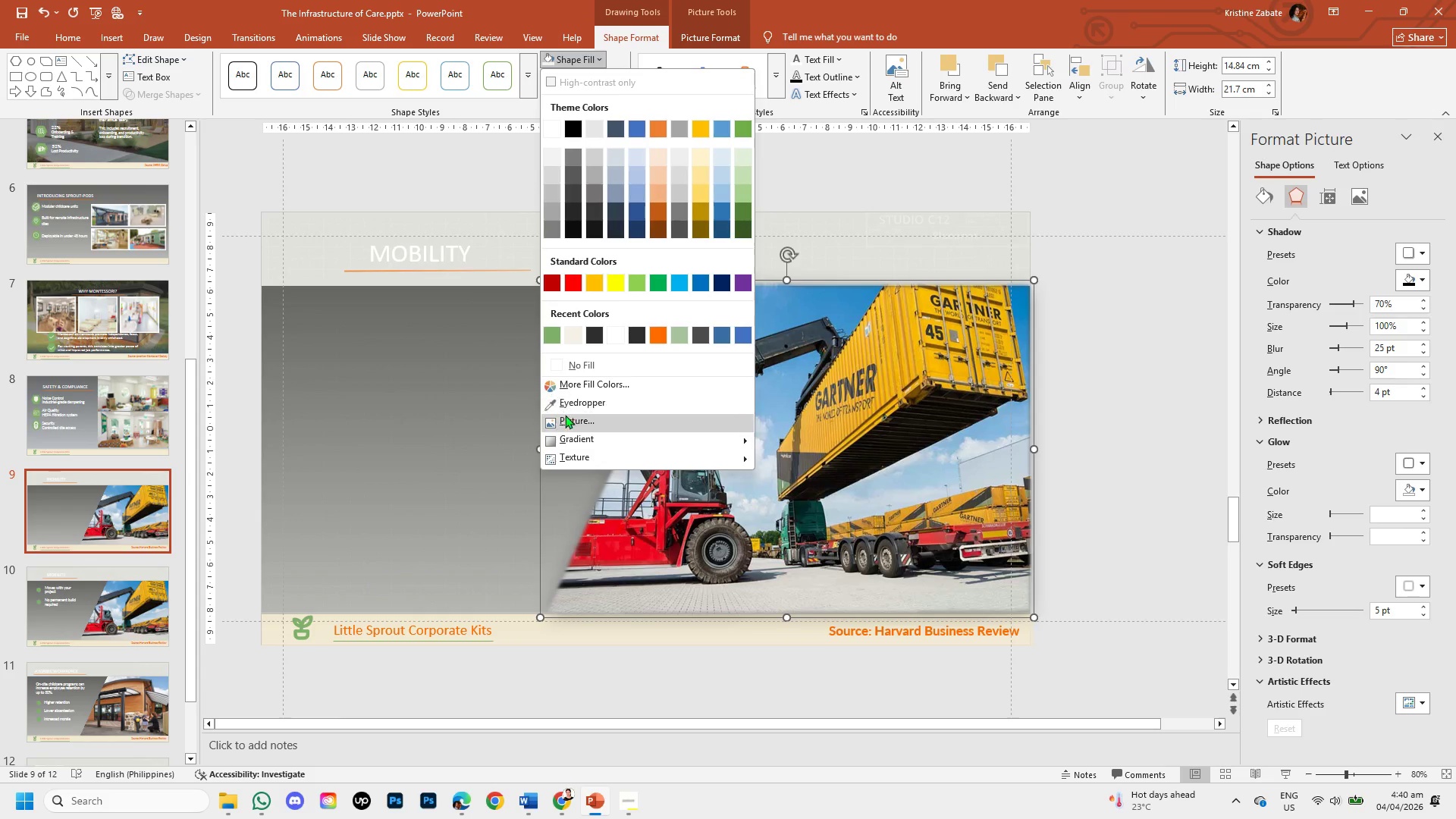 
left_click([569, 417])
 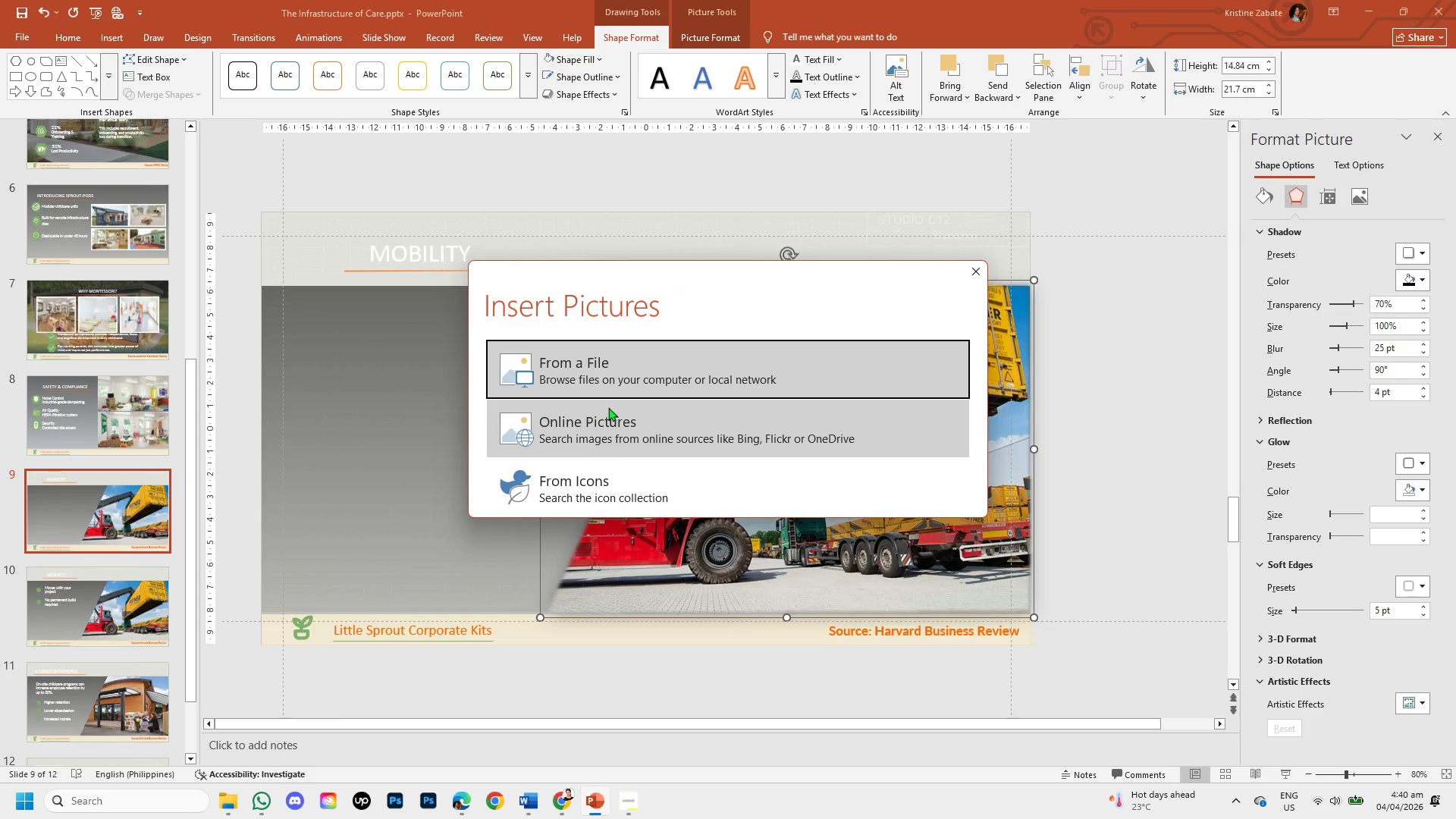 
left_click([620, 376])
 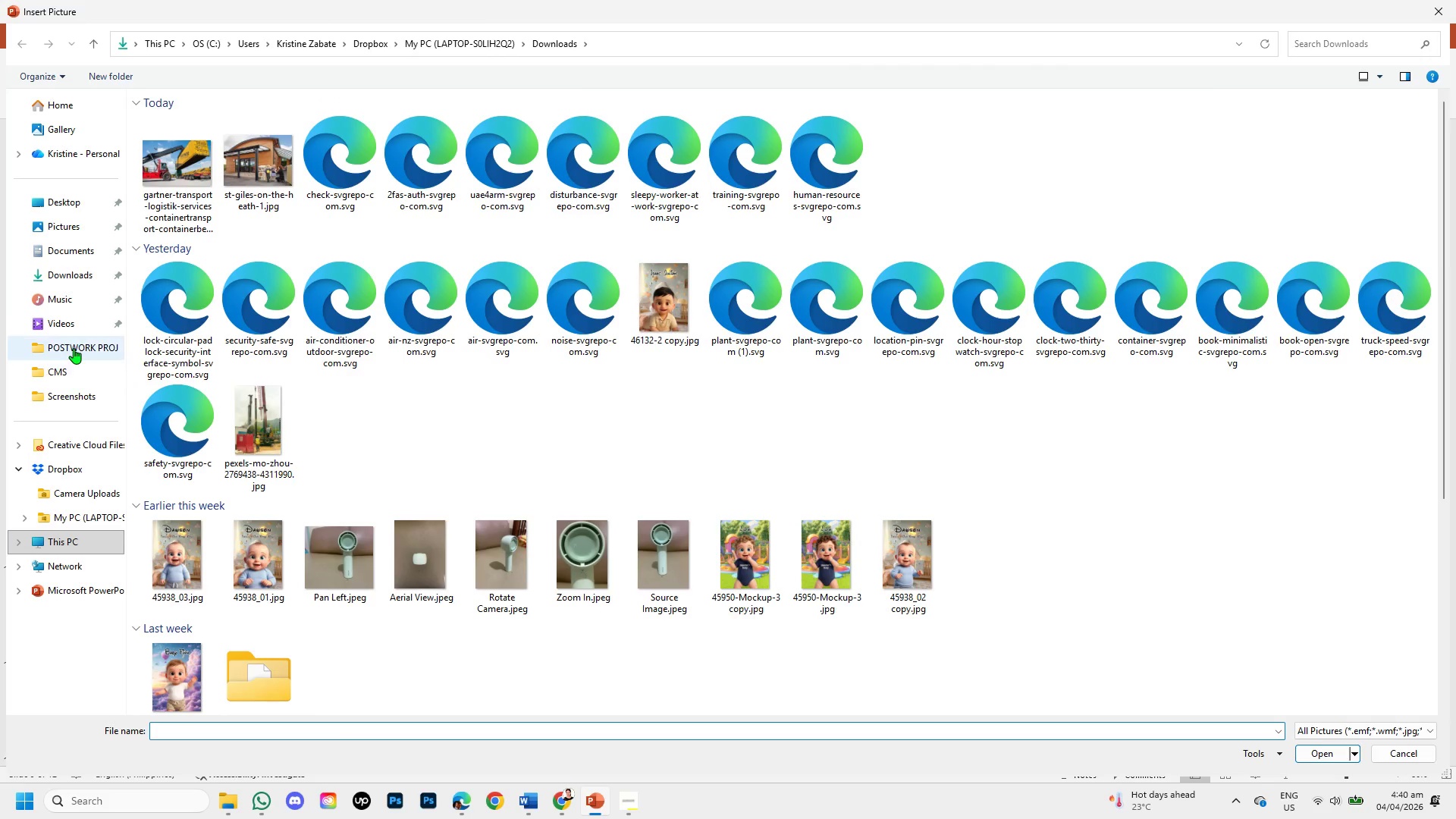 
left_click([70, 253])
 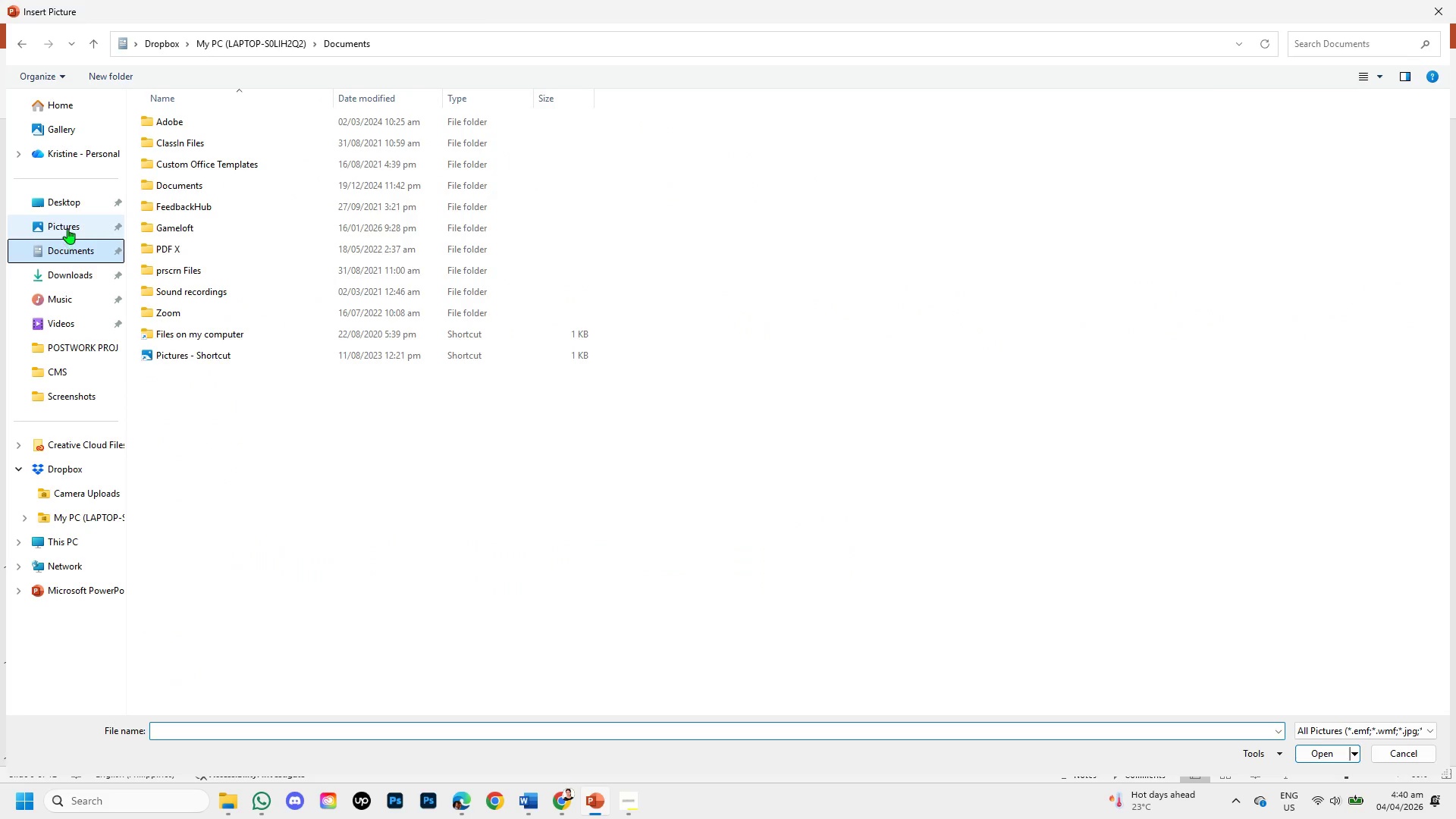 
left_click([67, 227])
 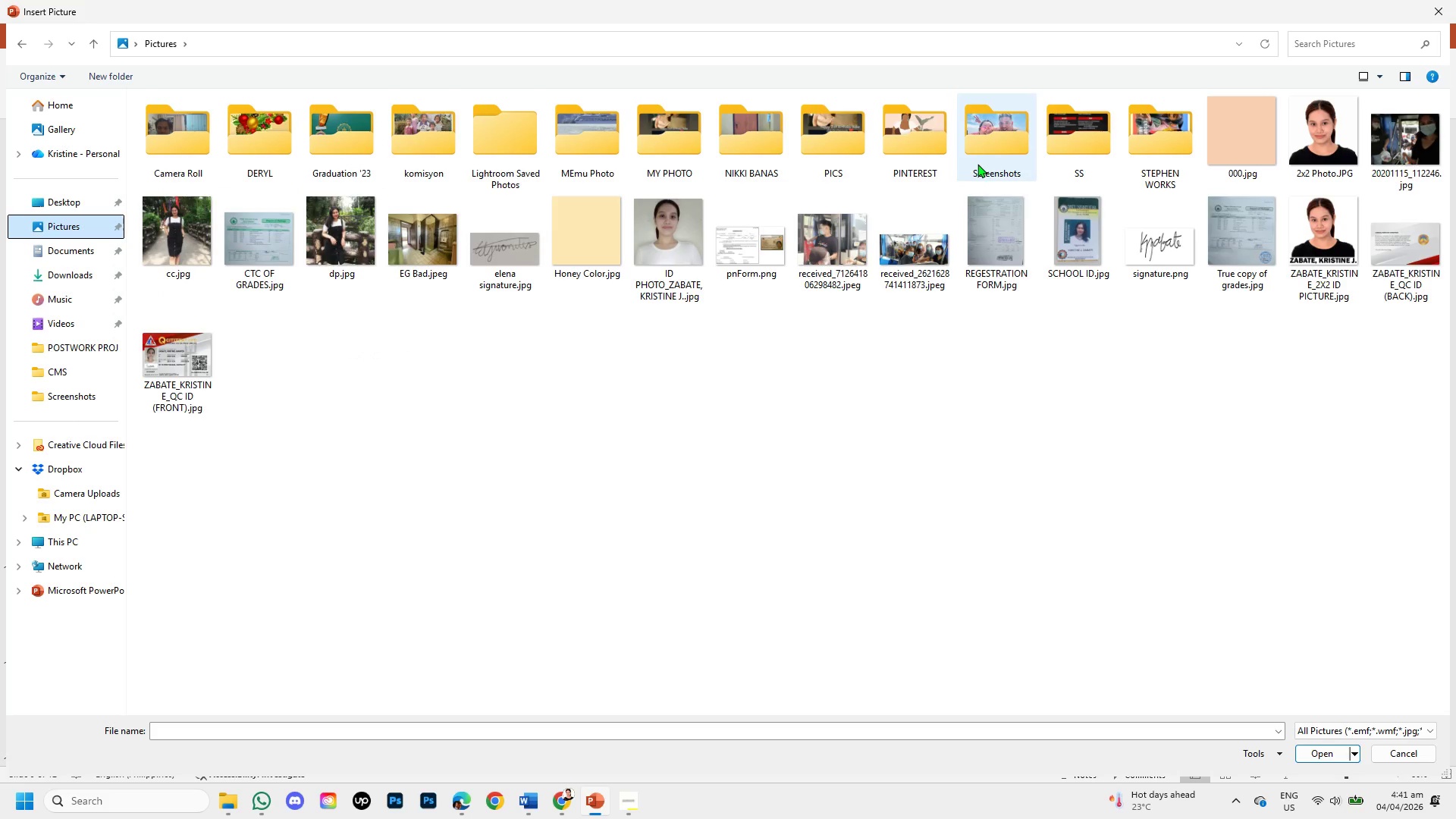 
double_click([993, 149])
 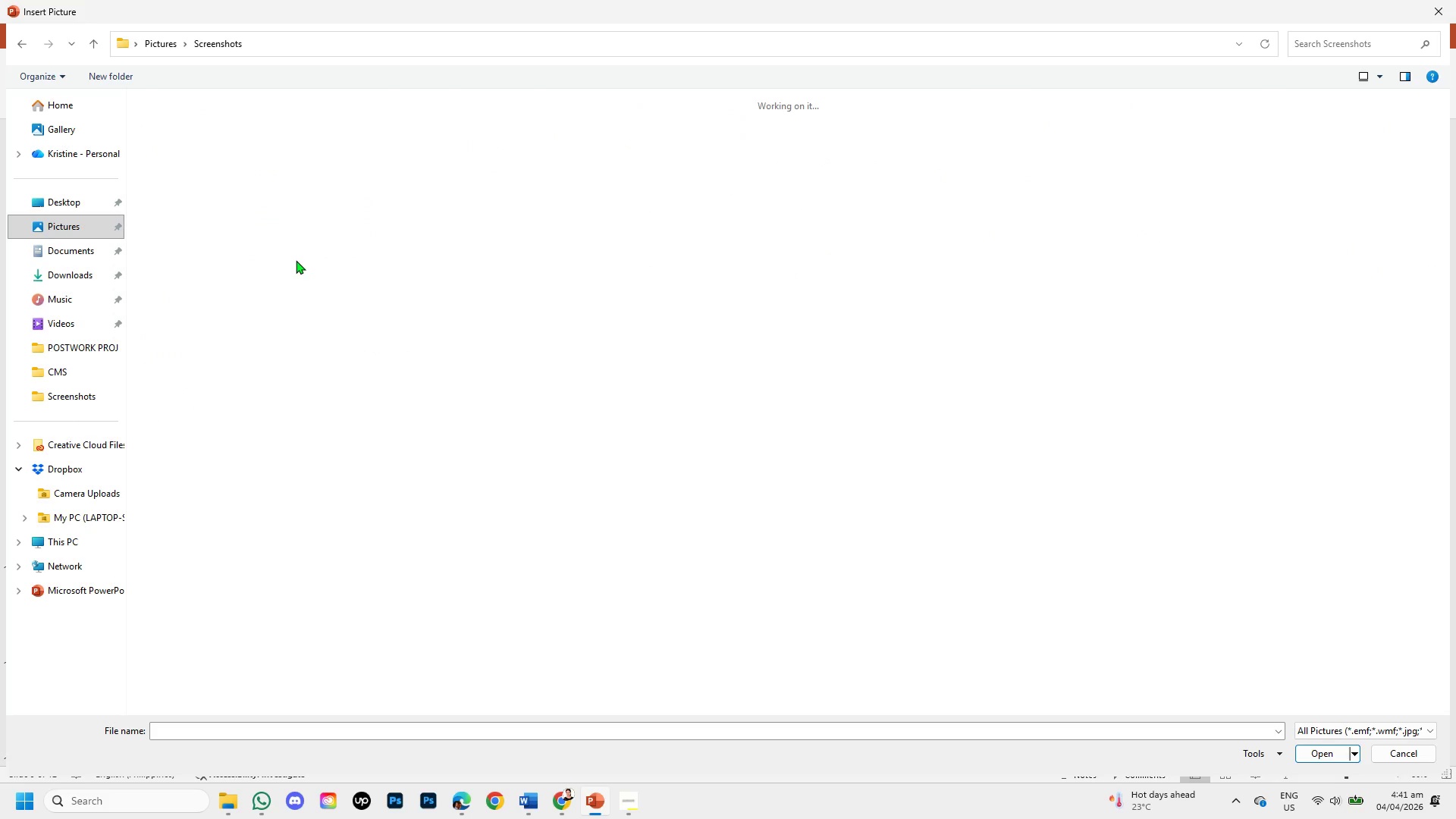 
scroll: coordinate [303, 244], scroll_direction: up, amount: 24.0
 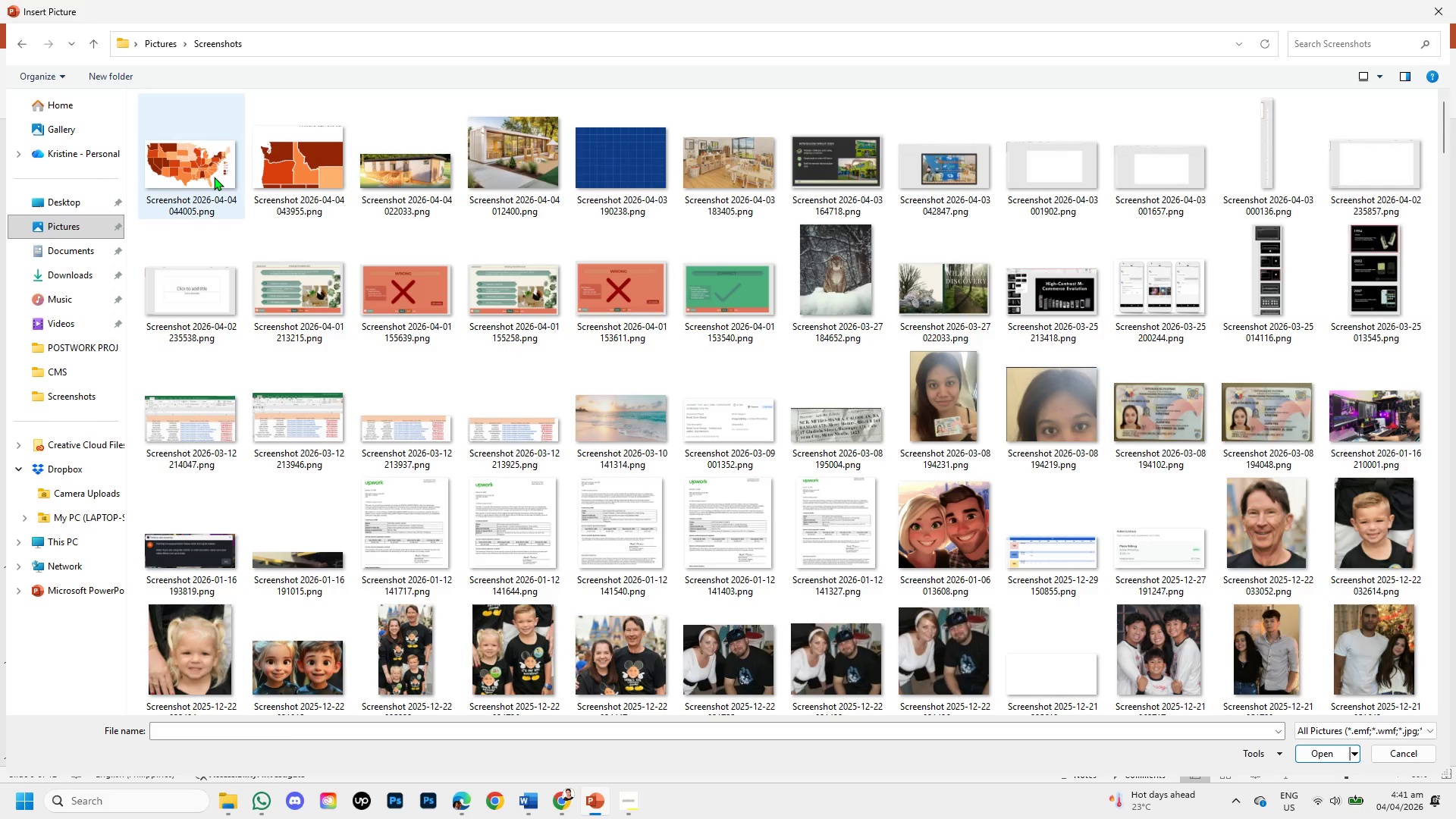 
double_click([214, 177])
 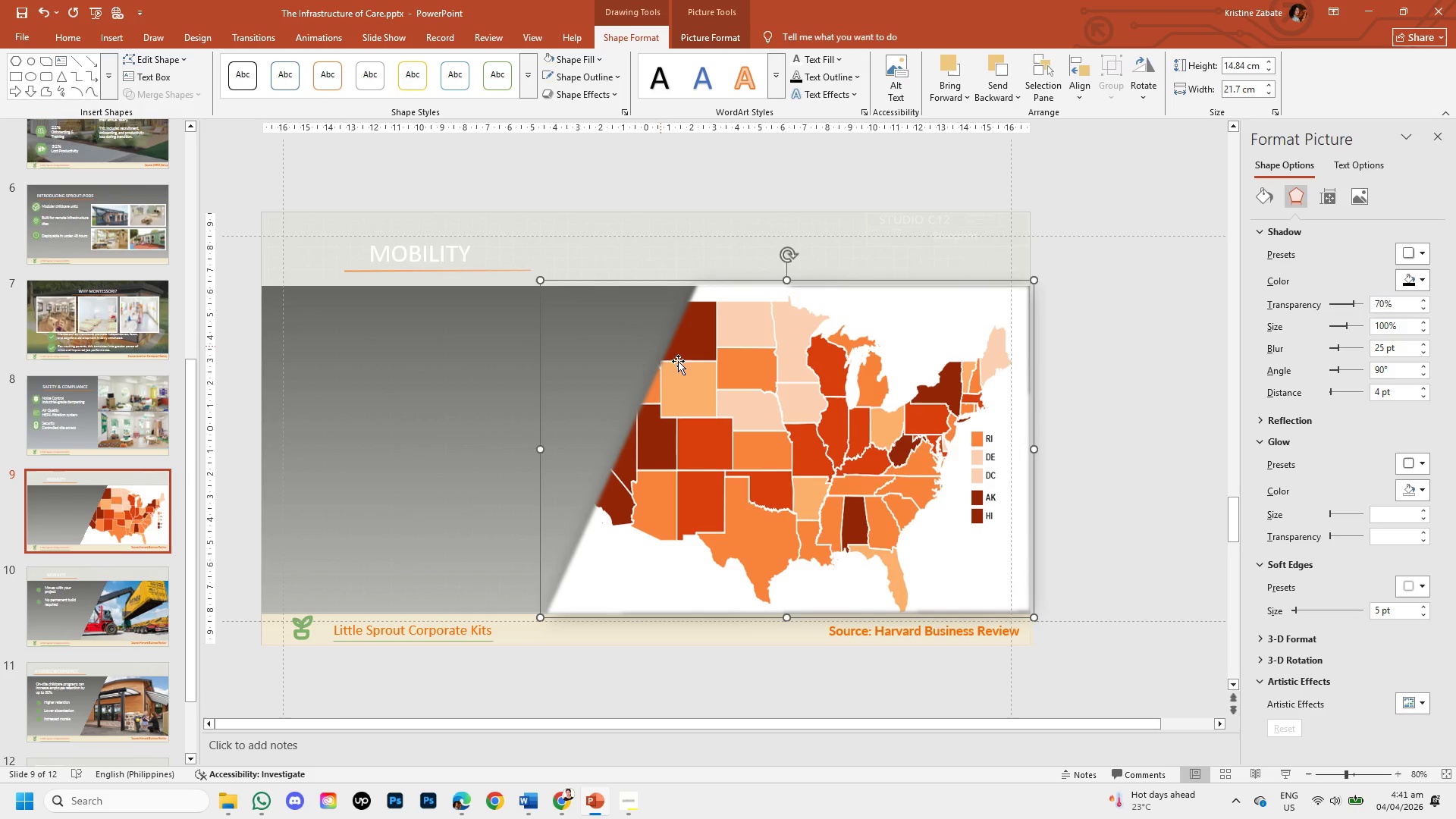 
left_click([727, 425])
 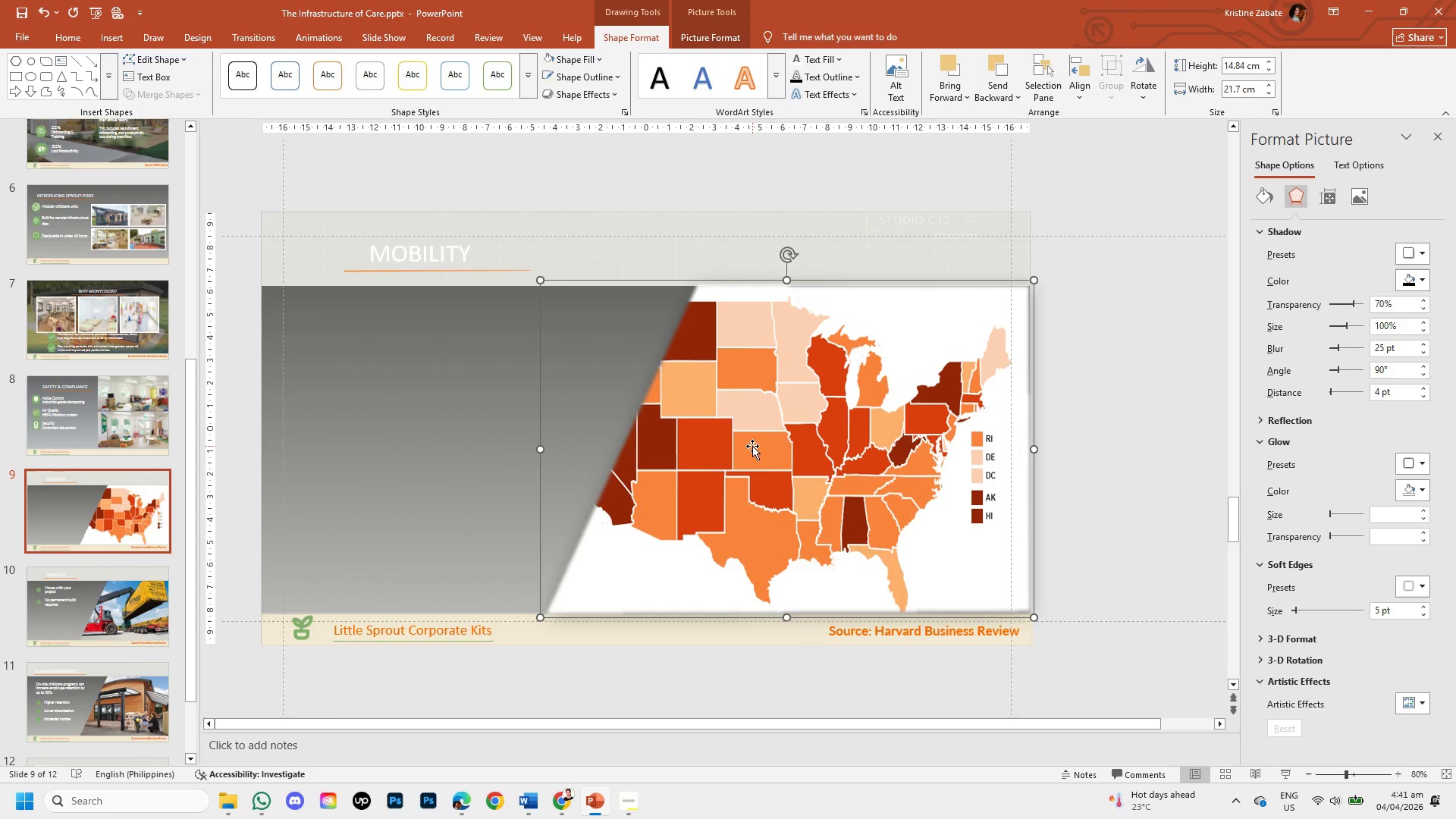 
double_click([752, 446])
 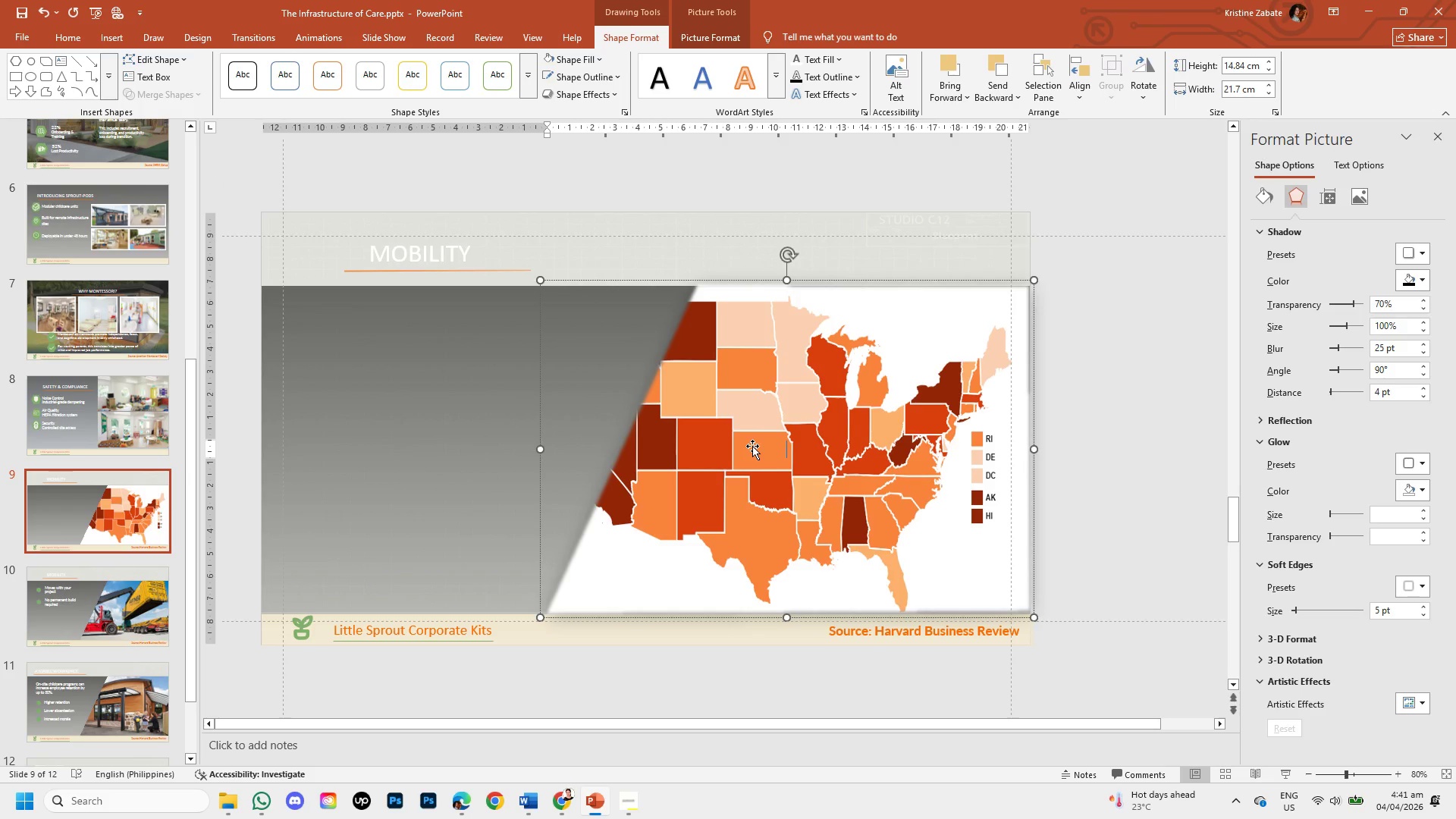 
left_click_drag(start_coordinate=[752, 446], to_coordinate=[769, 447])
 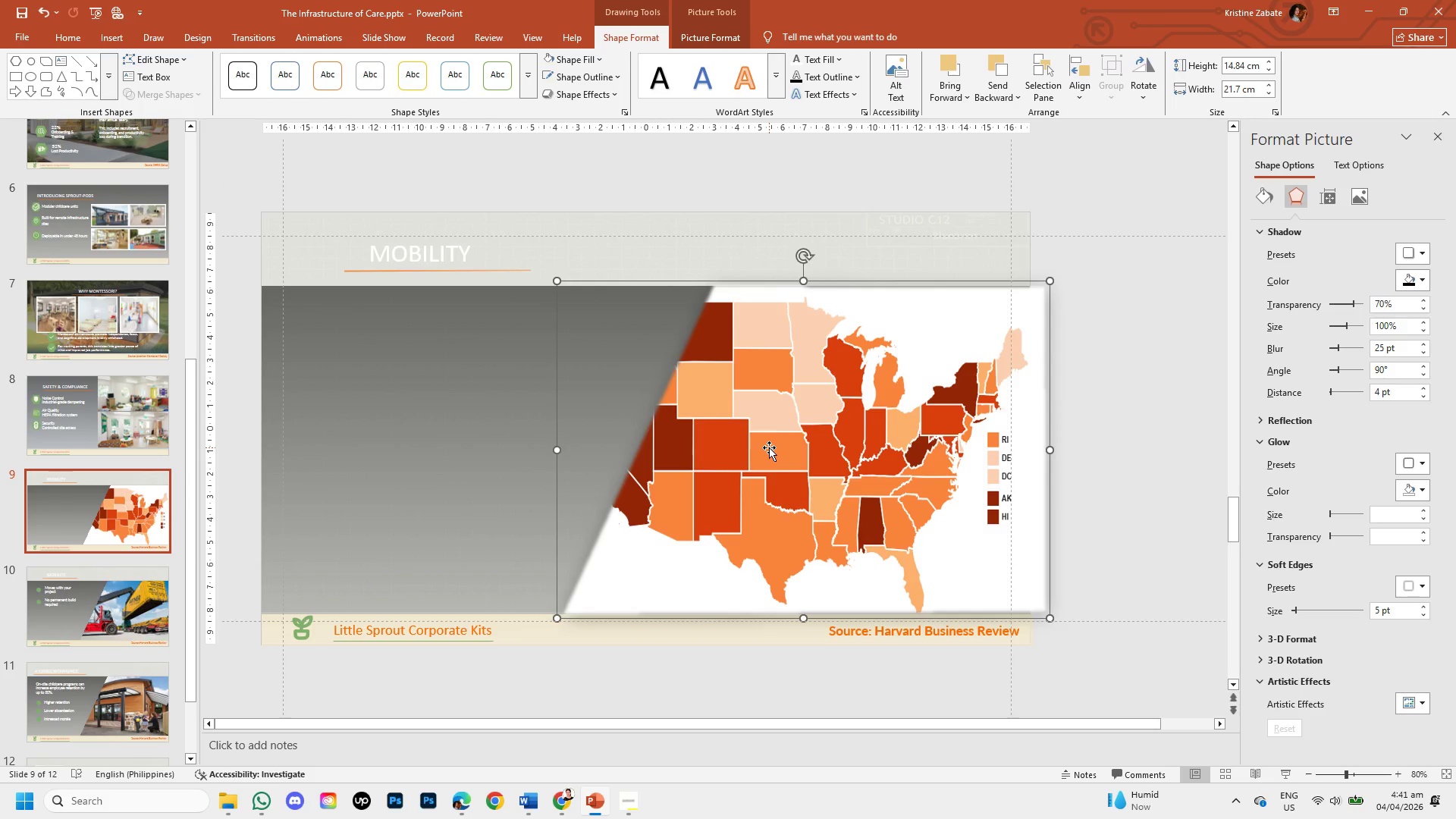 
key(Control+Z)
 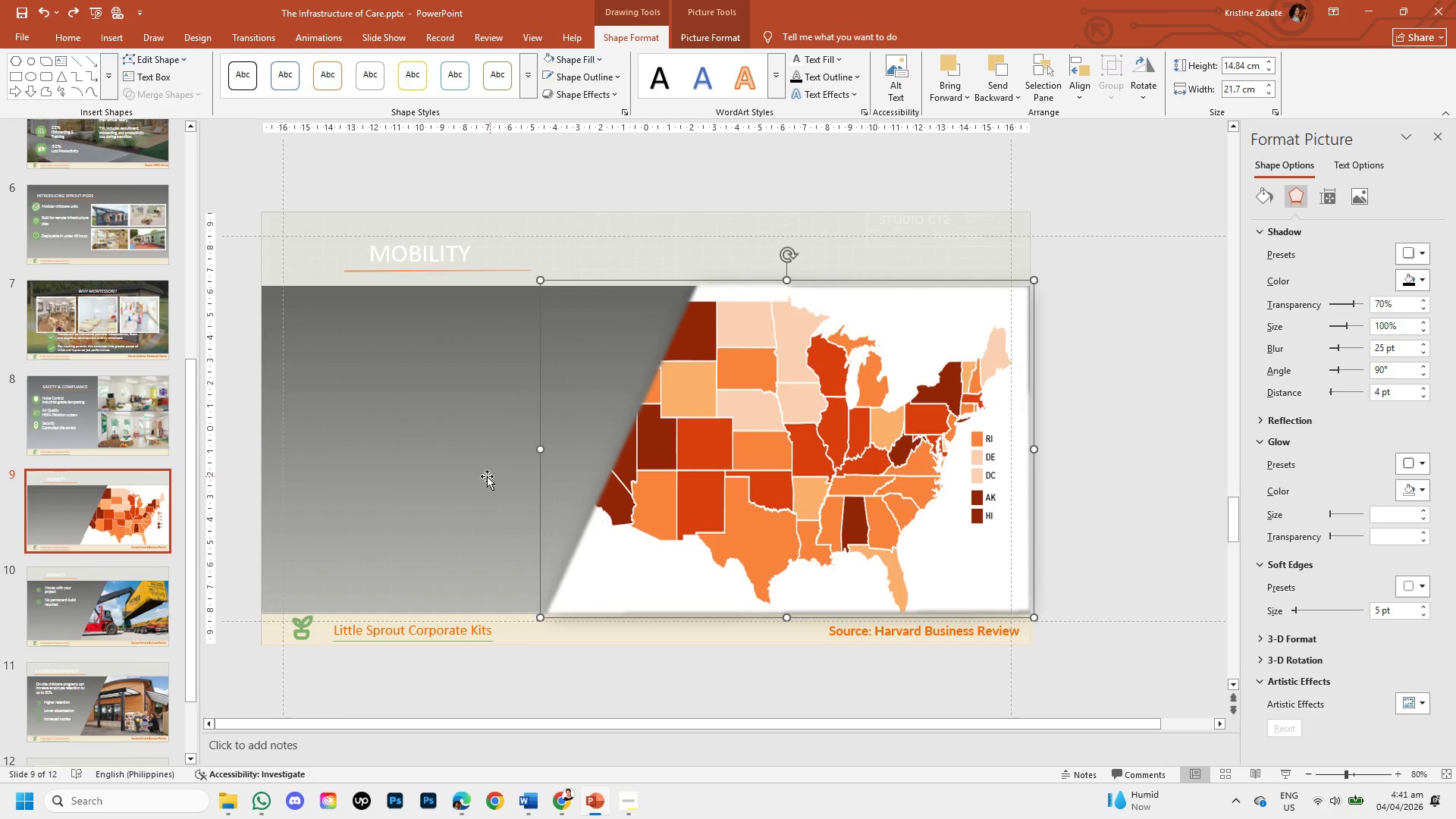 
wait(5.25)
 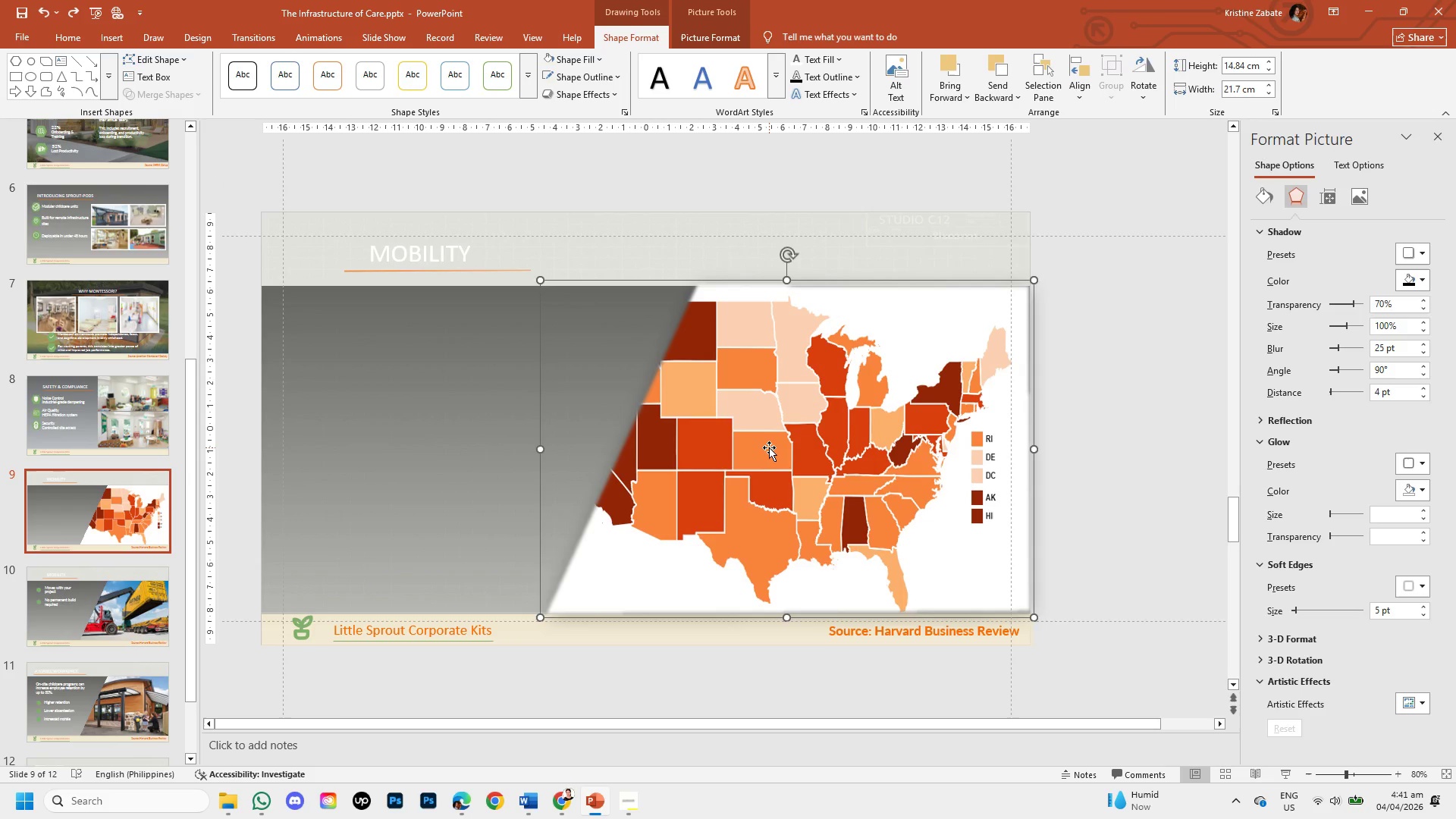 
left_click([1132, 446])
 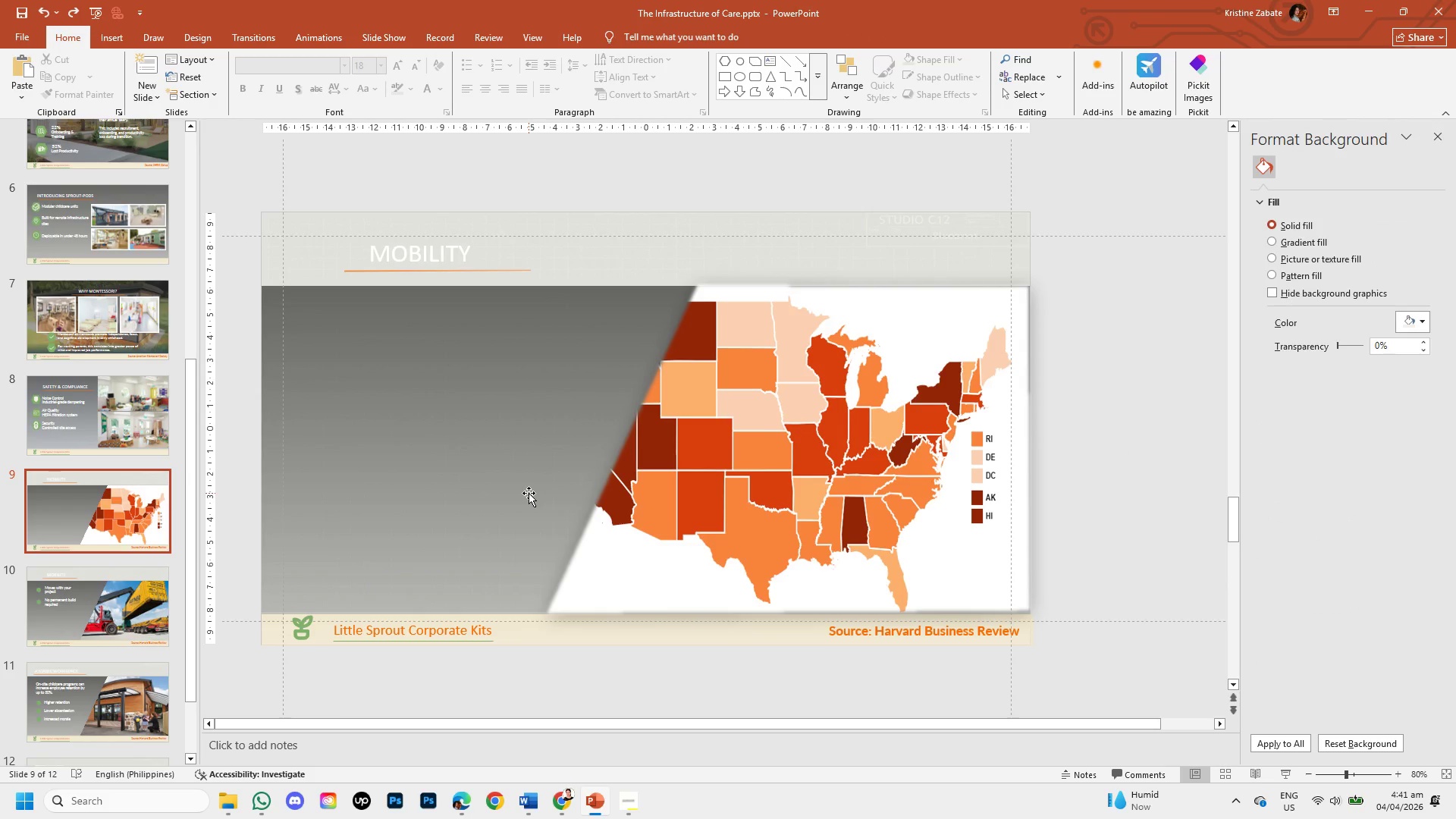 
left_click([133, 601])
 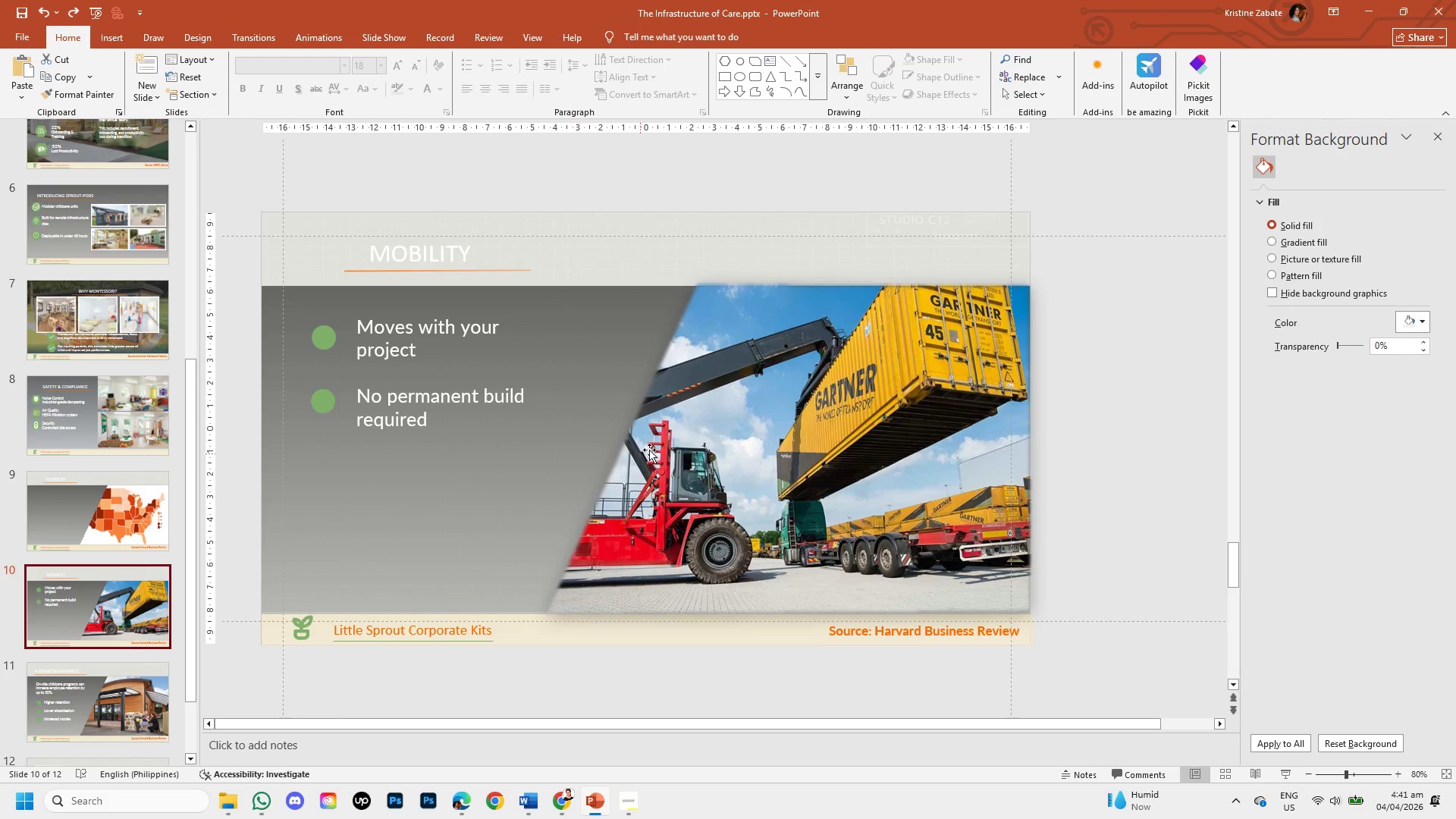 
left_click([721, 437])
 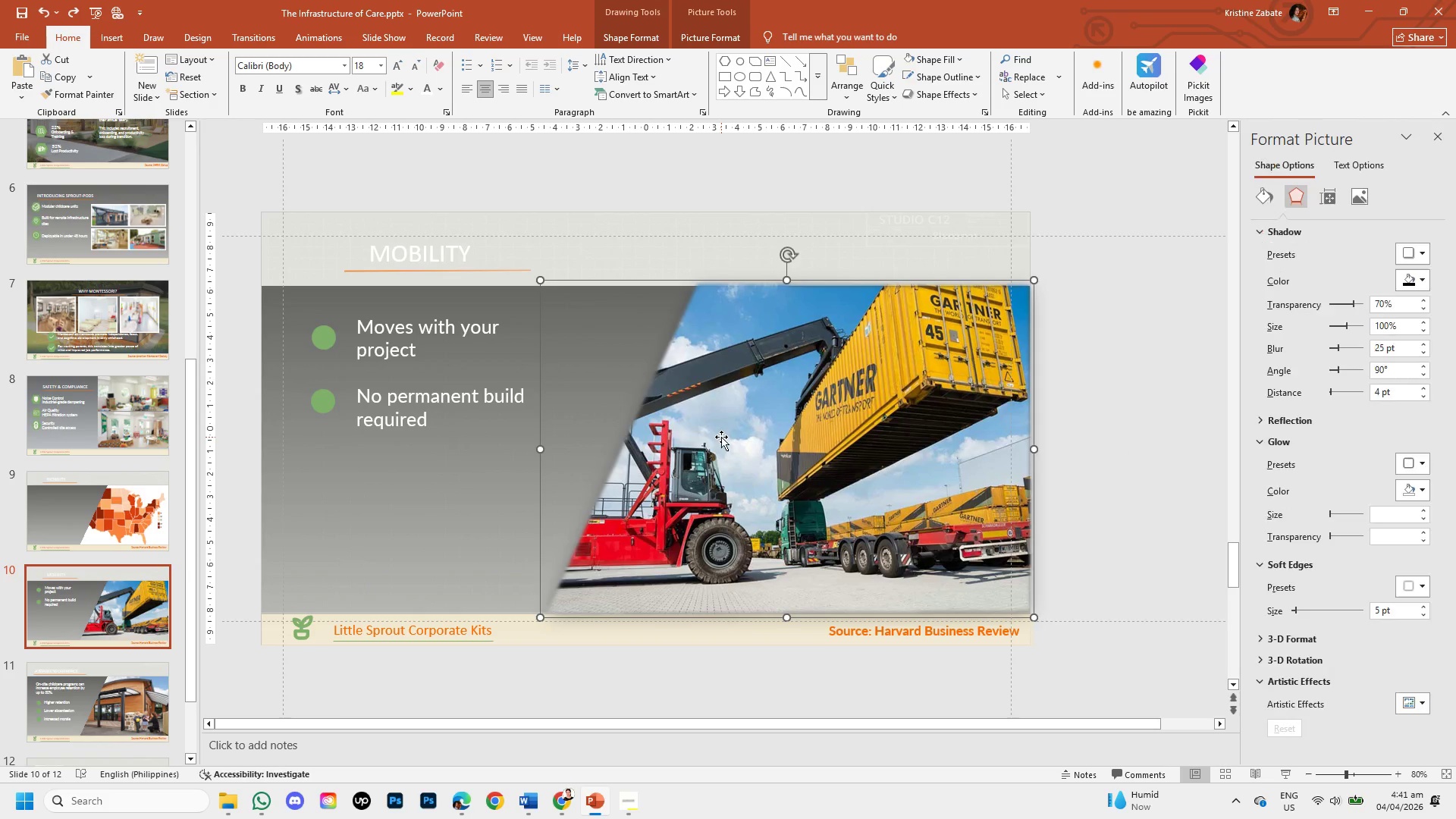 
right_click([721, 437])
 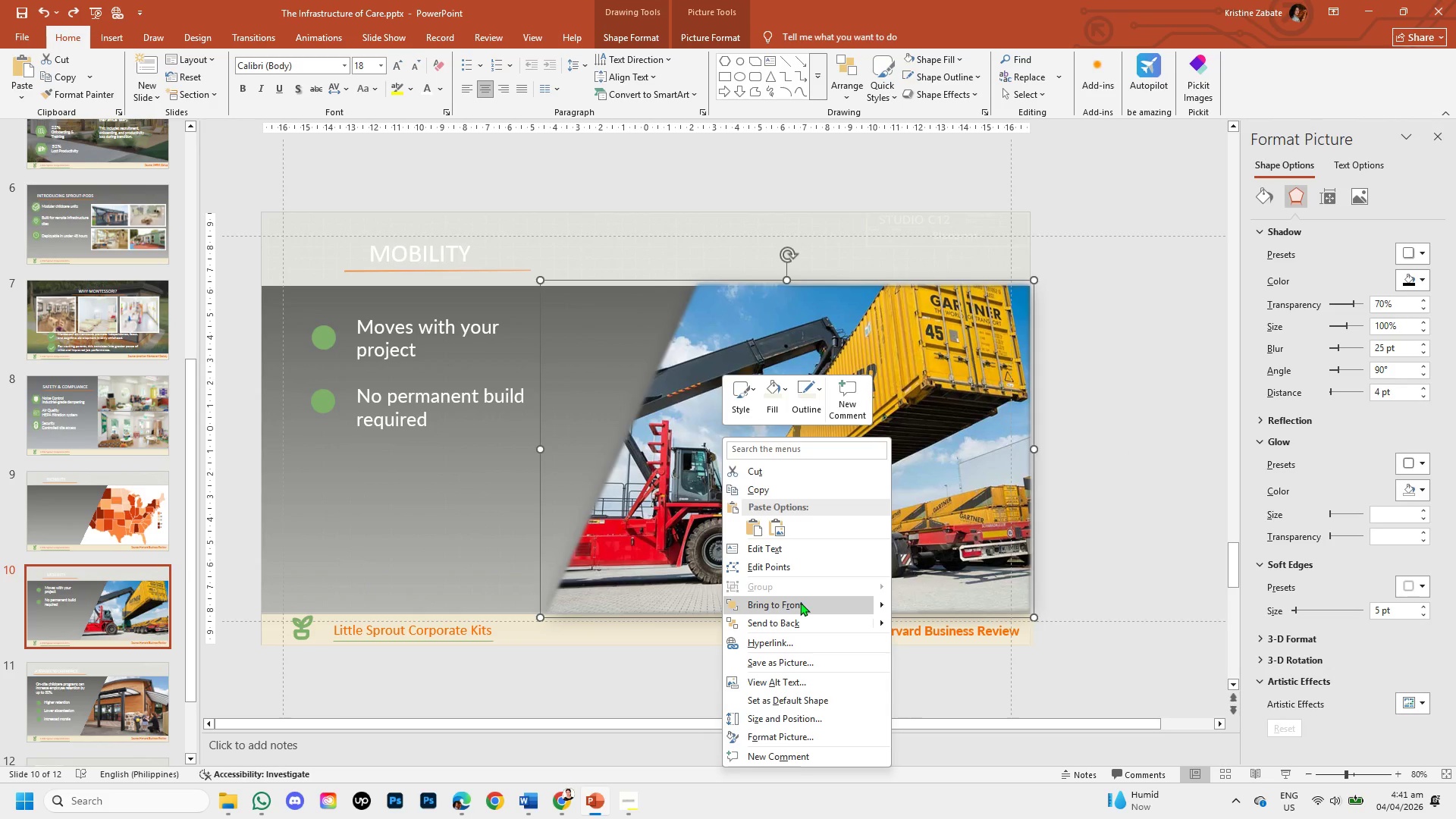 
left_click([802, 488])
 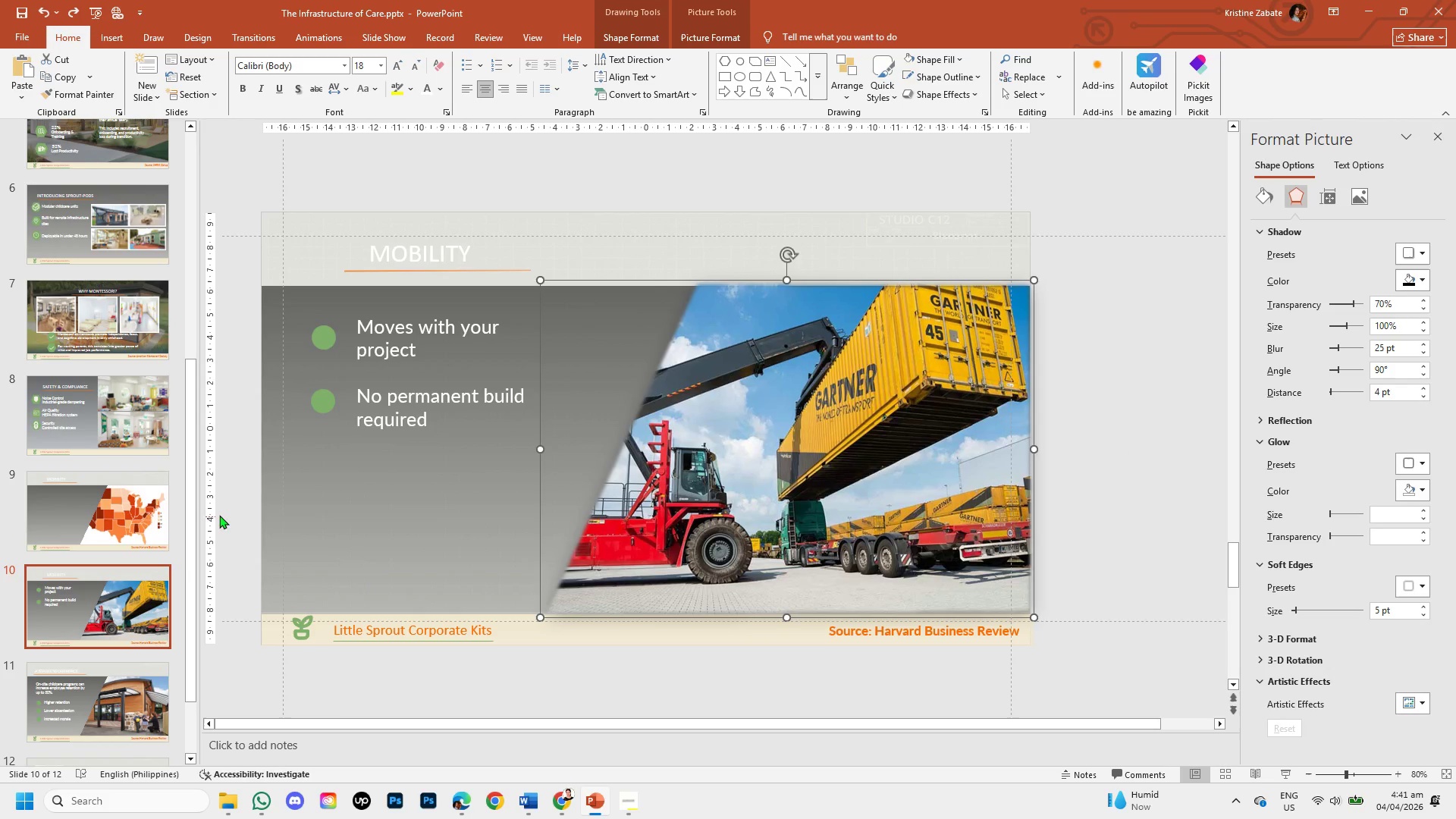 
left_click([96, 504])
 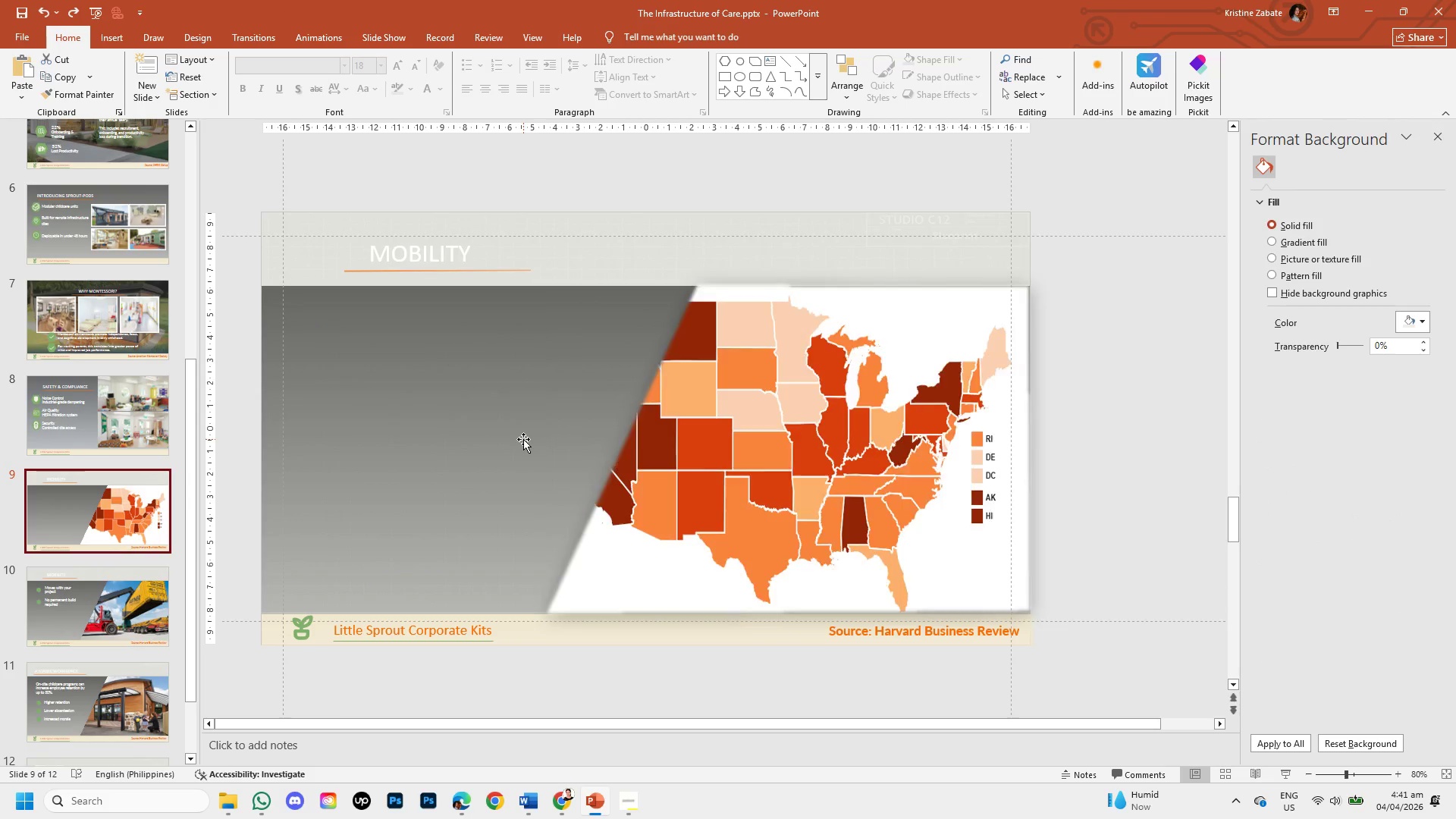 
key(Control+V)
 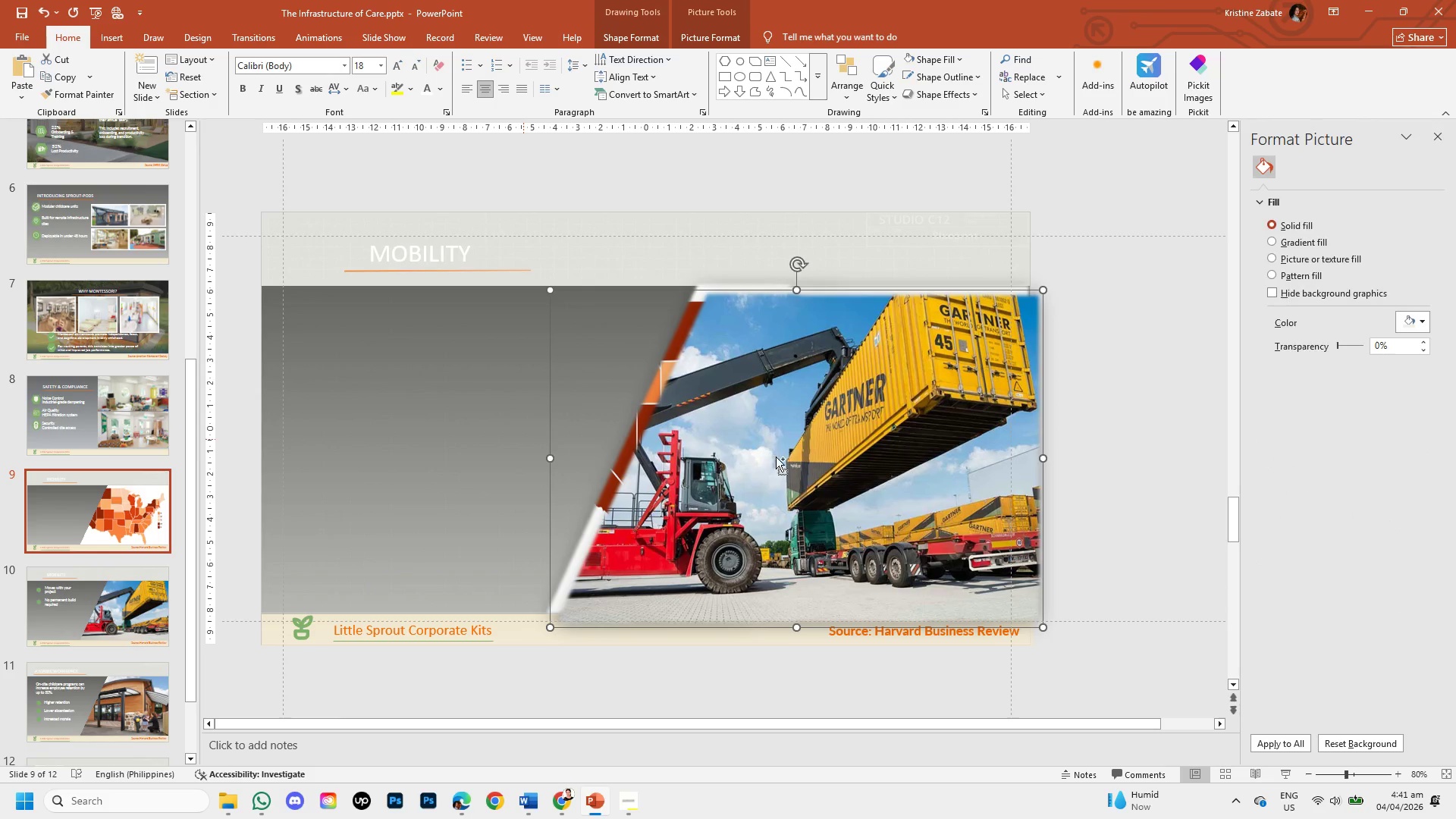 
left_click_drag(start_coordinate=[792, 461], to_coordinate=[429, 447])
 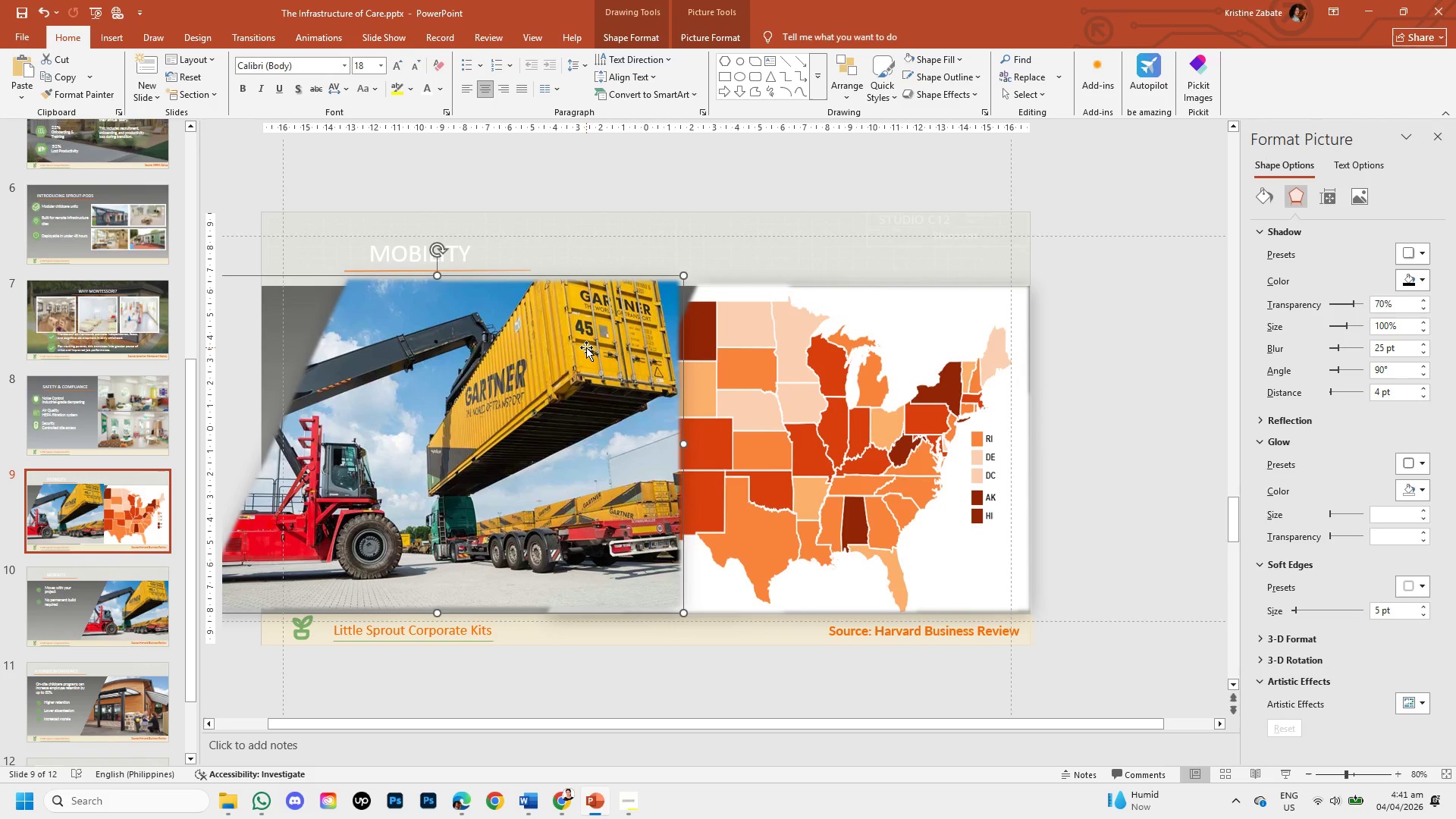 
left_click([586, 347])
 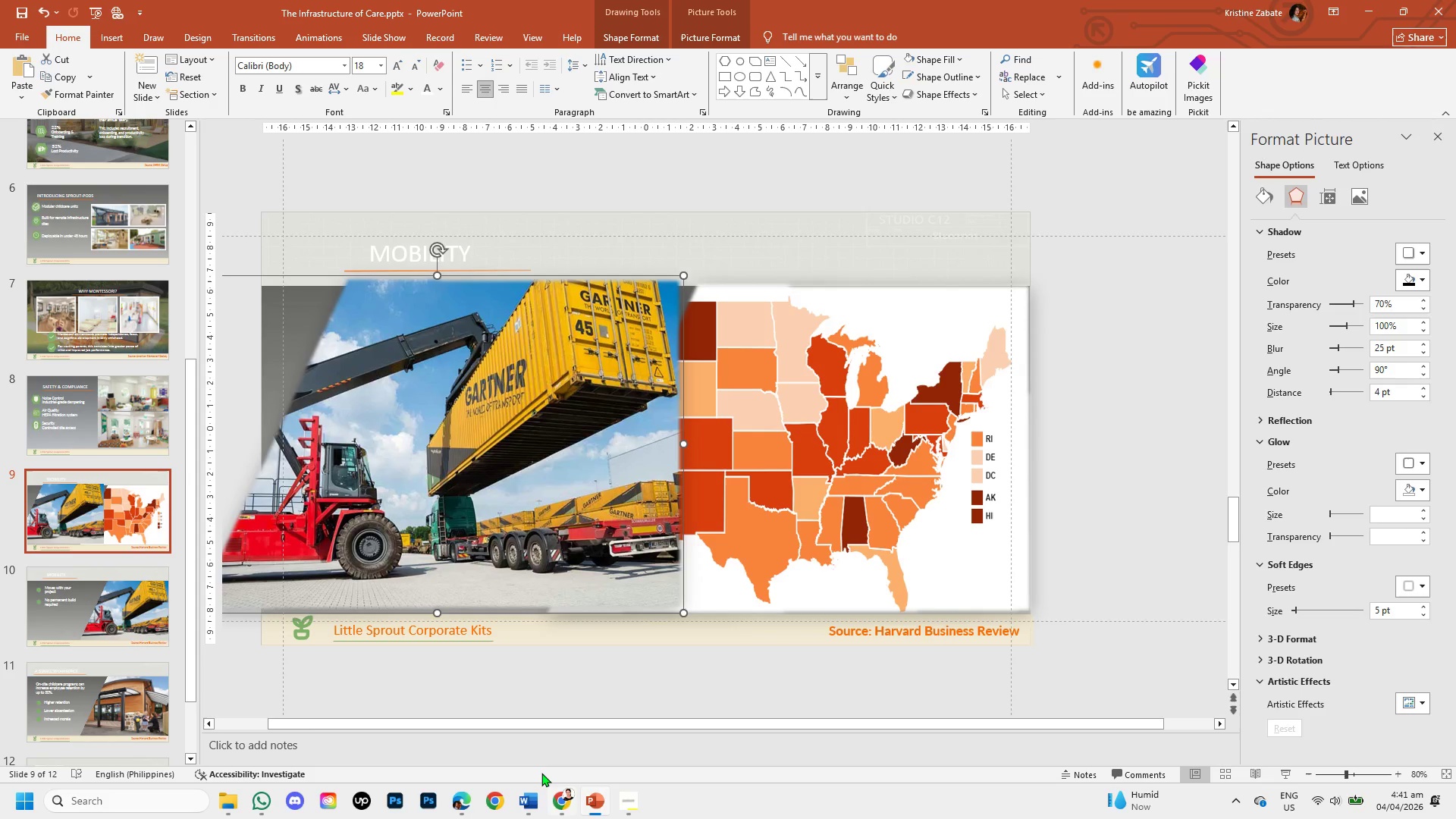 
left_click([560, 796])
 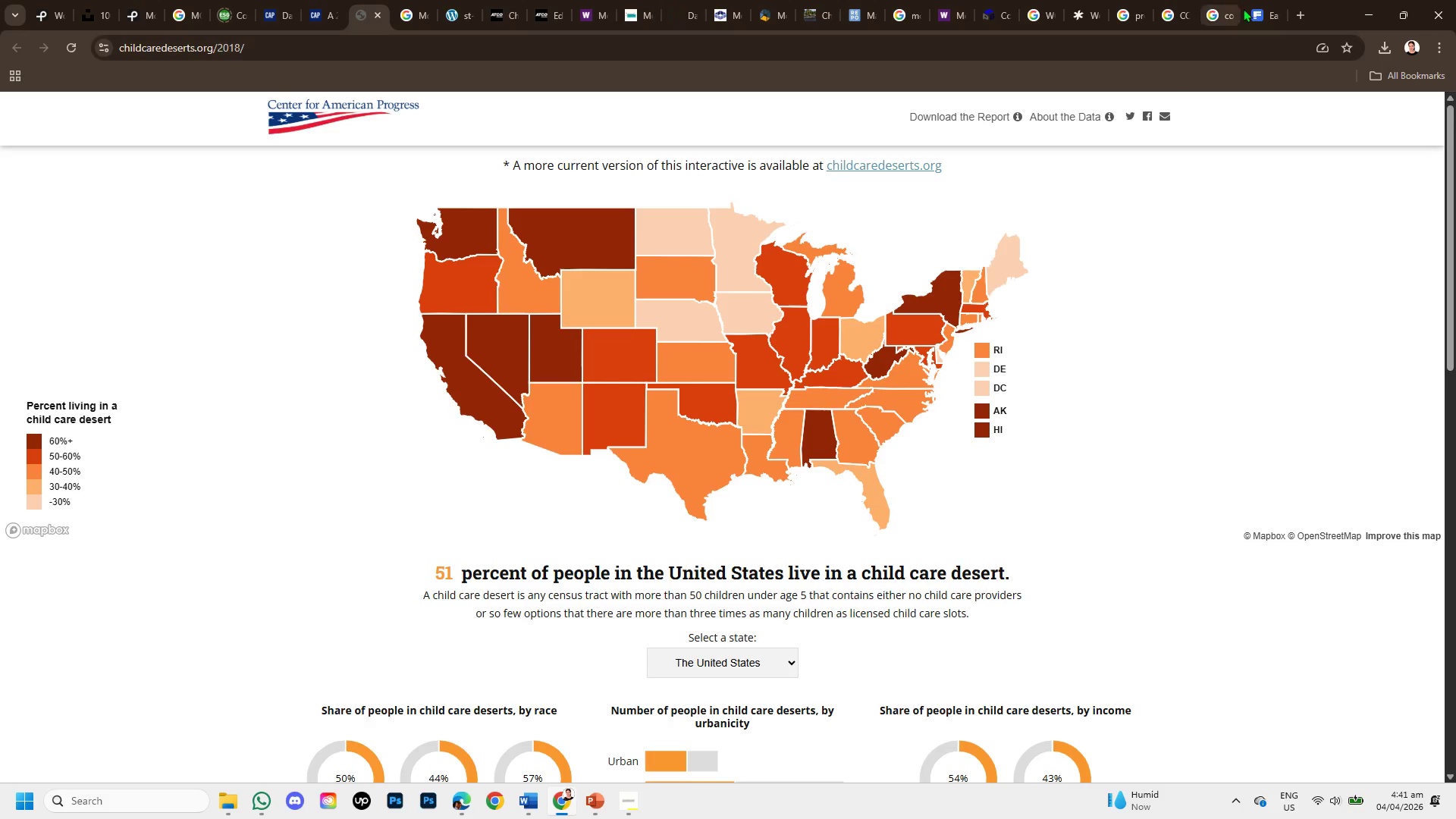 
left_click([1254, 7])
 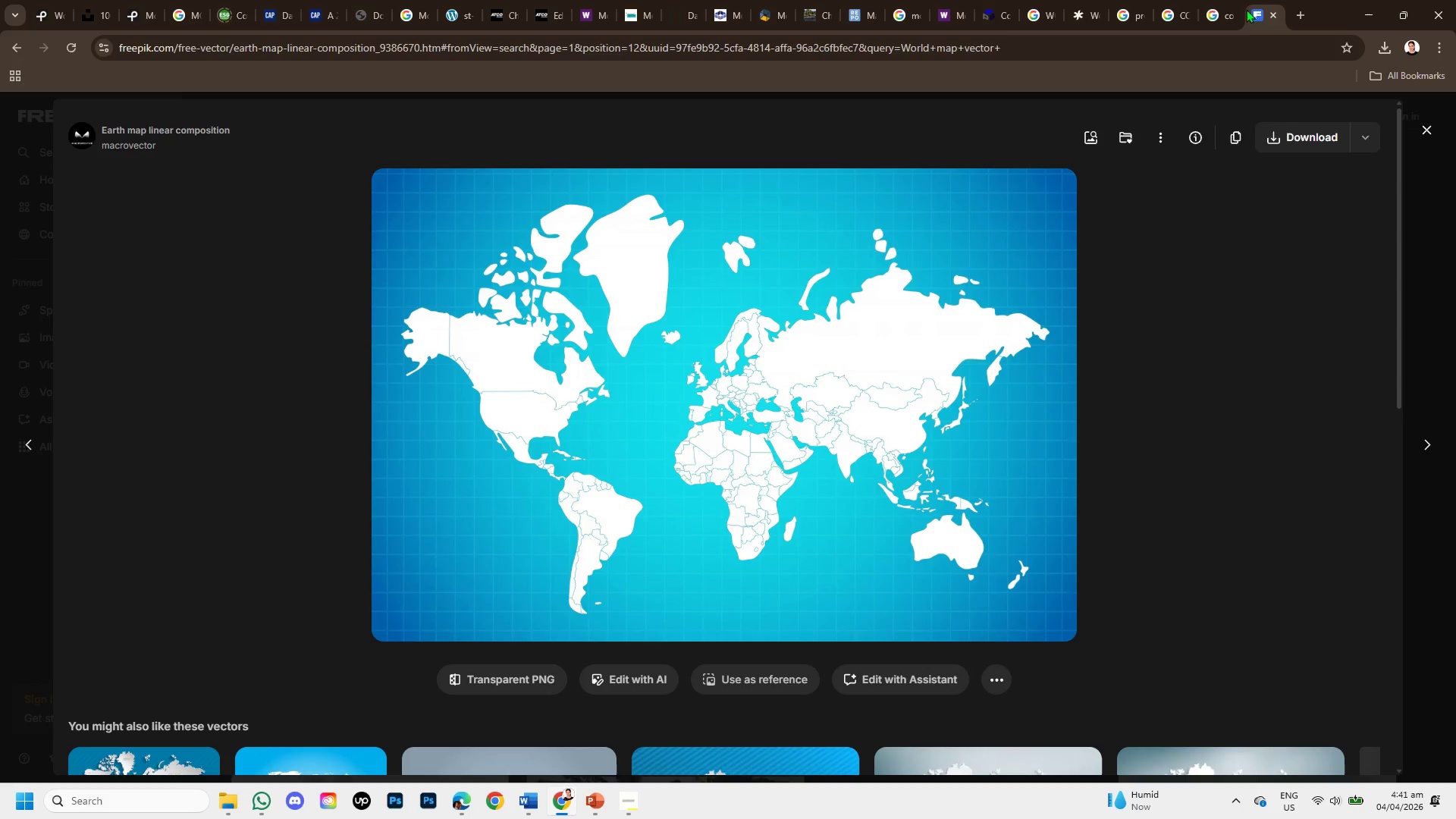 
left_click([1220, 9])
 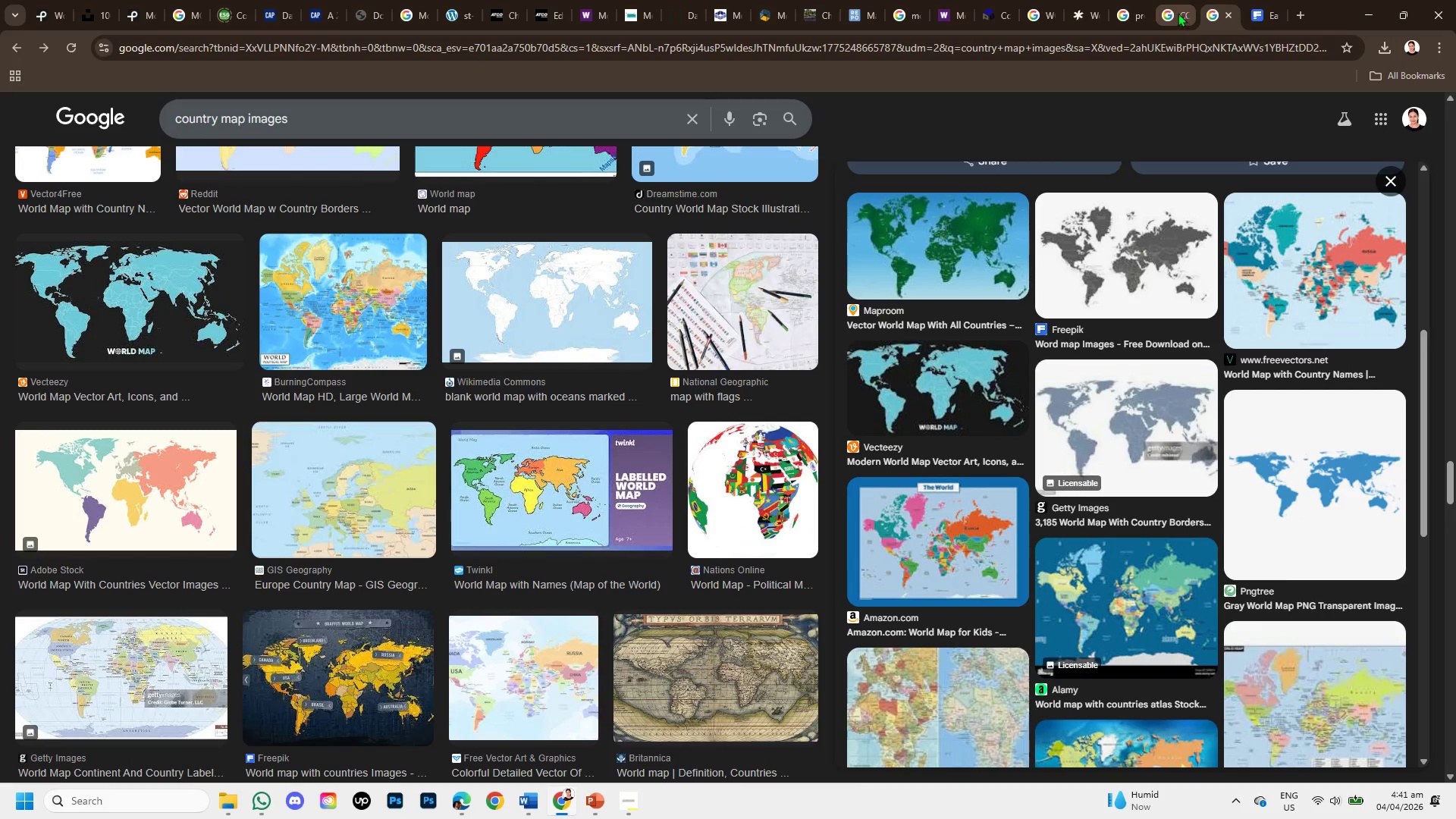 
left_click([1175, 12])
 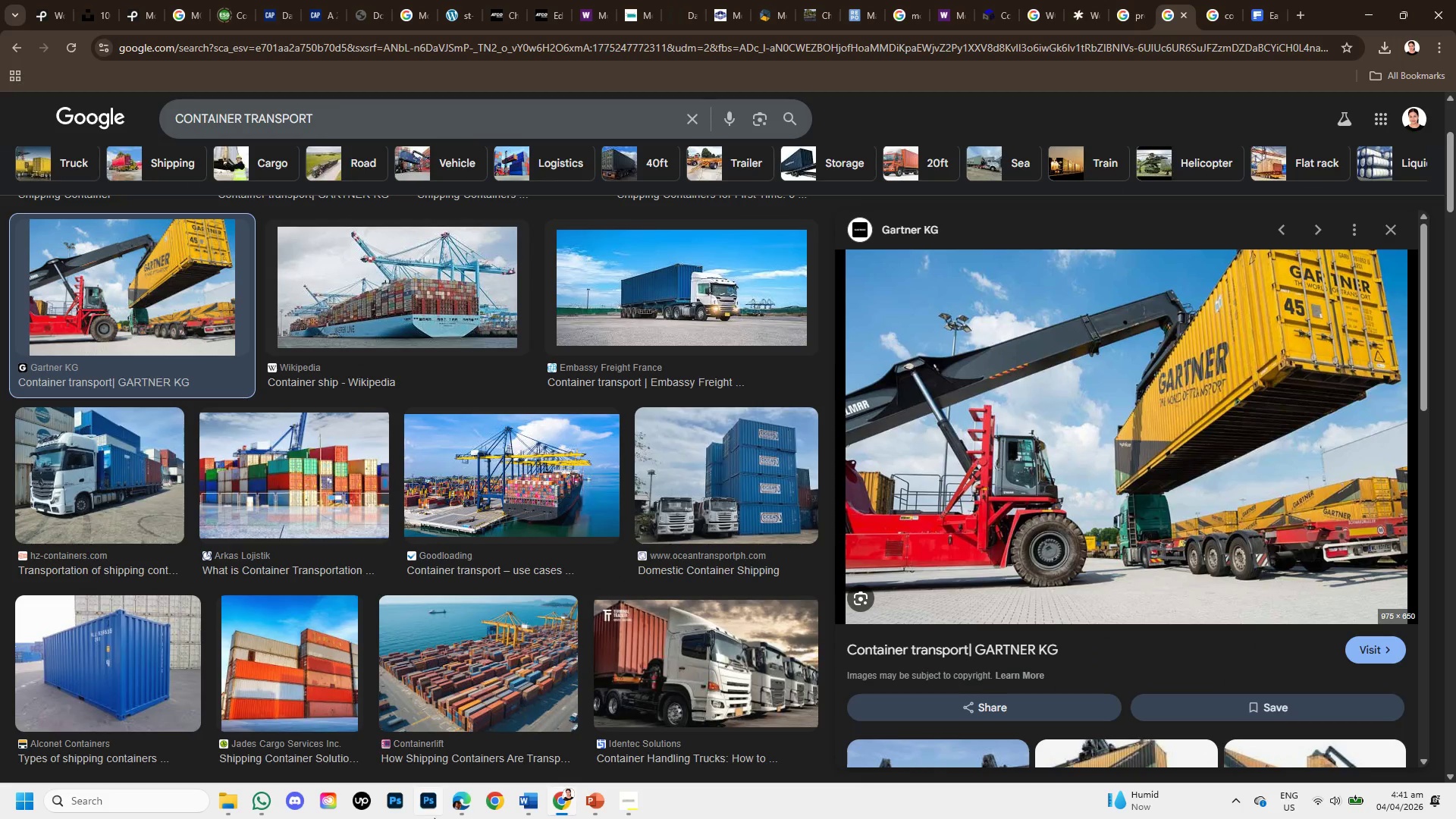 
right_click([1122, 422])
 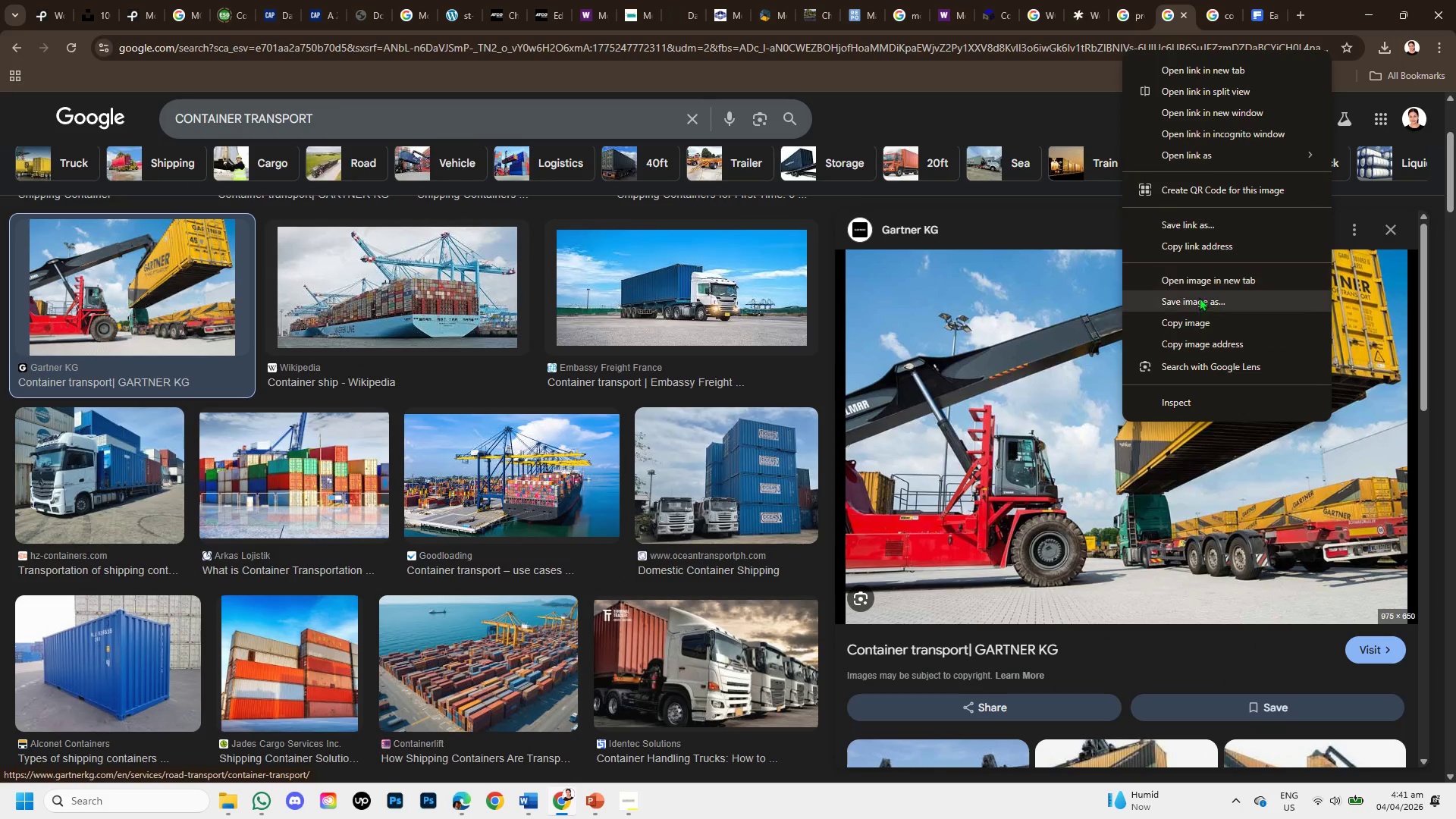 
left_click([1203, 300])
 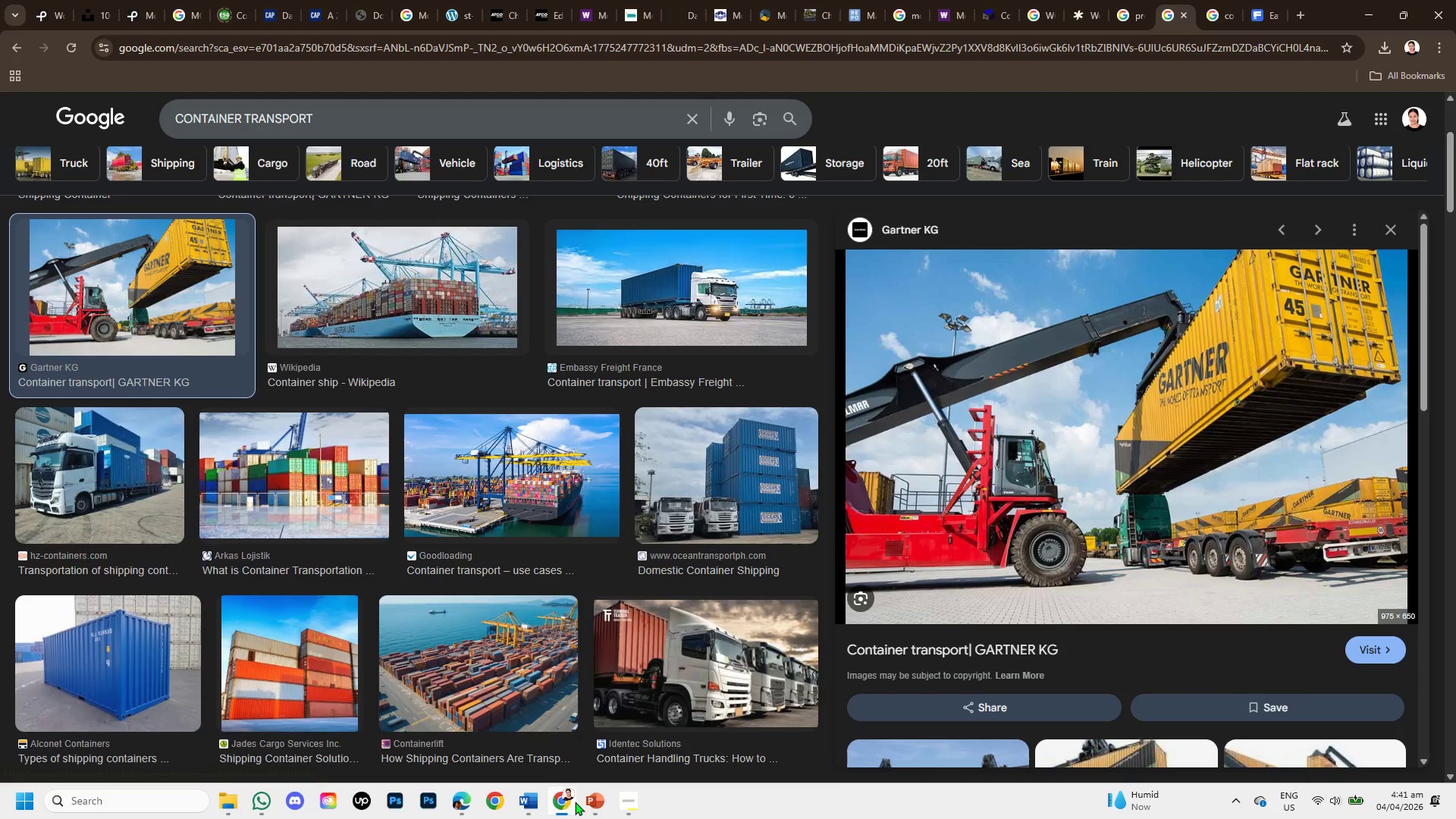 
left_click([592, 799])
 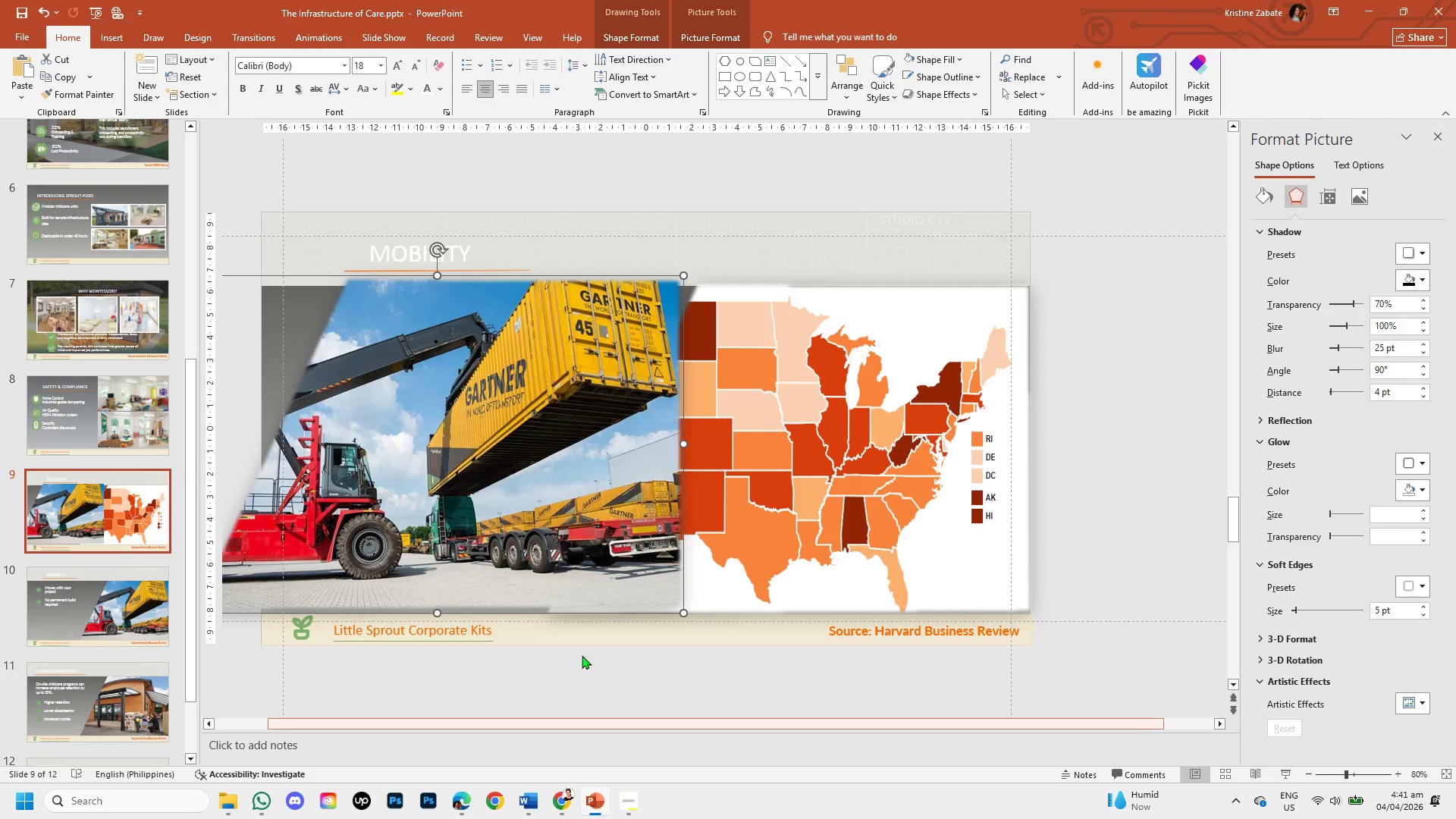 
left_click([532, 482])
 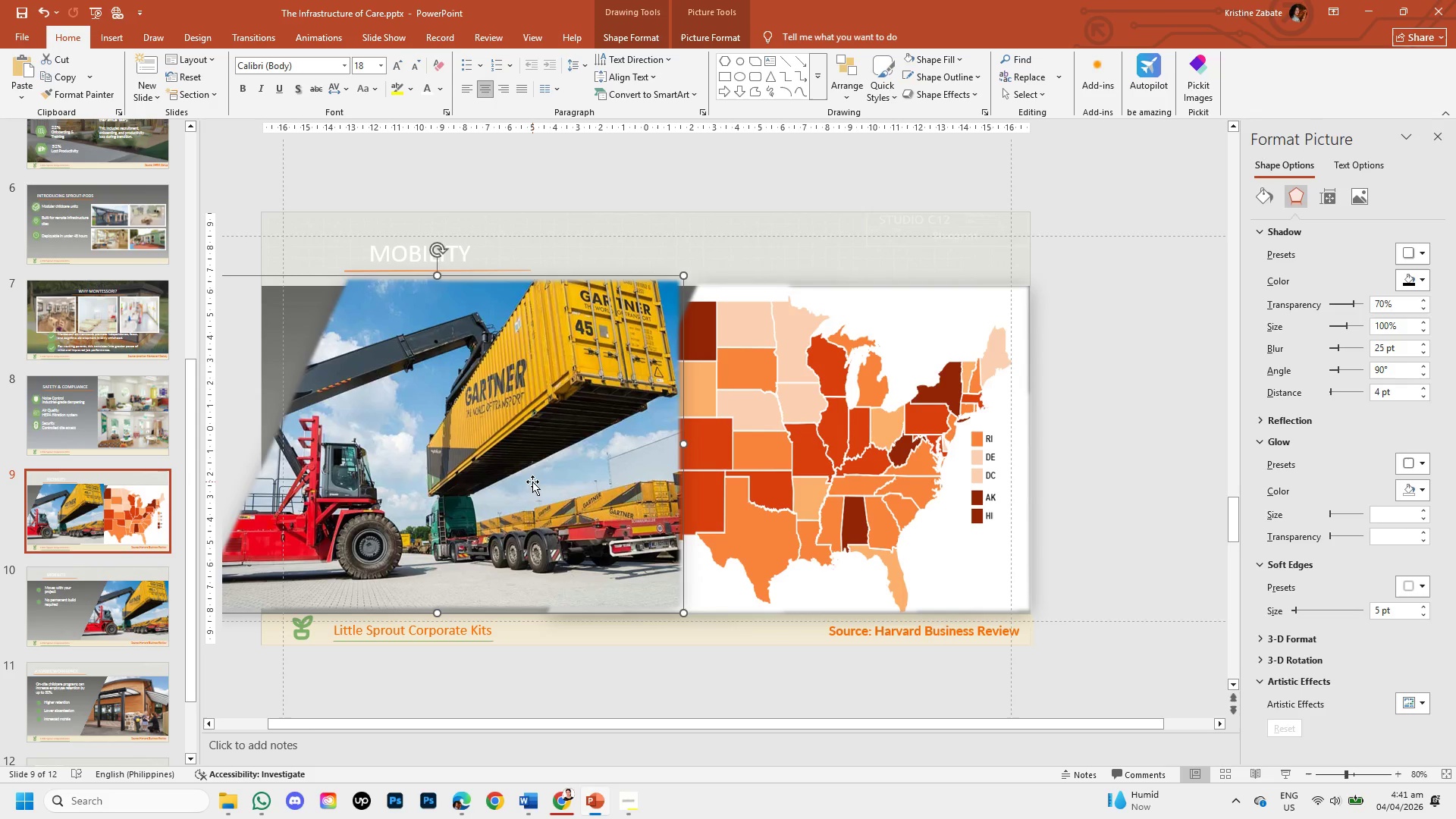 
key(Backspace)
 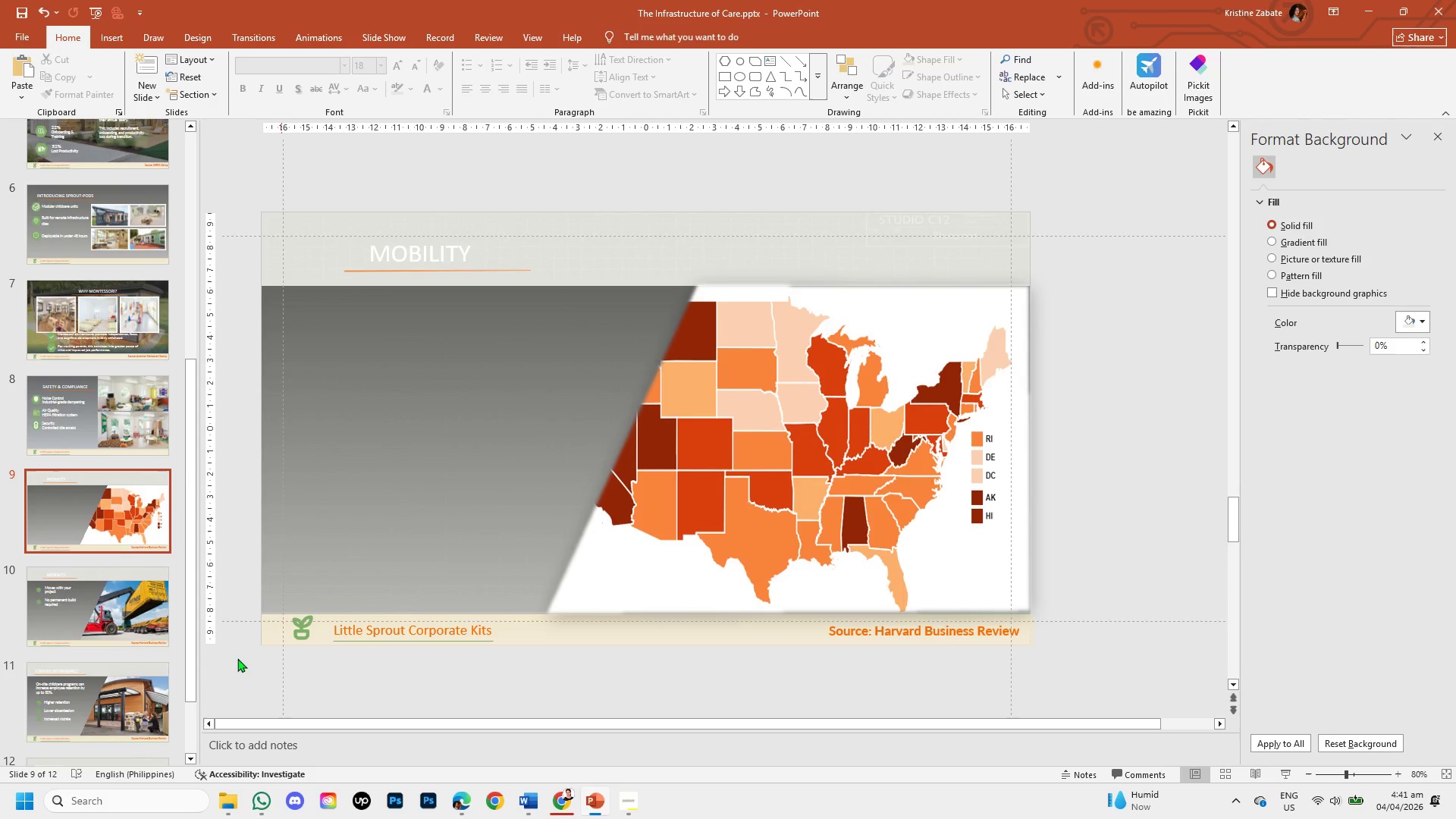 
left_click([93, 690])
 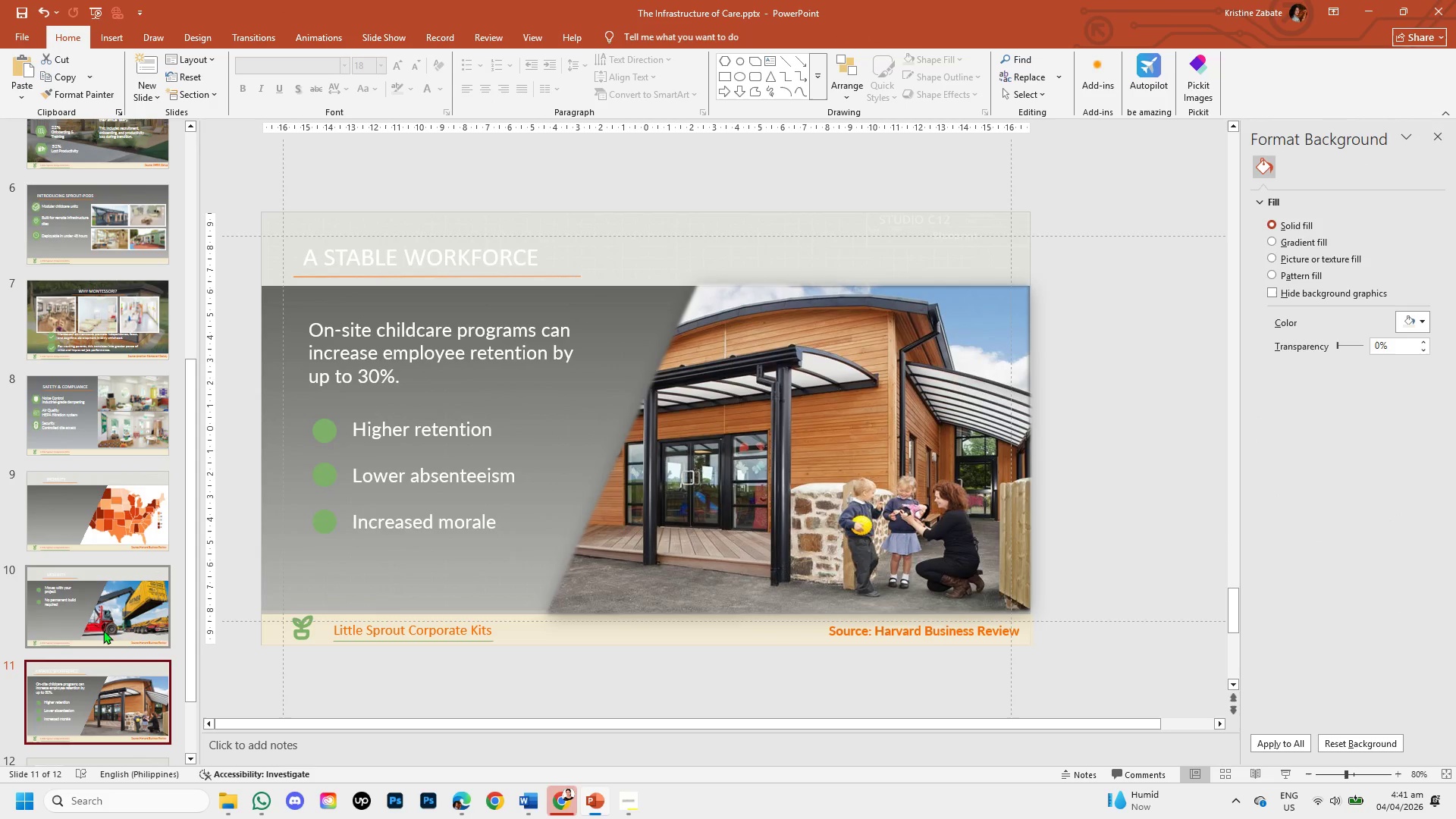 
left_click([105, 625])
 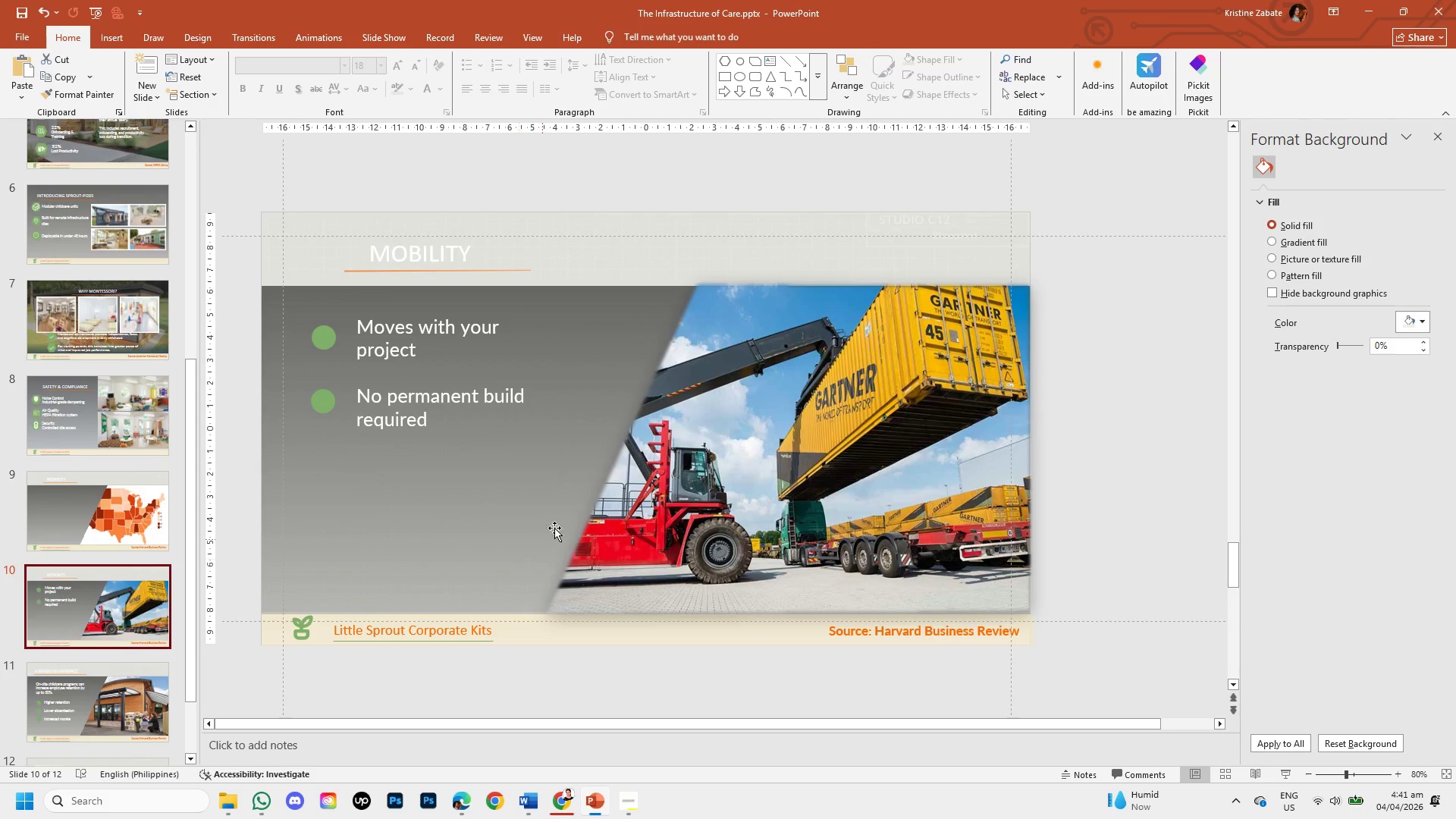 
left_click([749, 480])
 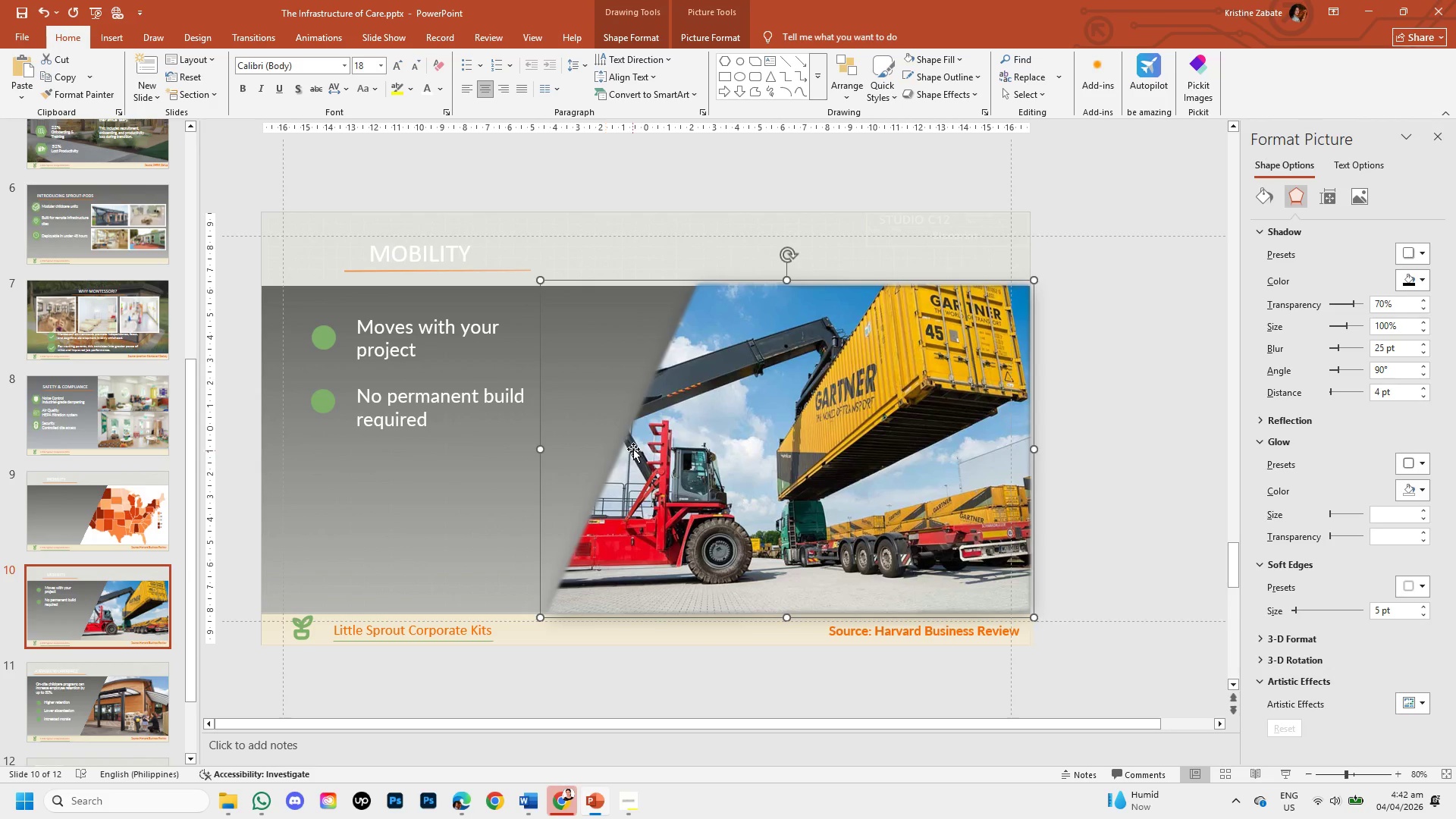 
left_click([95, 500])
 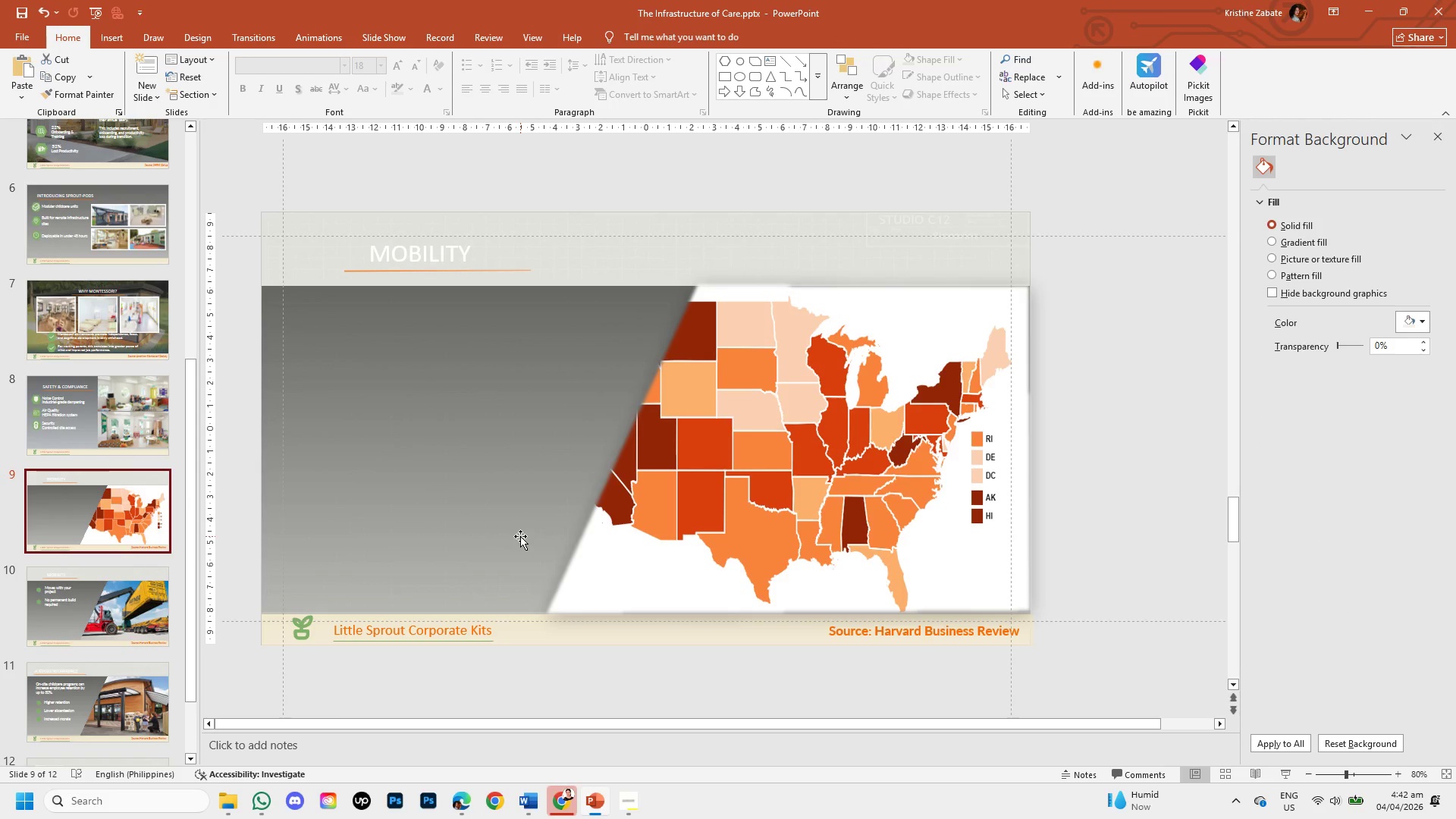 
key(Control+V)
 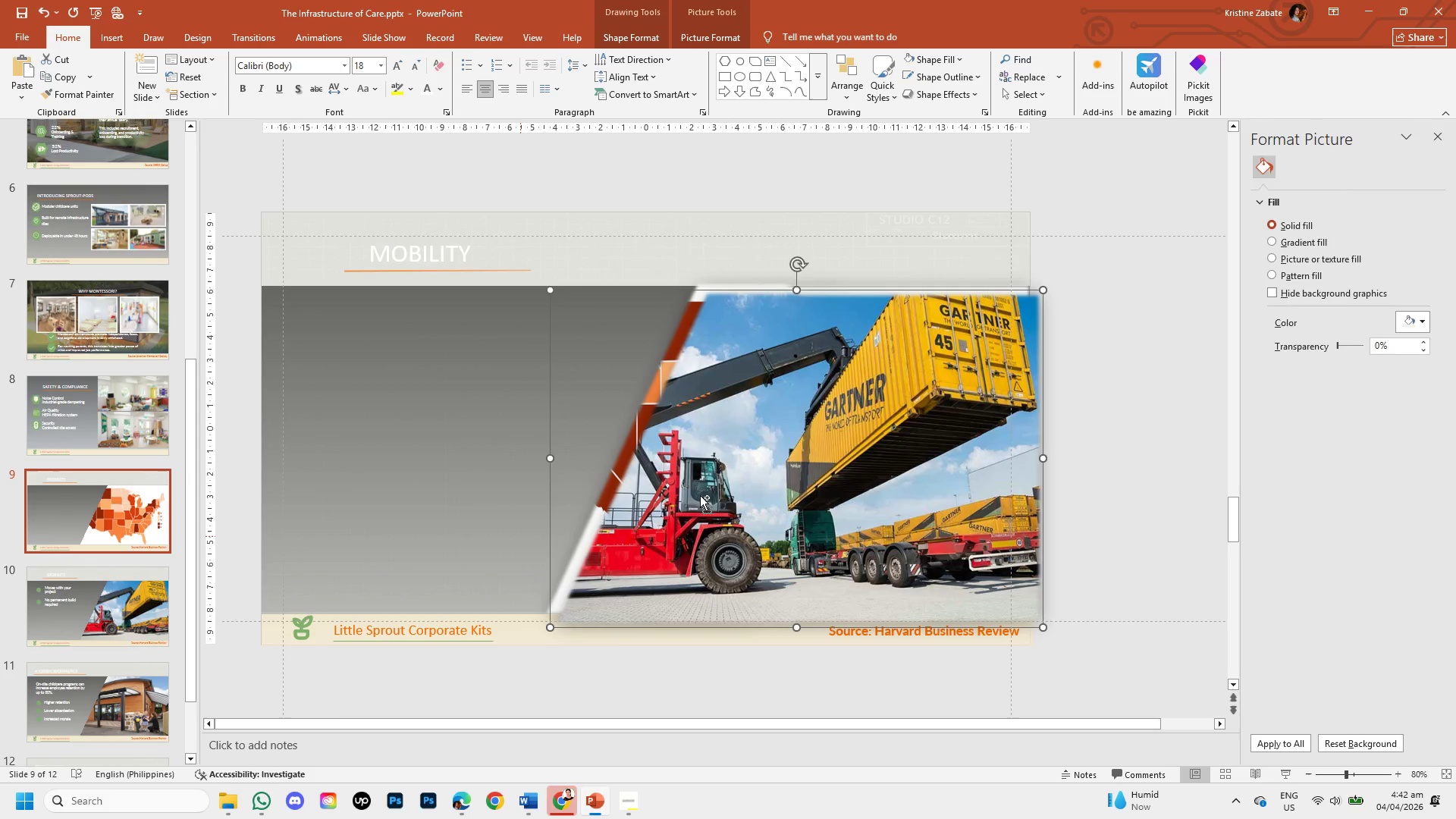 
left_click_drag(start_coordinate=[720, 489], to_coordinate=[468, 479])
 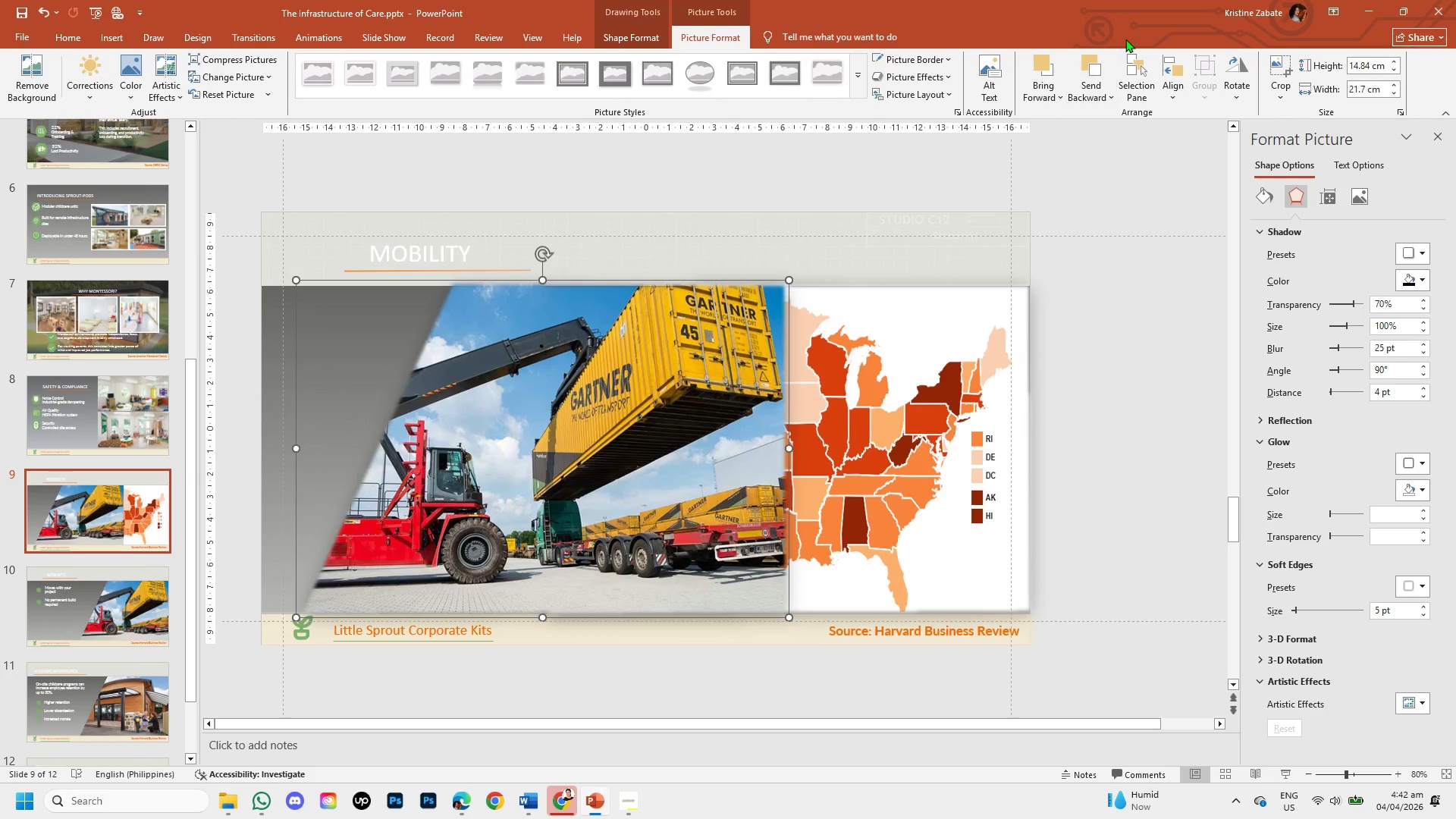 
left_click([1248, 94])
 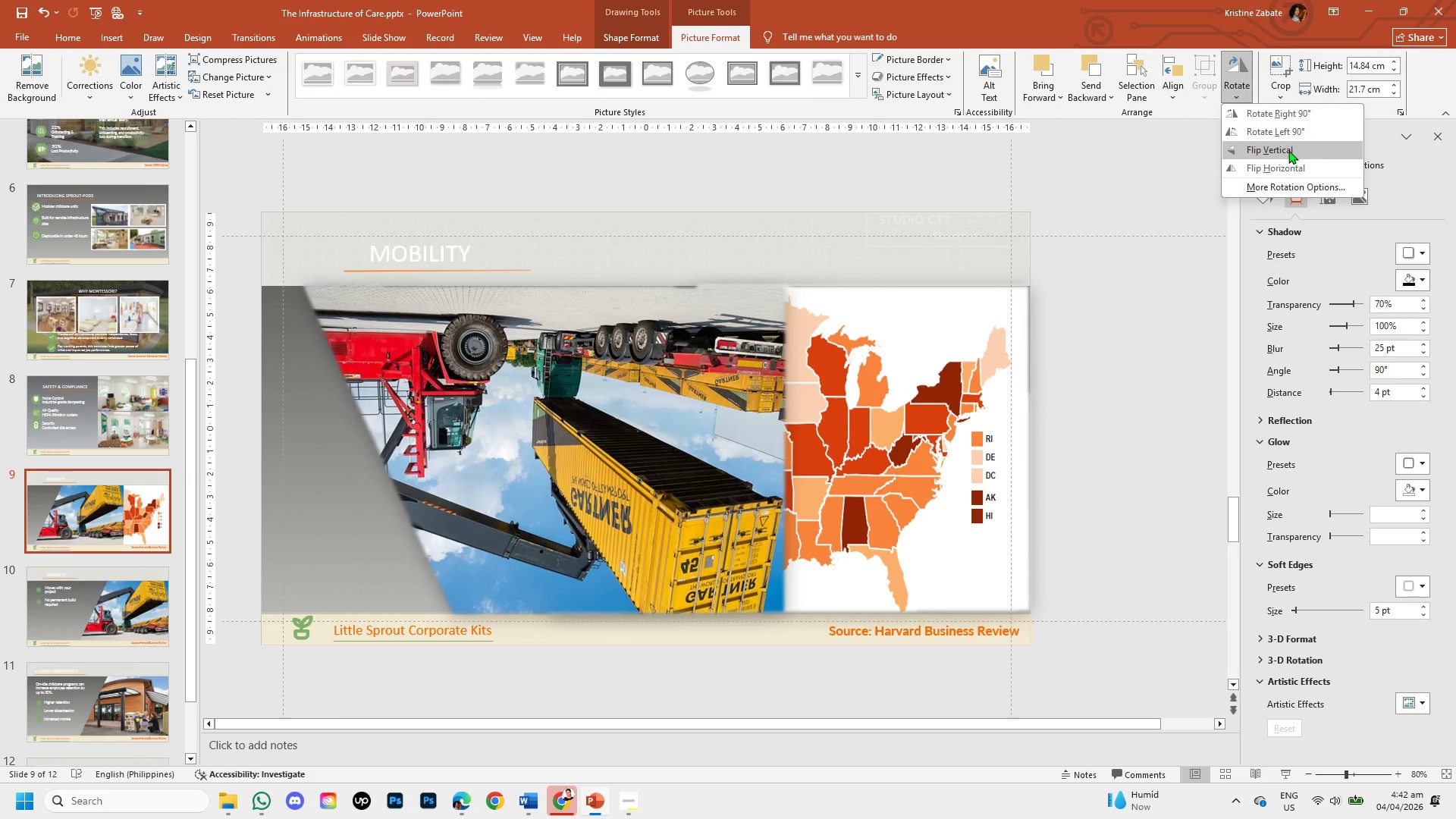 
wait(5.39)
 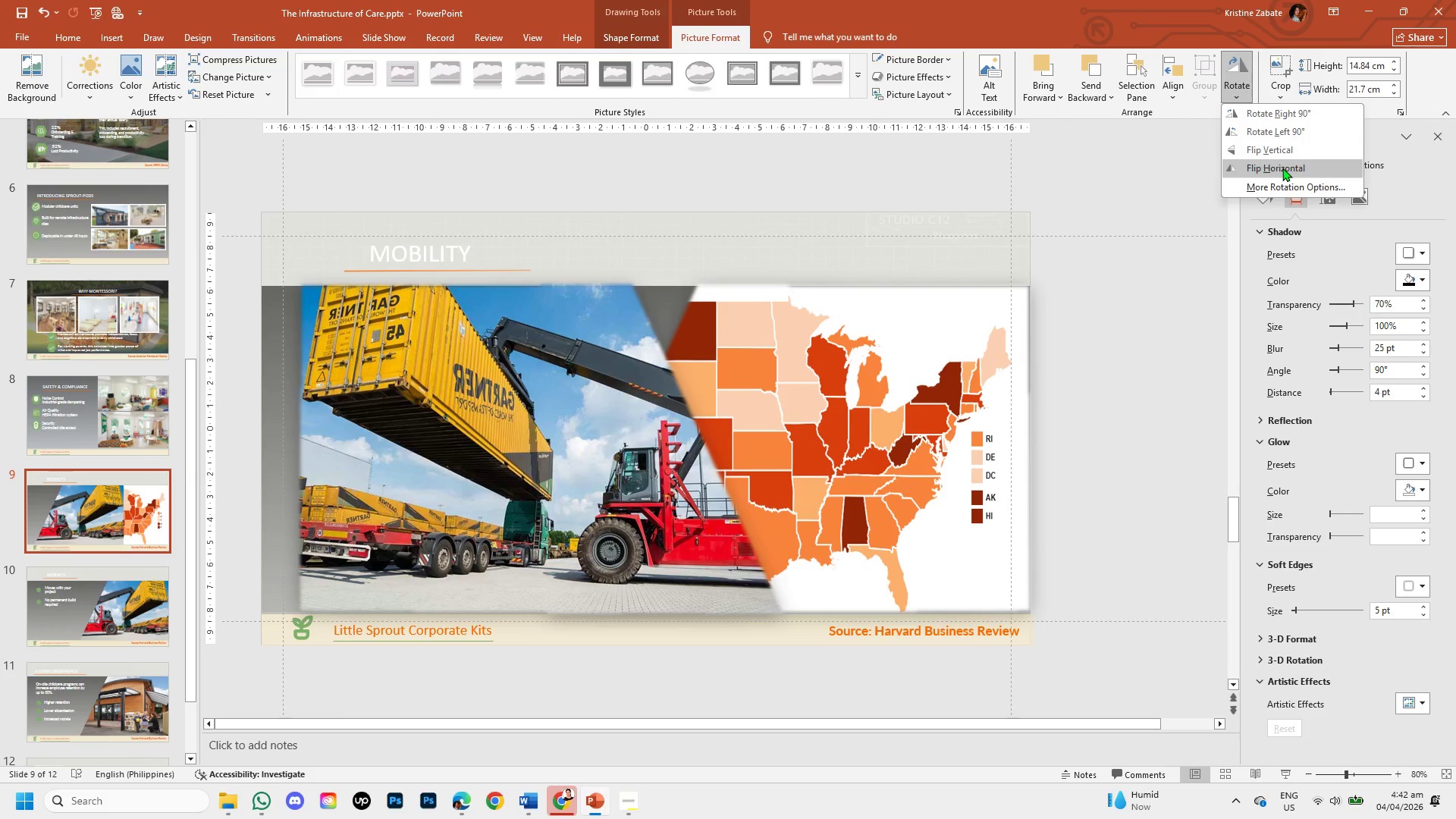 
left_click([1290, 165])
 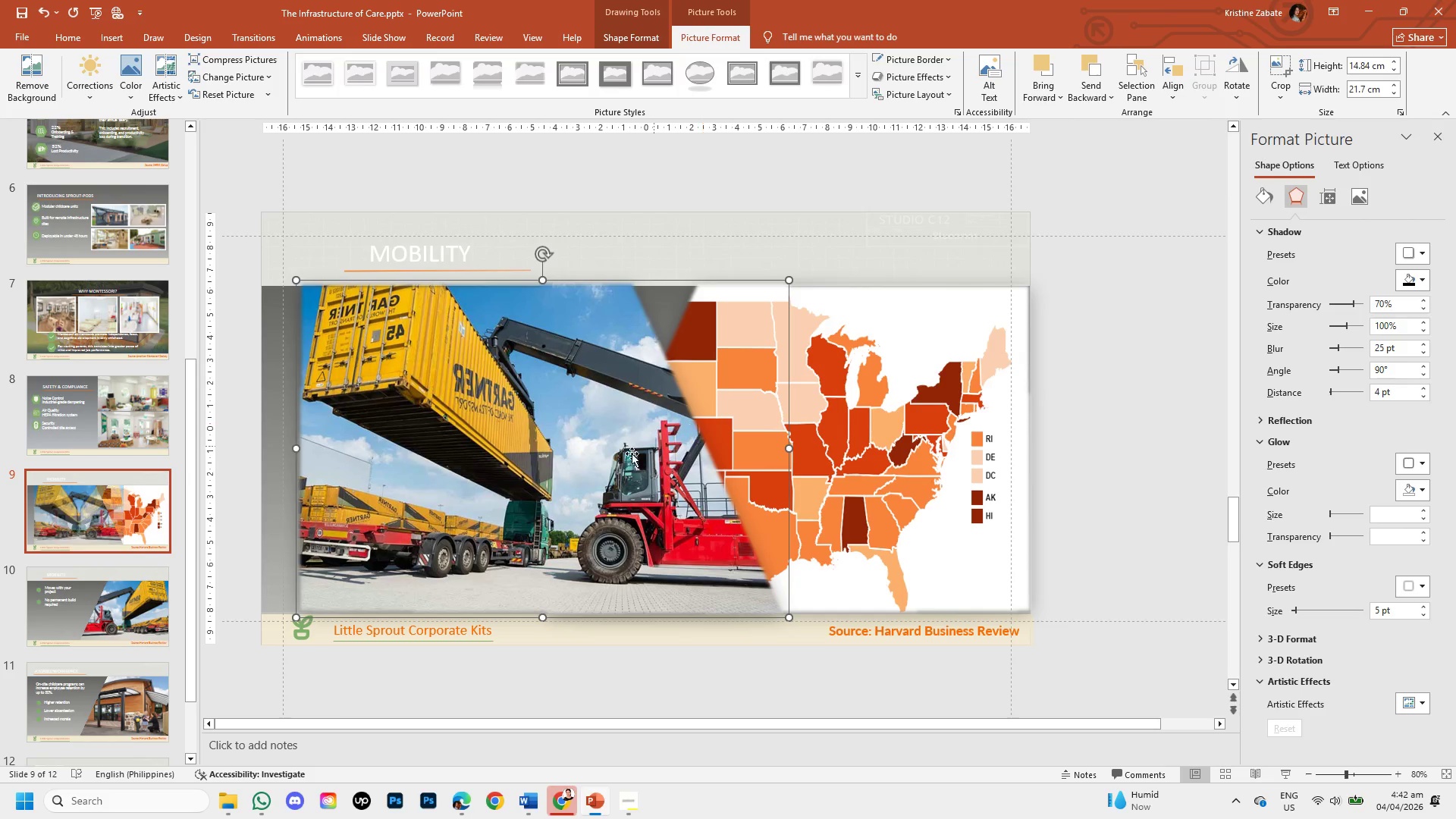 
left_click_drag(start_coordinate=[545, 482], to_coordinate=[510, 482])
 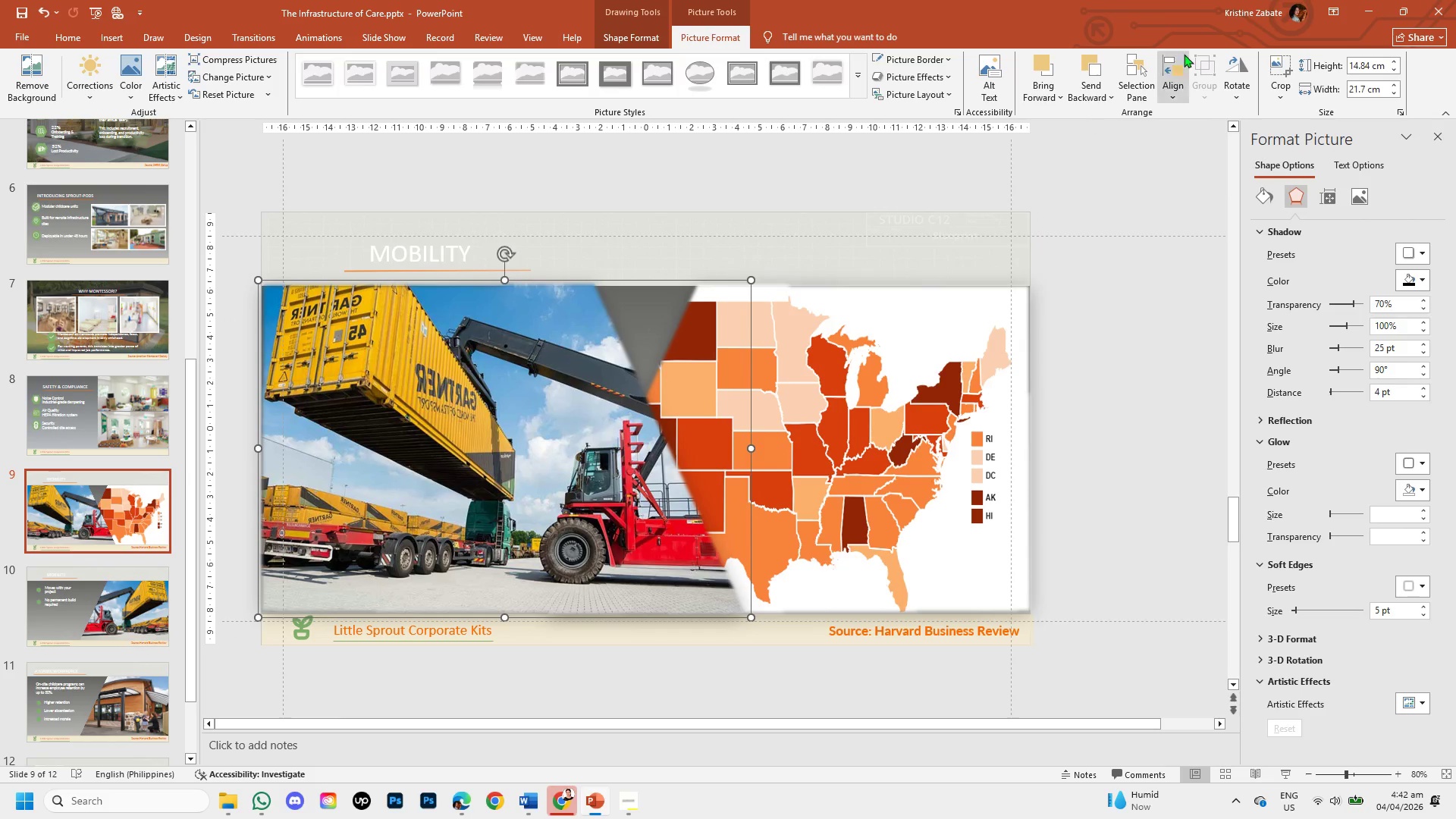 
left_click([1252, 90])
 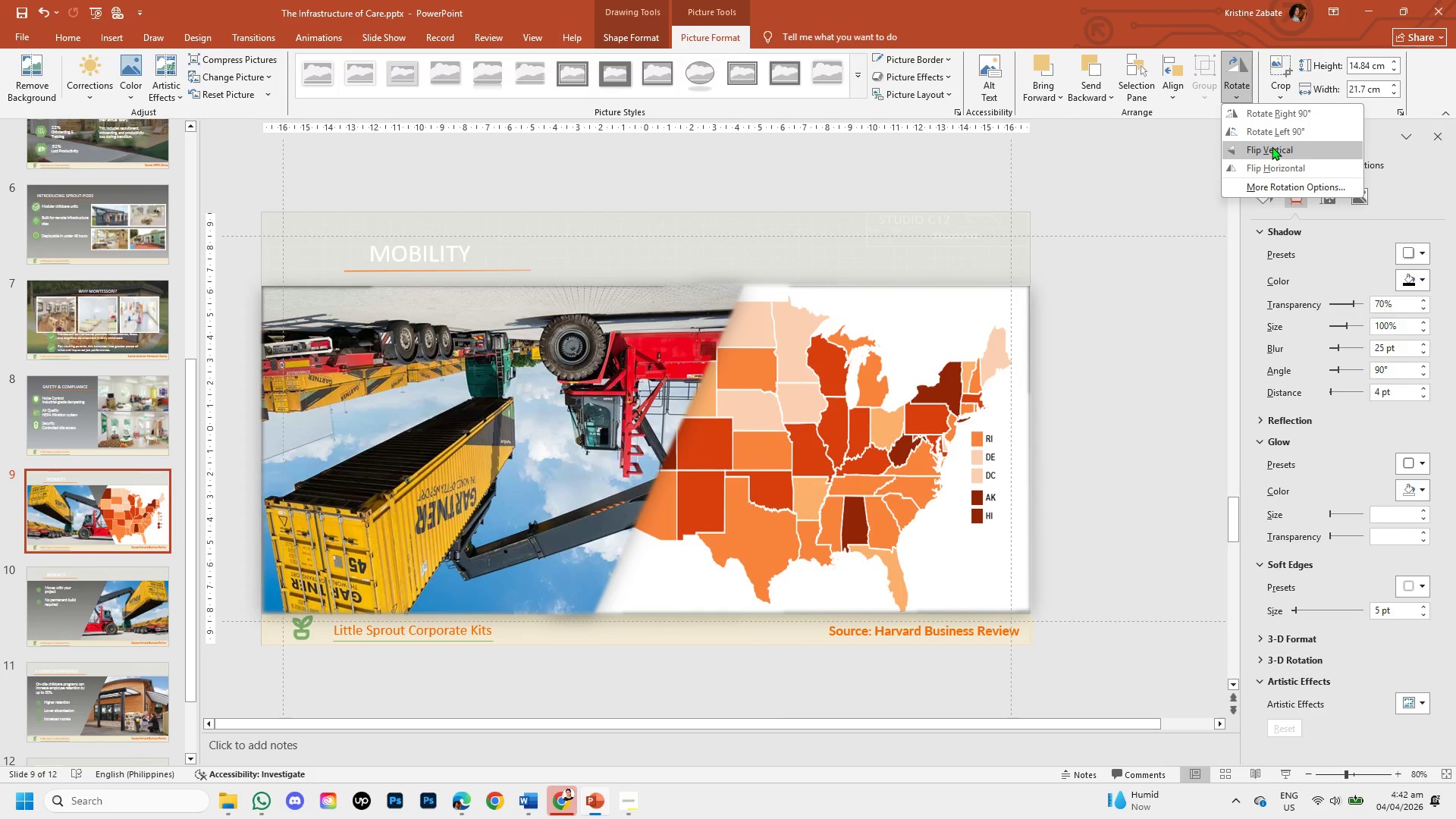 
left_click([1272, 146])
 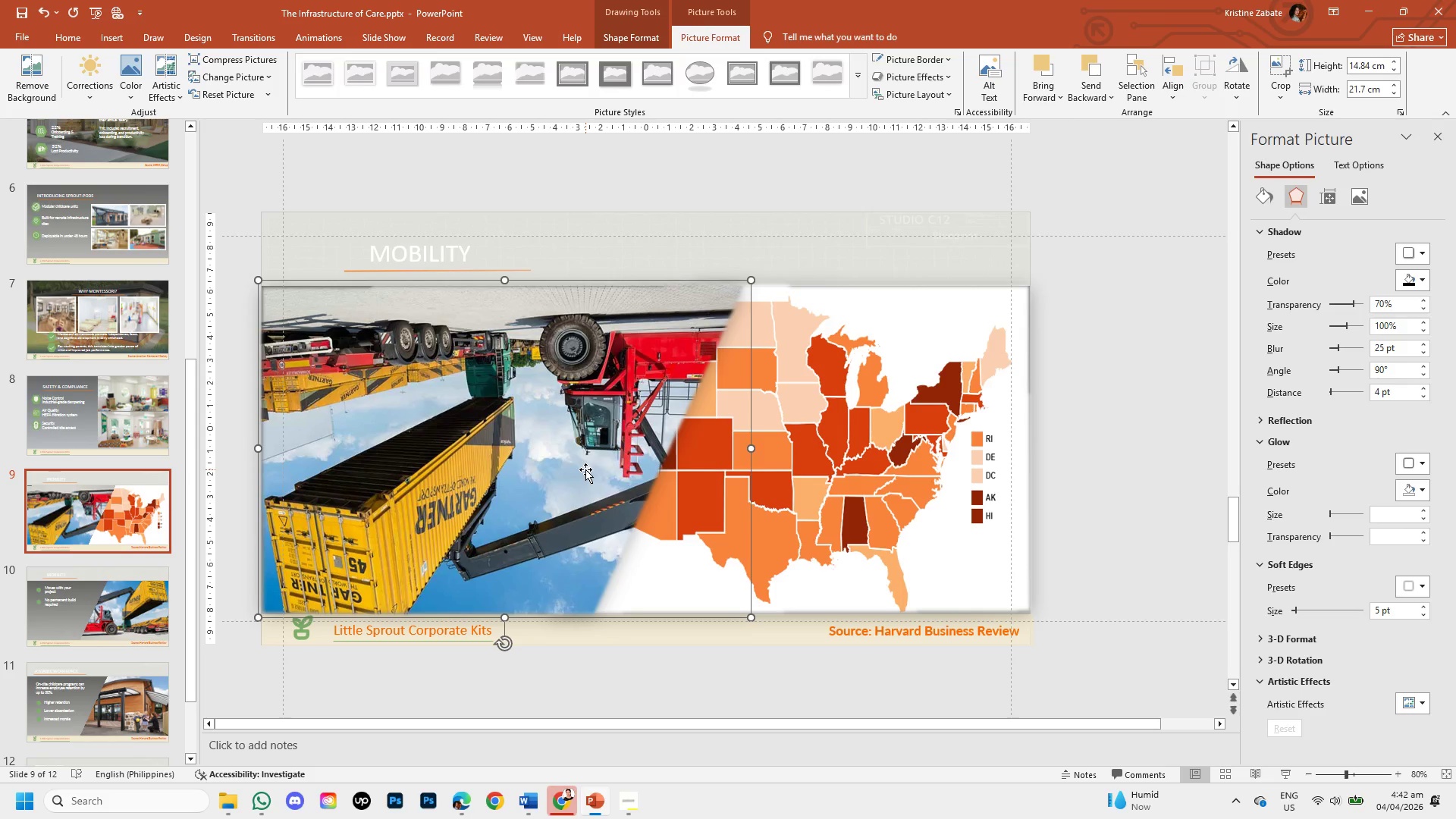 
left_click([585, 469])
 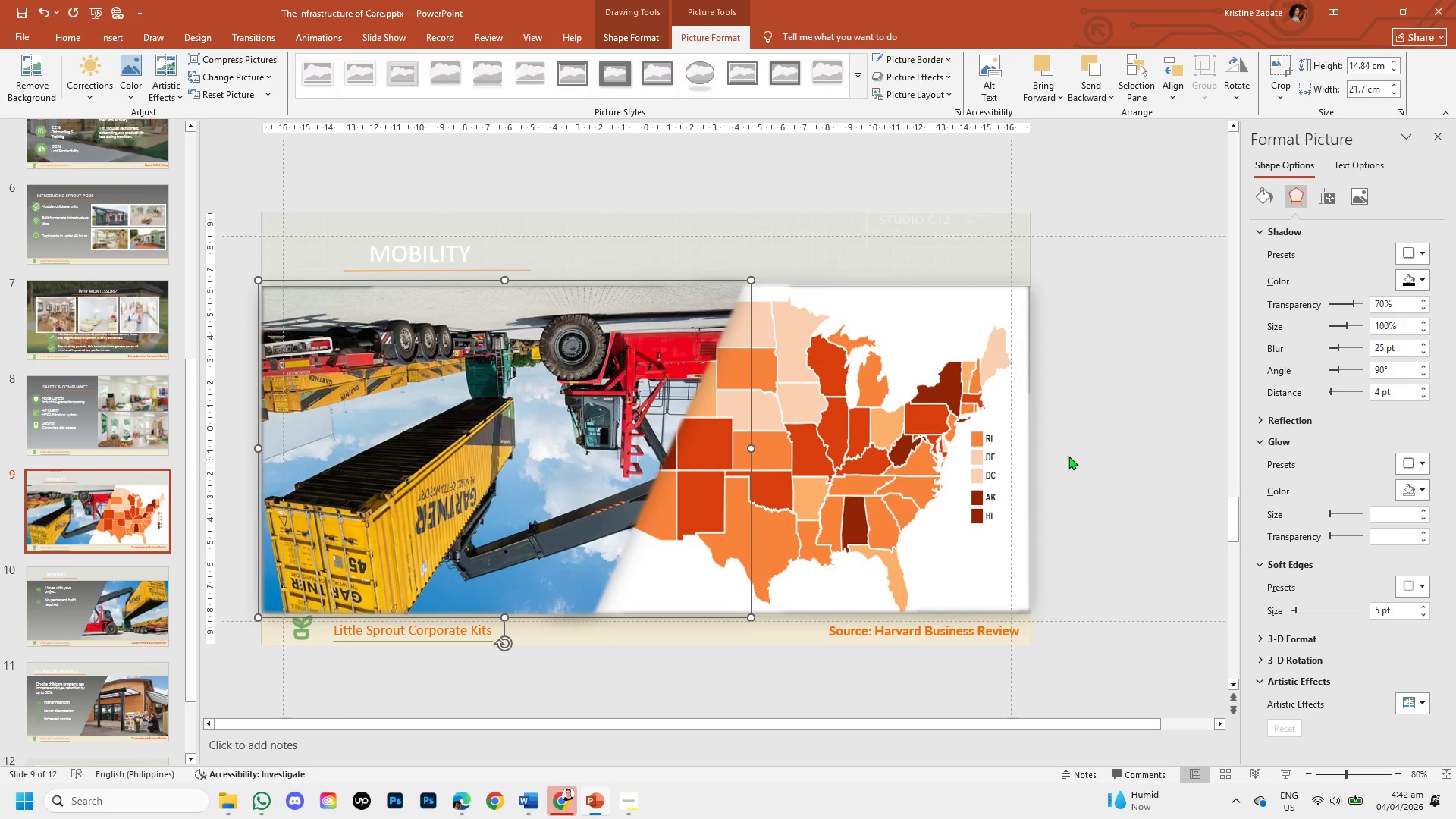 
left_click([1095, 435])
 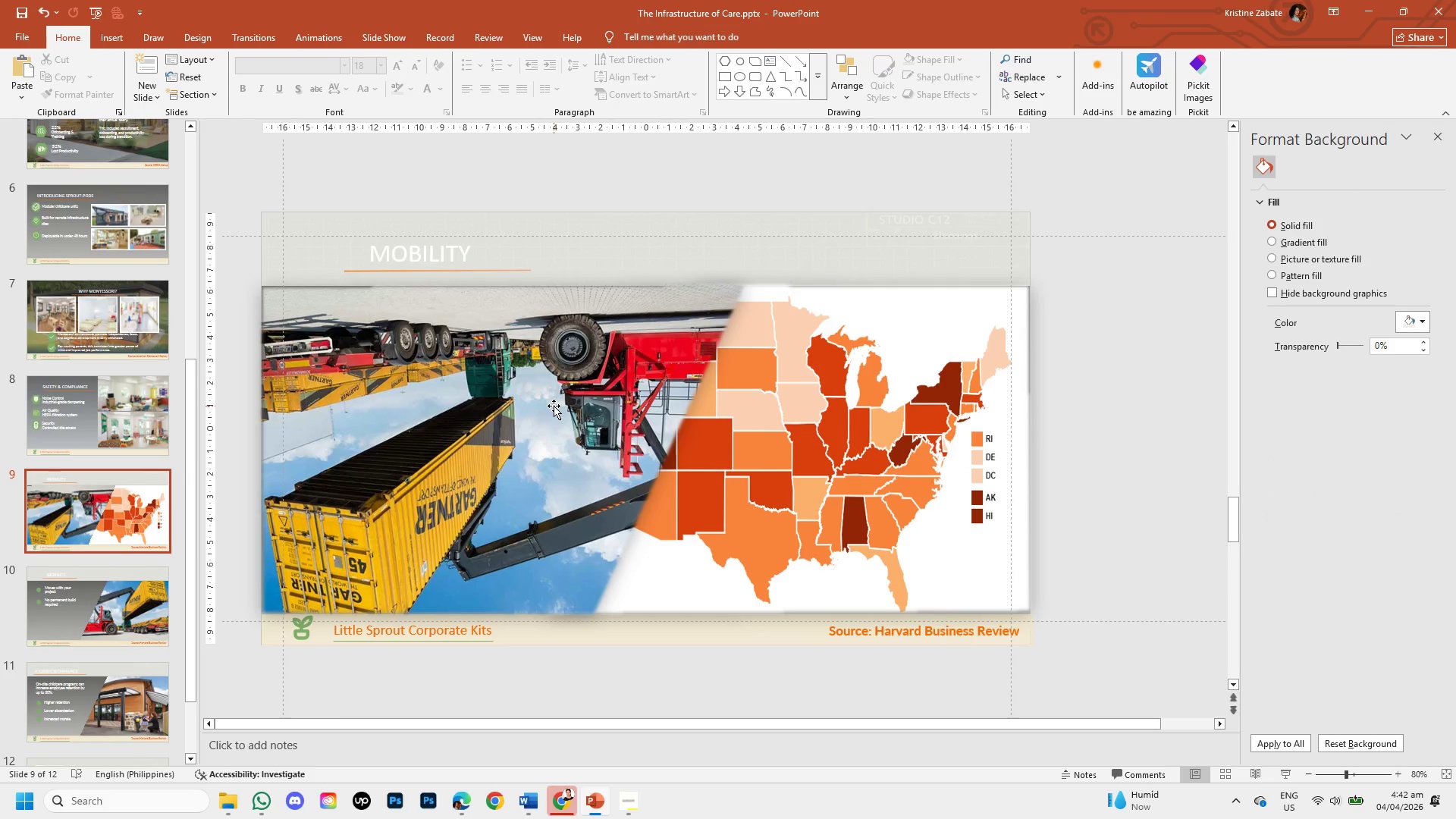 
double_click([554, 406])
 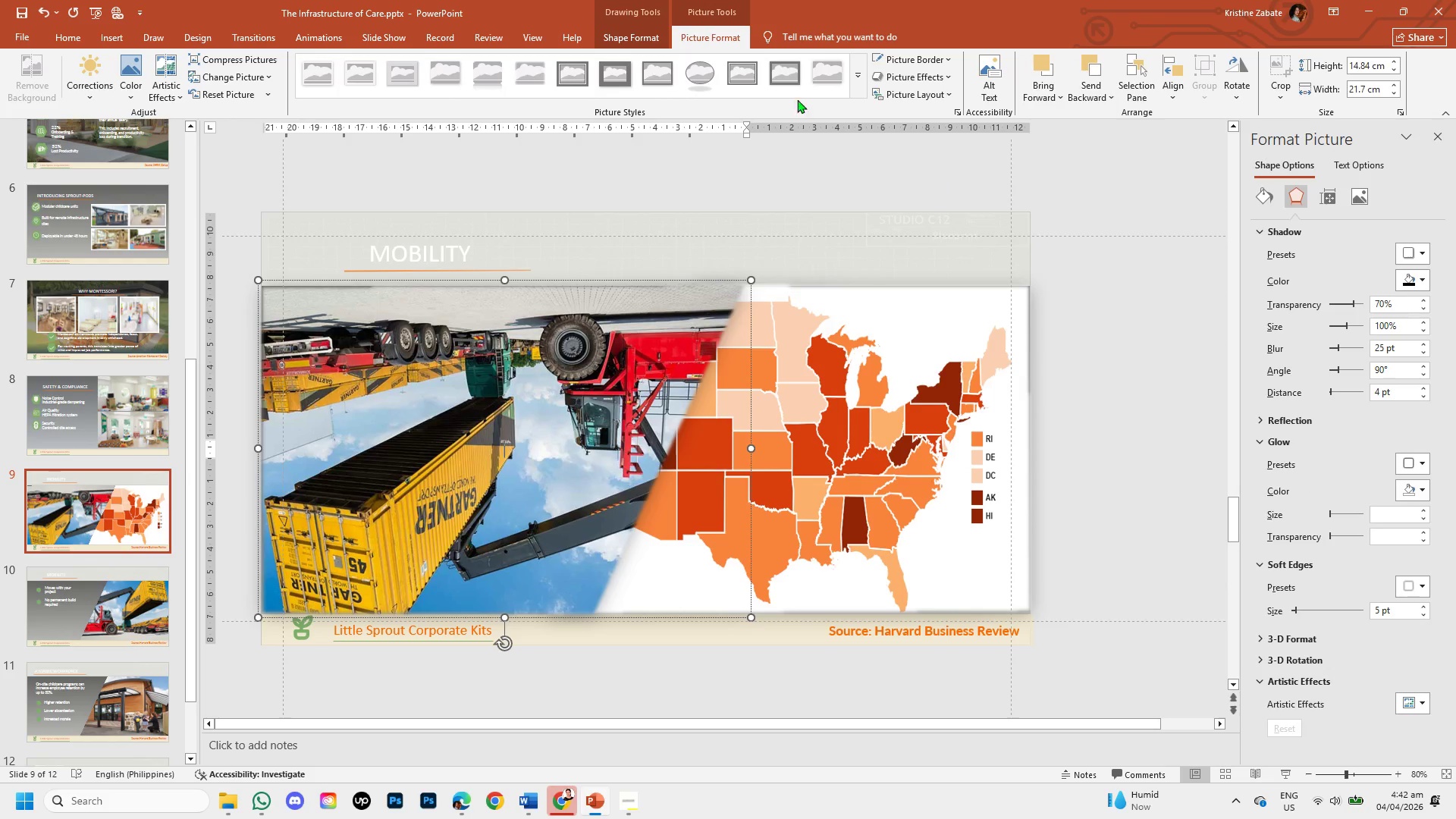 
left_click_drag(start_coordinate=[648, 35], to_coordinate=[600, 62])
 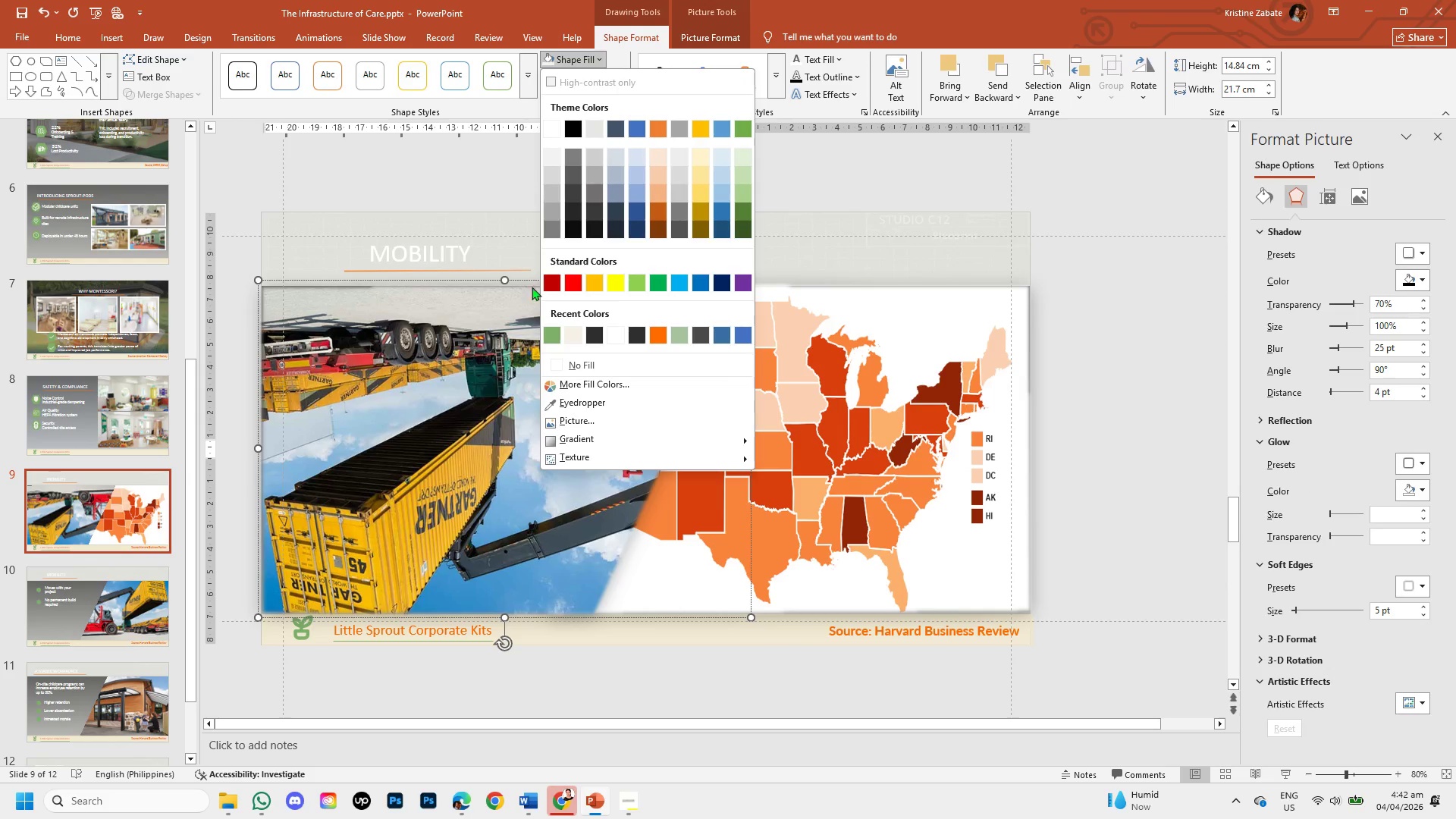 
left_click([600, 62])
 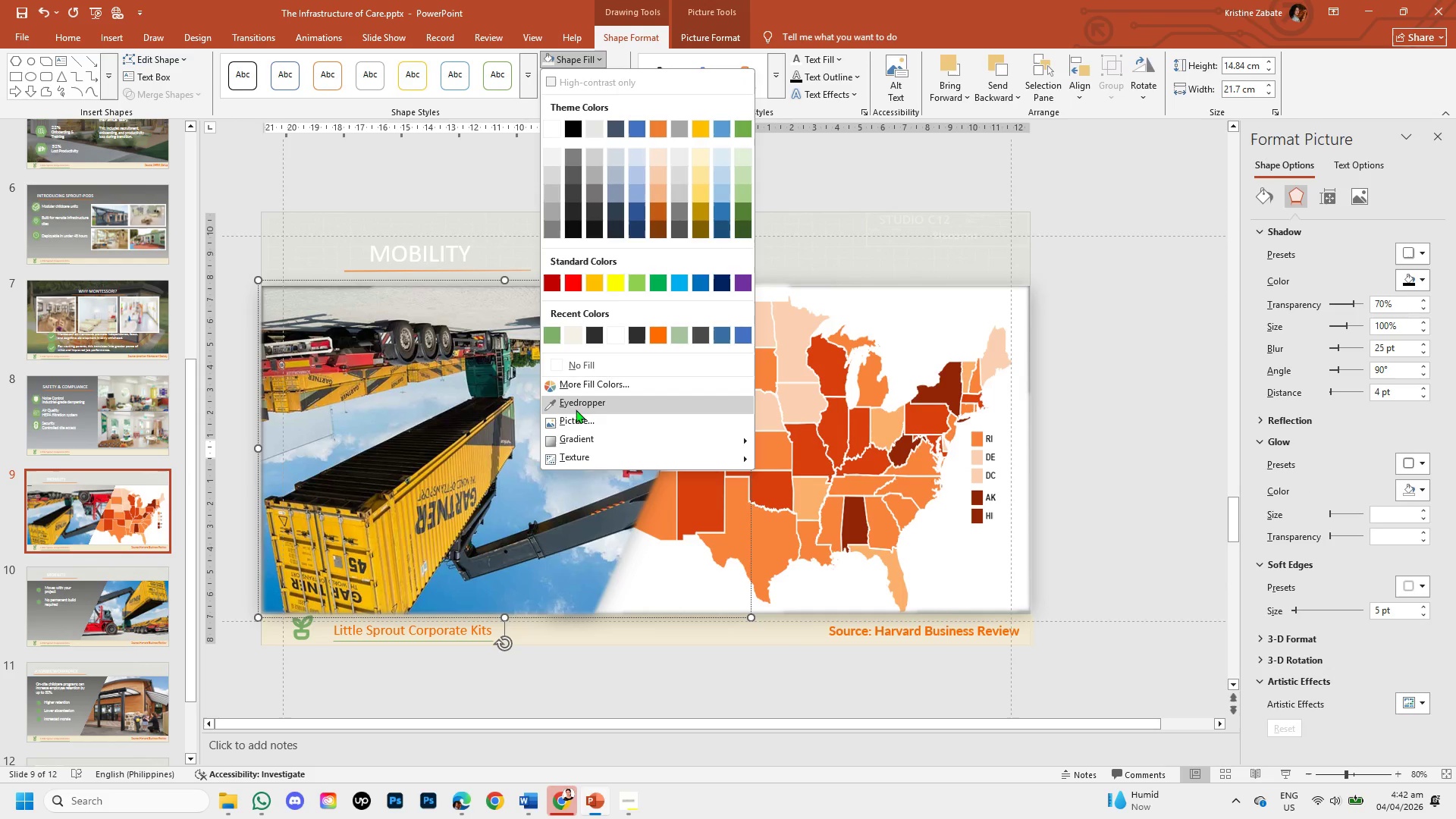 
left_click_drag(start_coordinate=[576, 411], to_coordinate=[581, 419])
 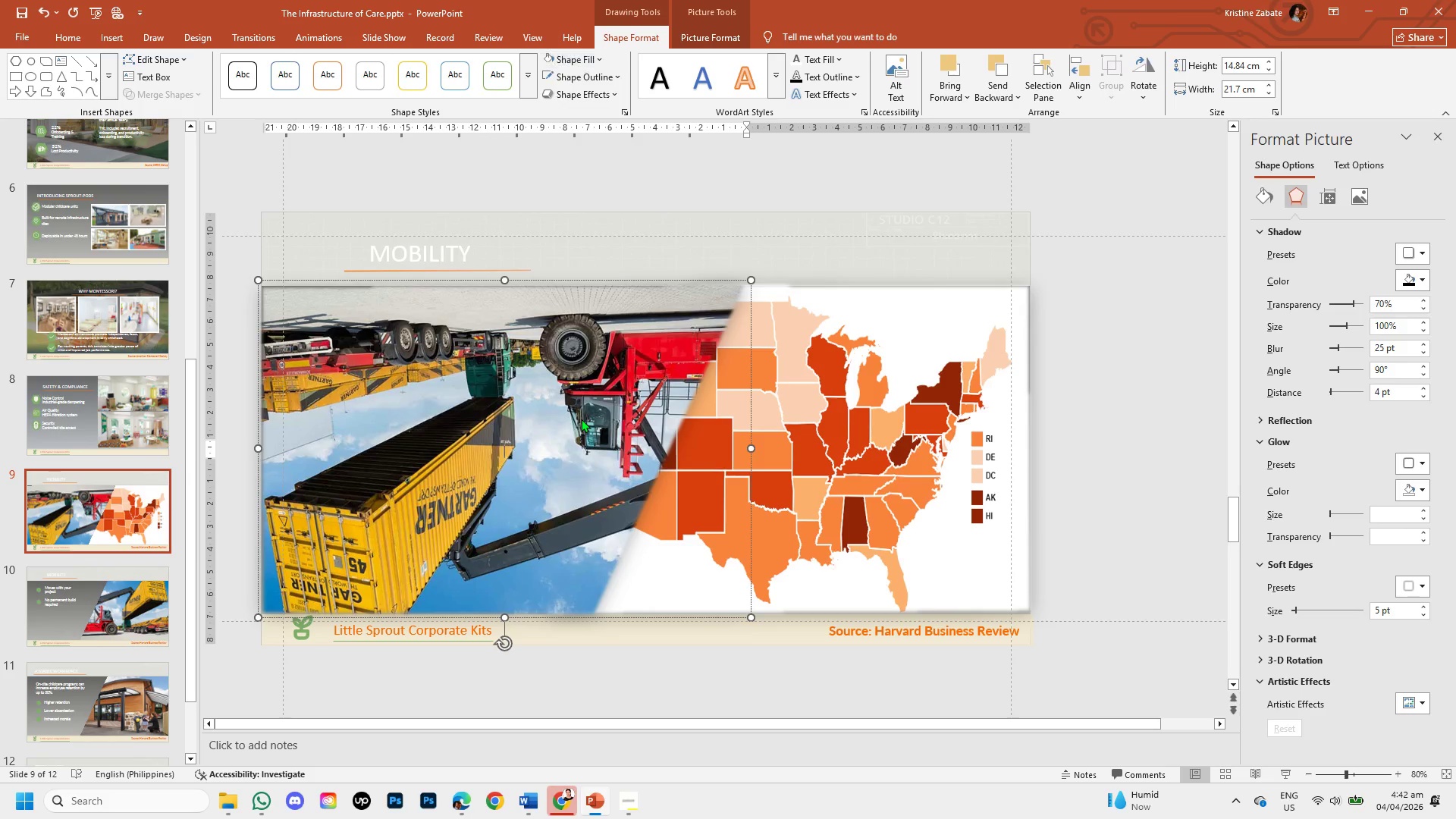 
left_click([581, 419])
 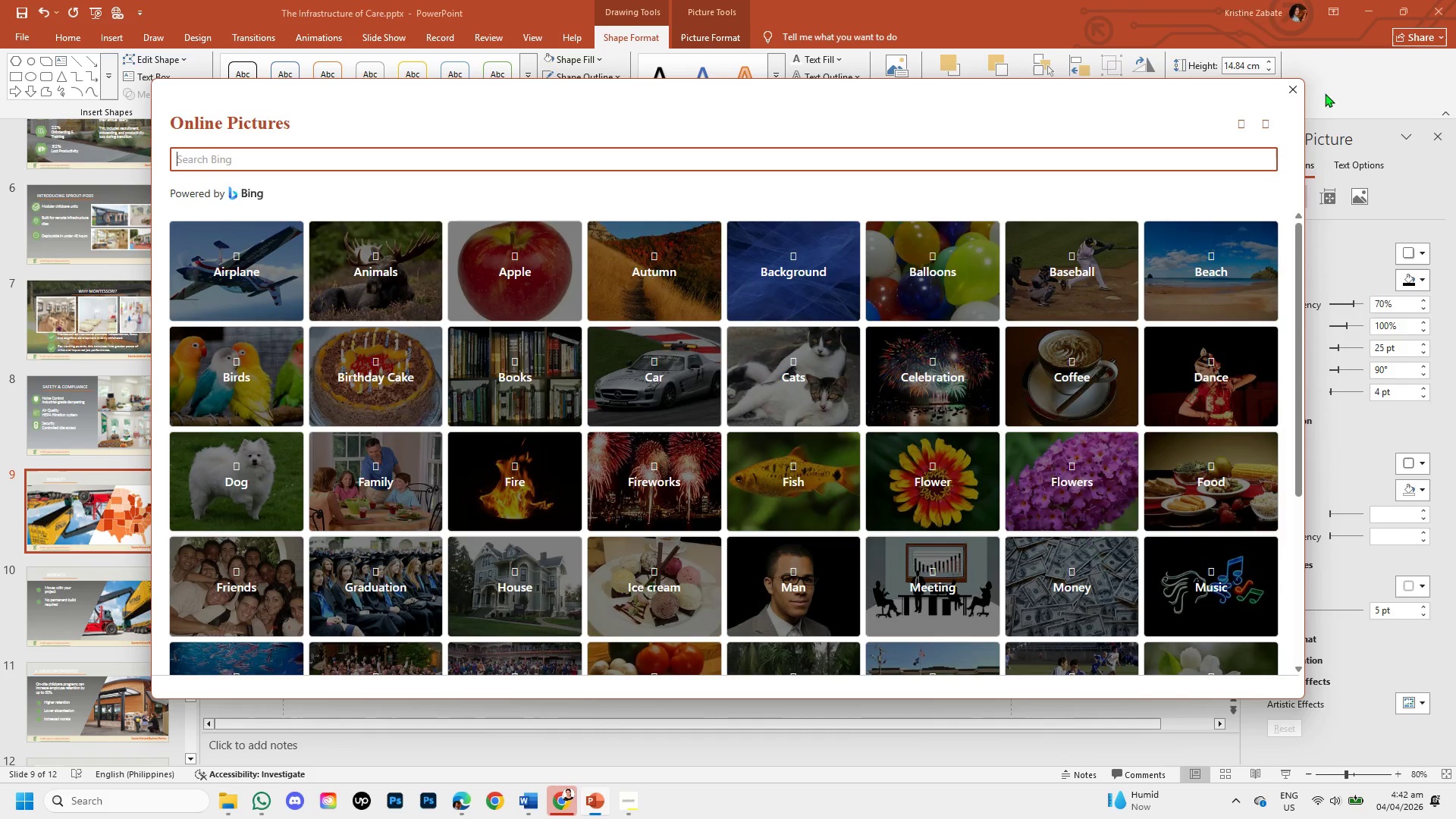 
left_click([1294, 89])
 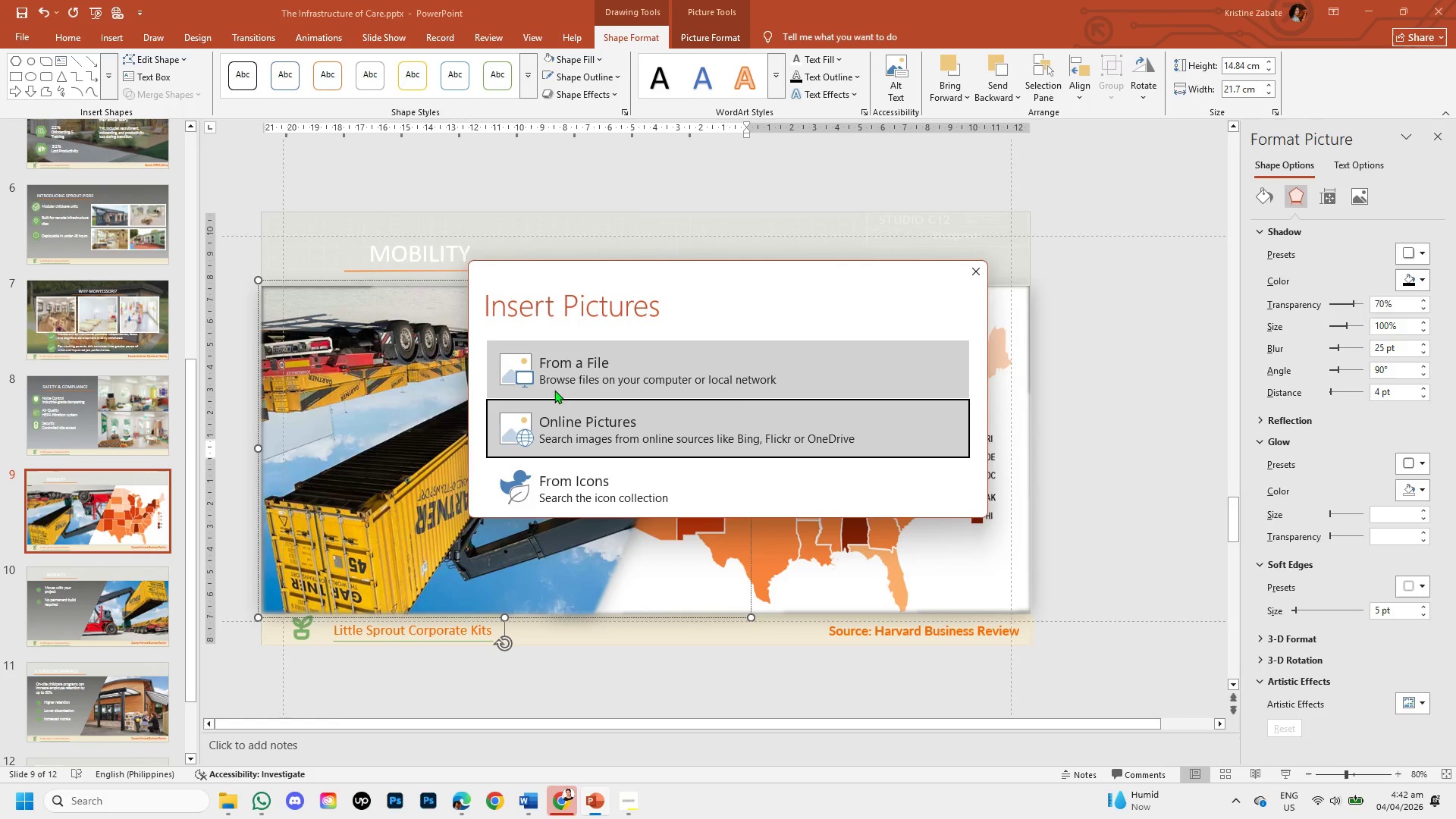 
left_click([579, 385])
 